 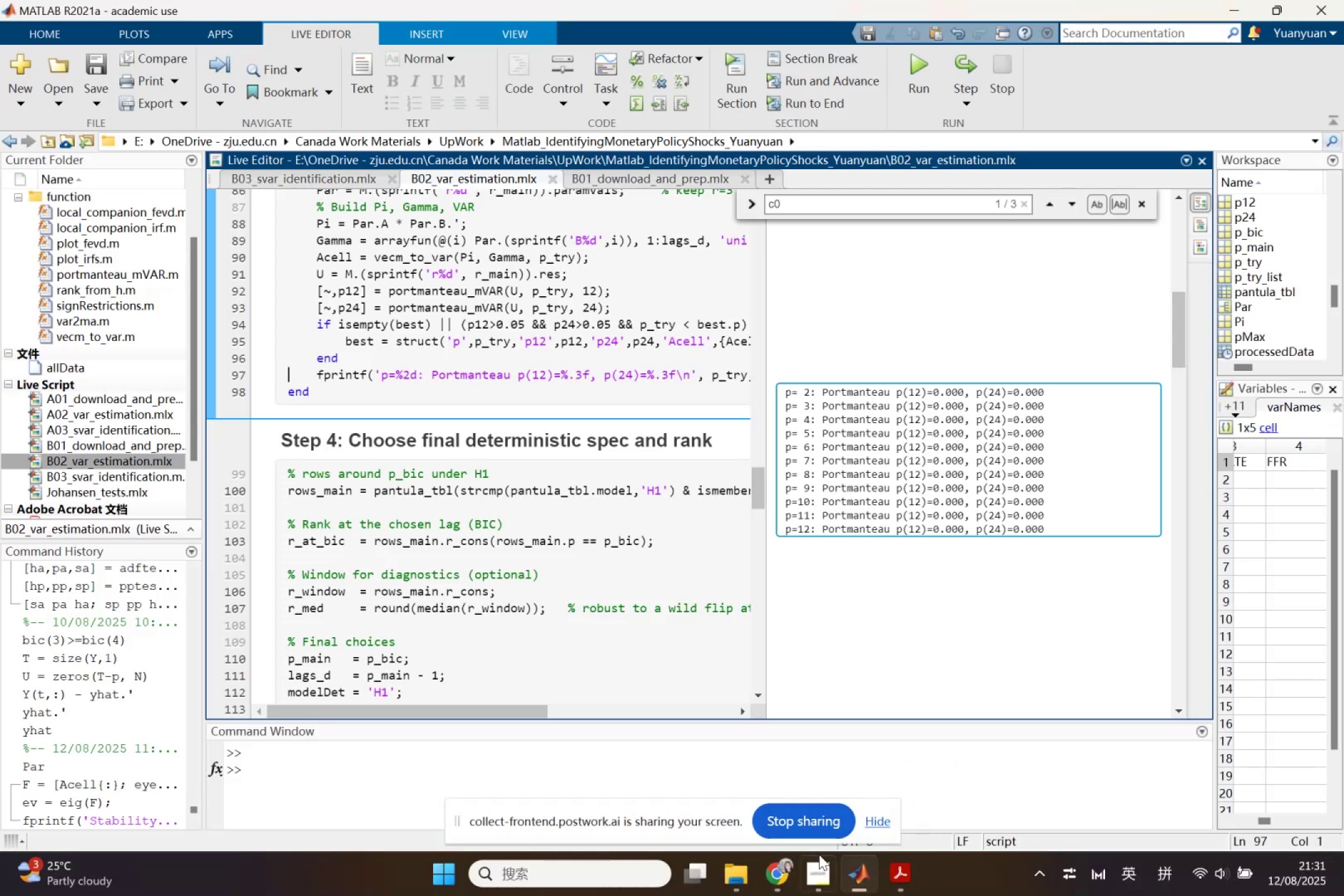 
scroll: coordinate [597, 616], scroll_direction: up, amount: 2.0
 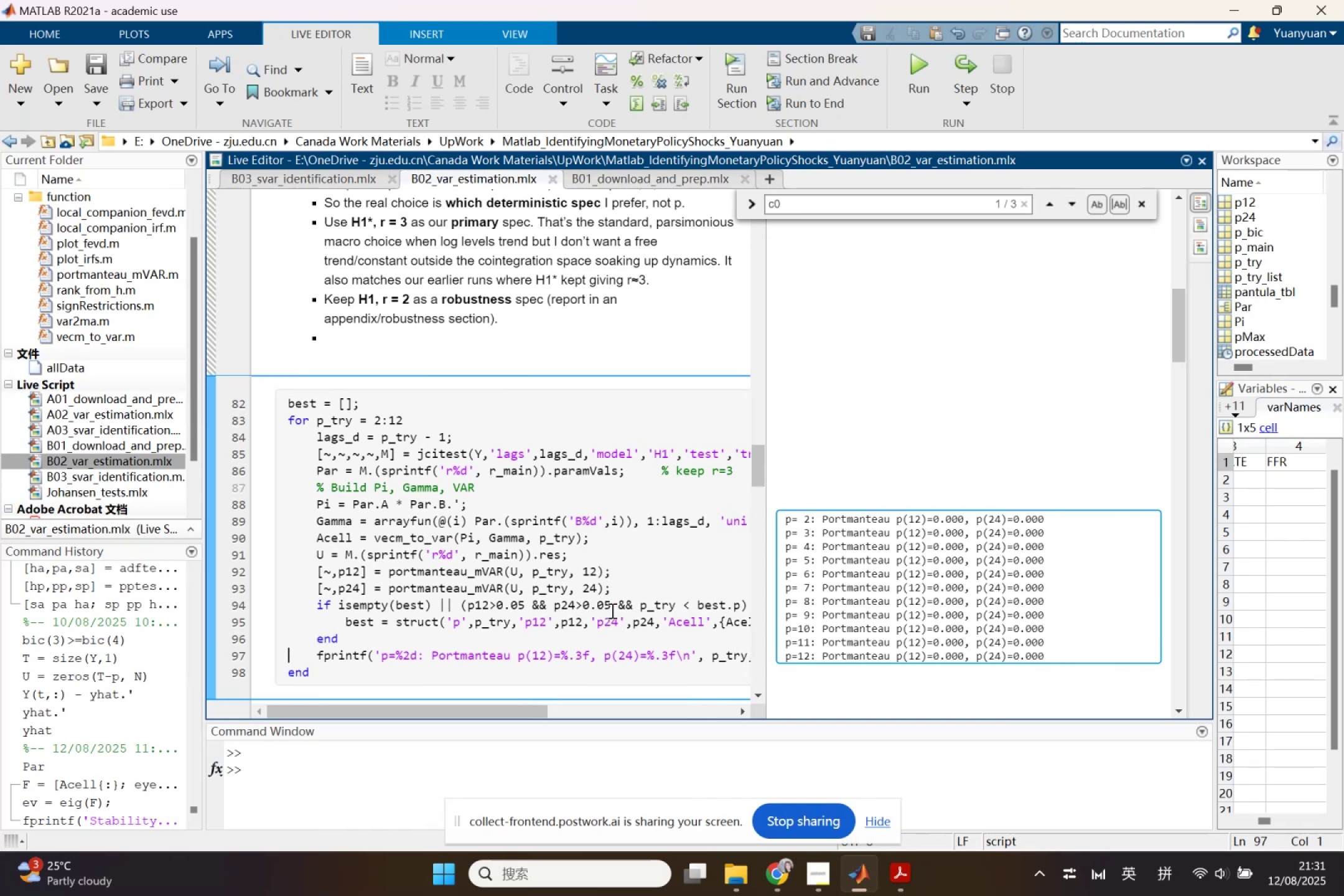 
mouse_move([768, 862])
 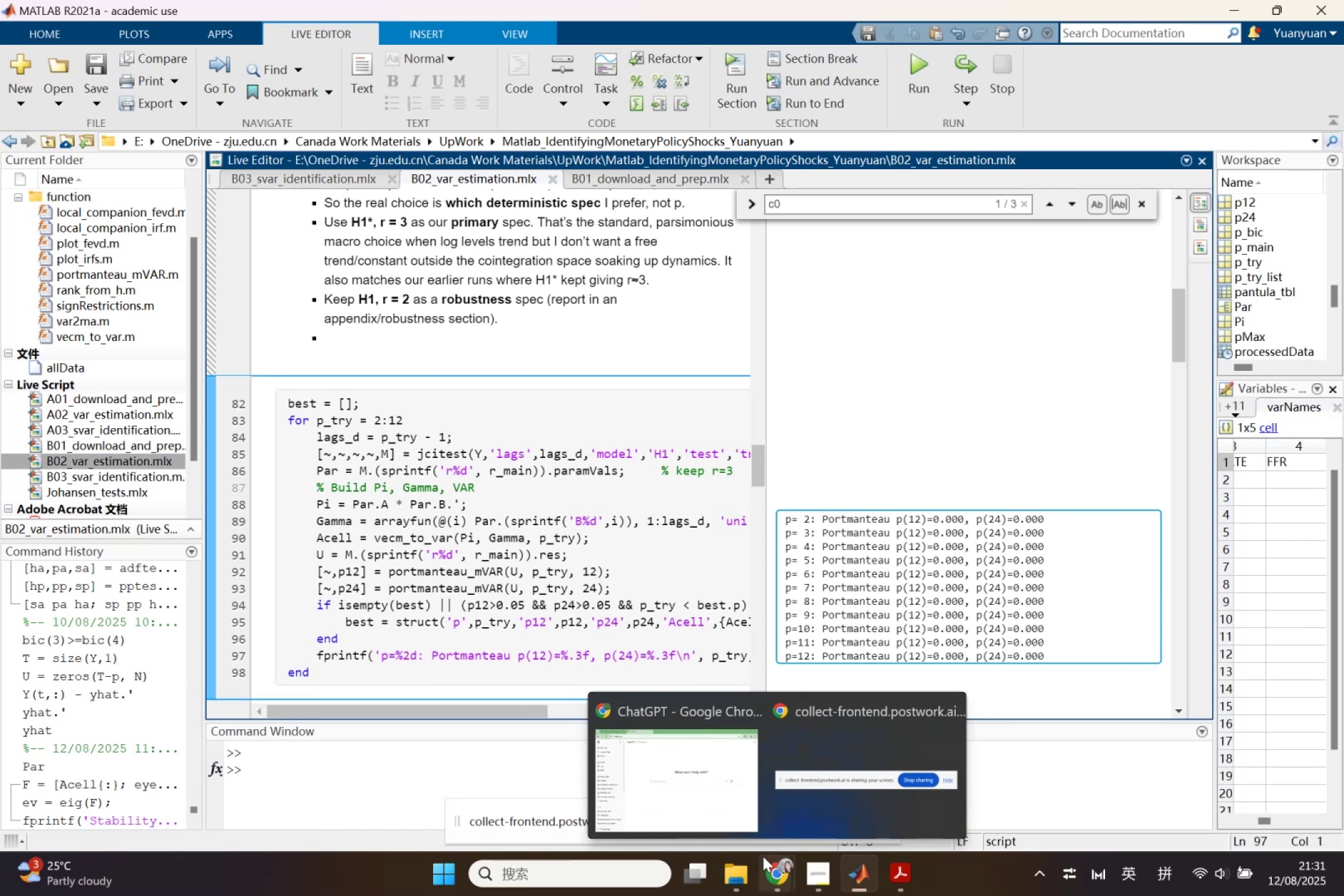 
left_click([719, 806])
 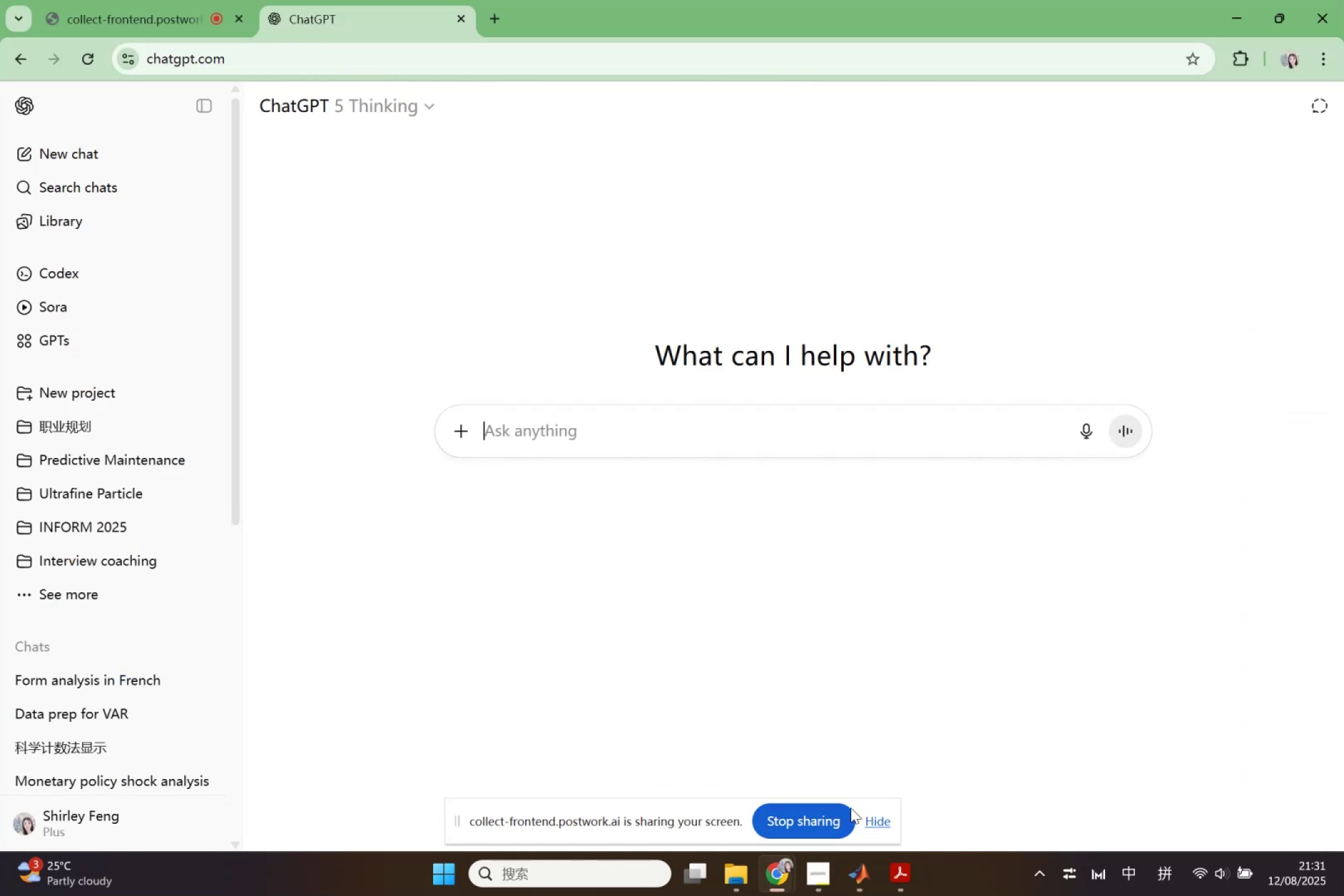 
left_click([877, 815])
 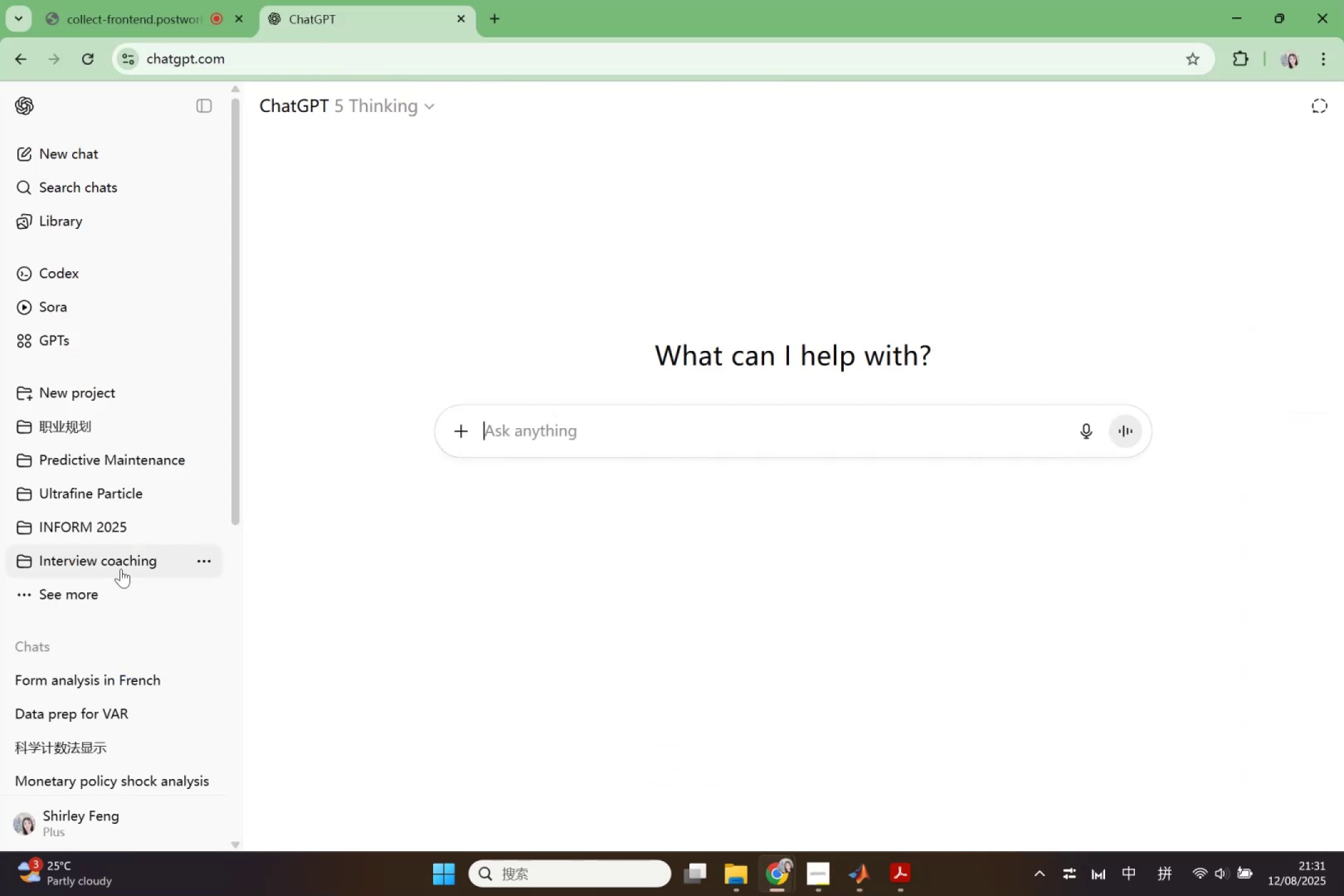 
scroll: coordinate [139, 563], scroll_direction: down, amount: 2.0
 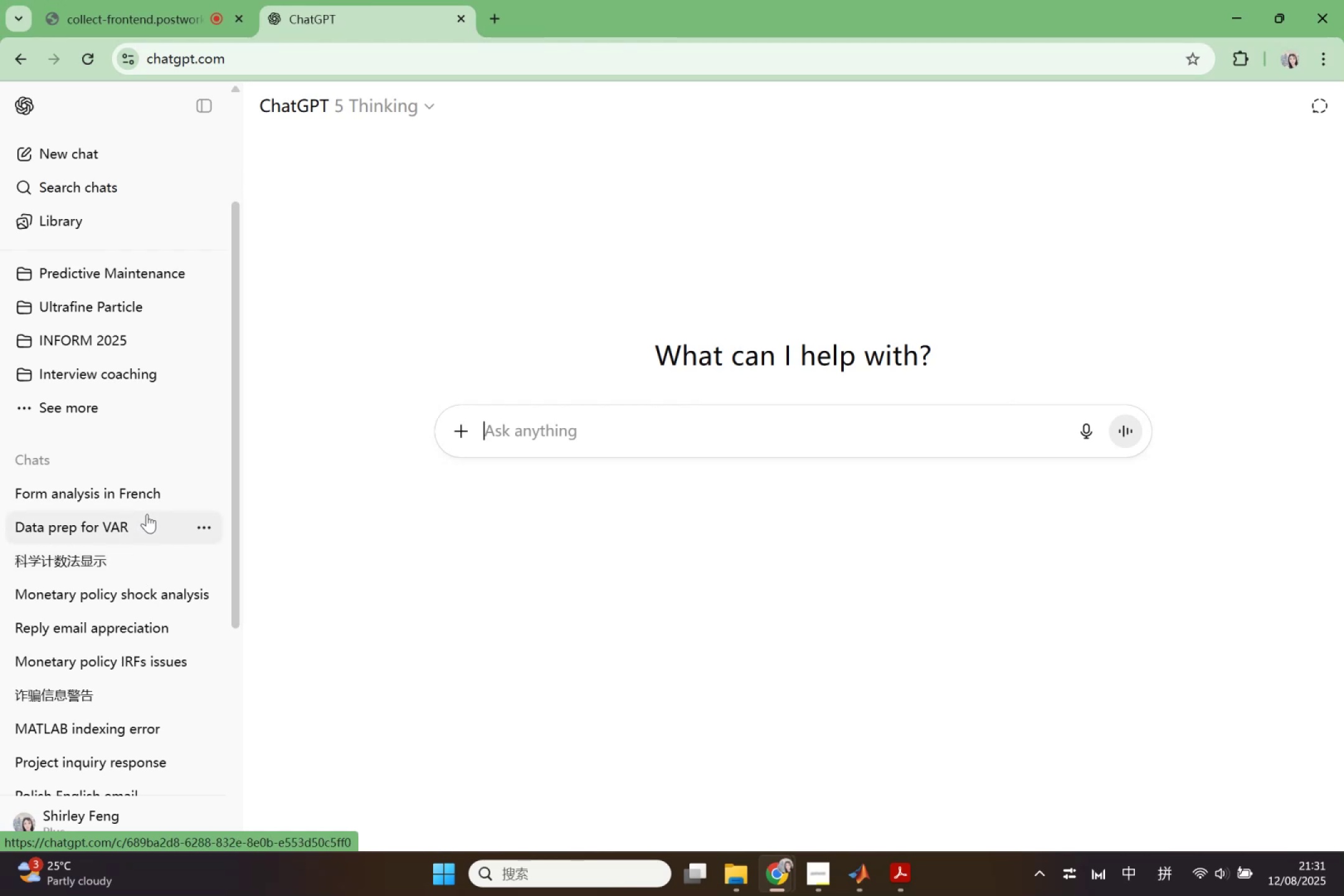 
left_click([147, 514])
 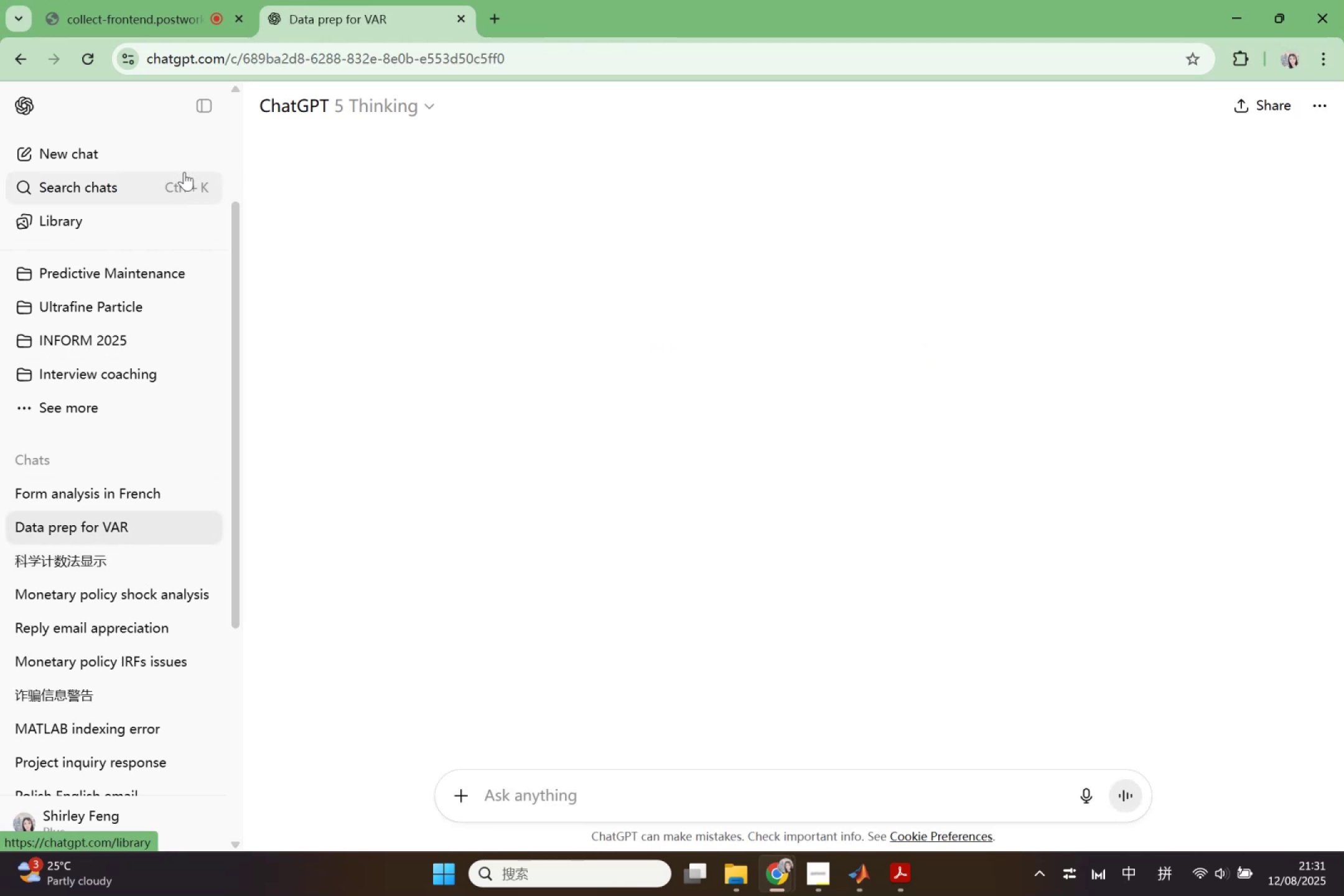 
left_click([207, 108])
 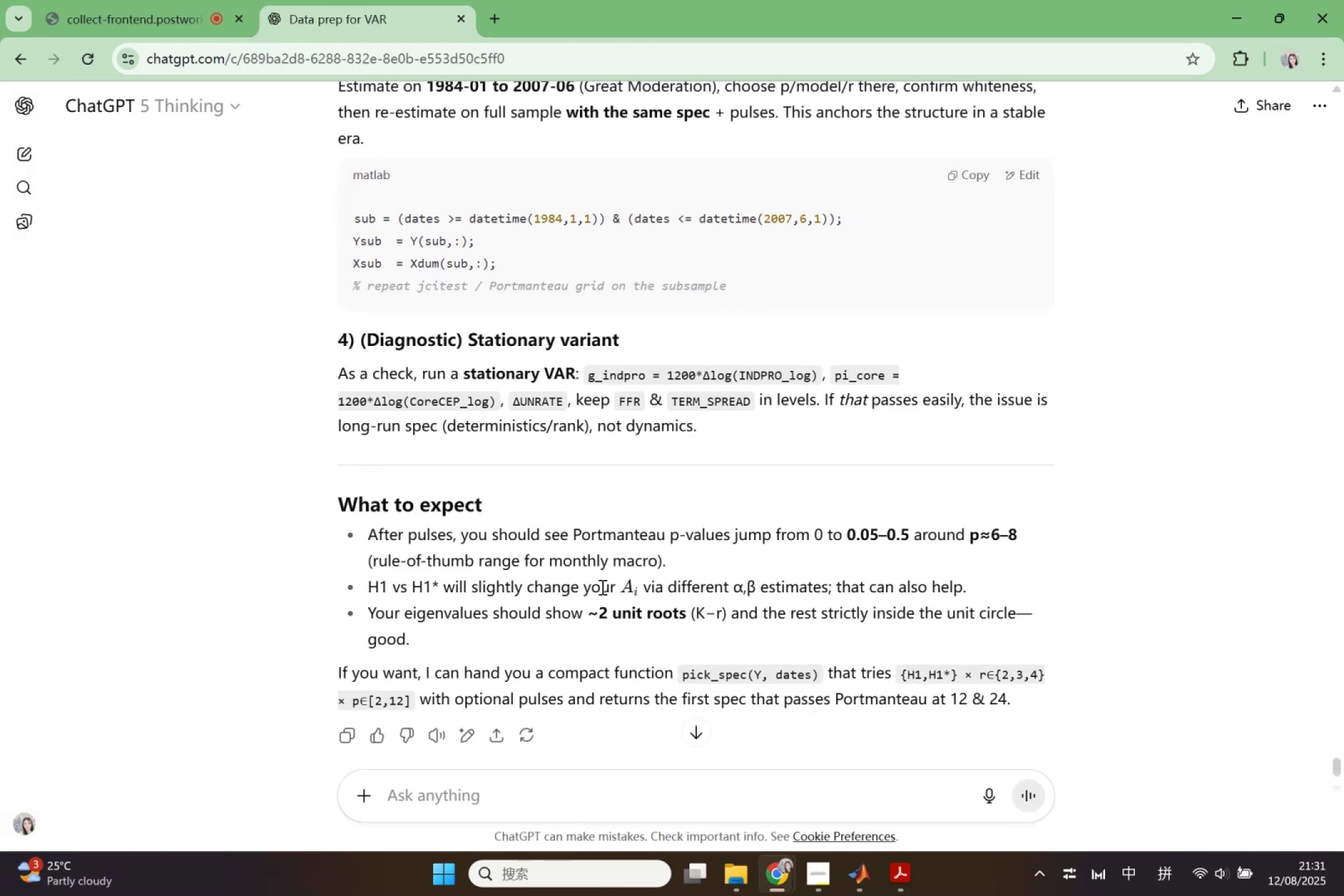 
scroll: coordinate [605, 589], scroll_direction: up, amount: 7.0
 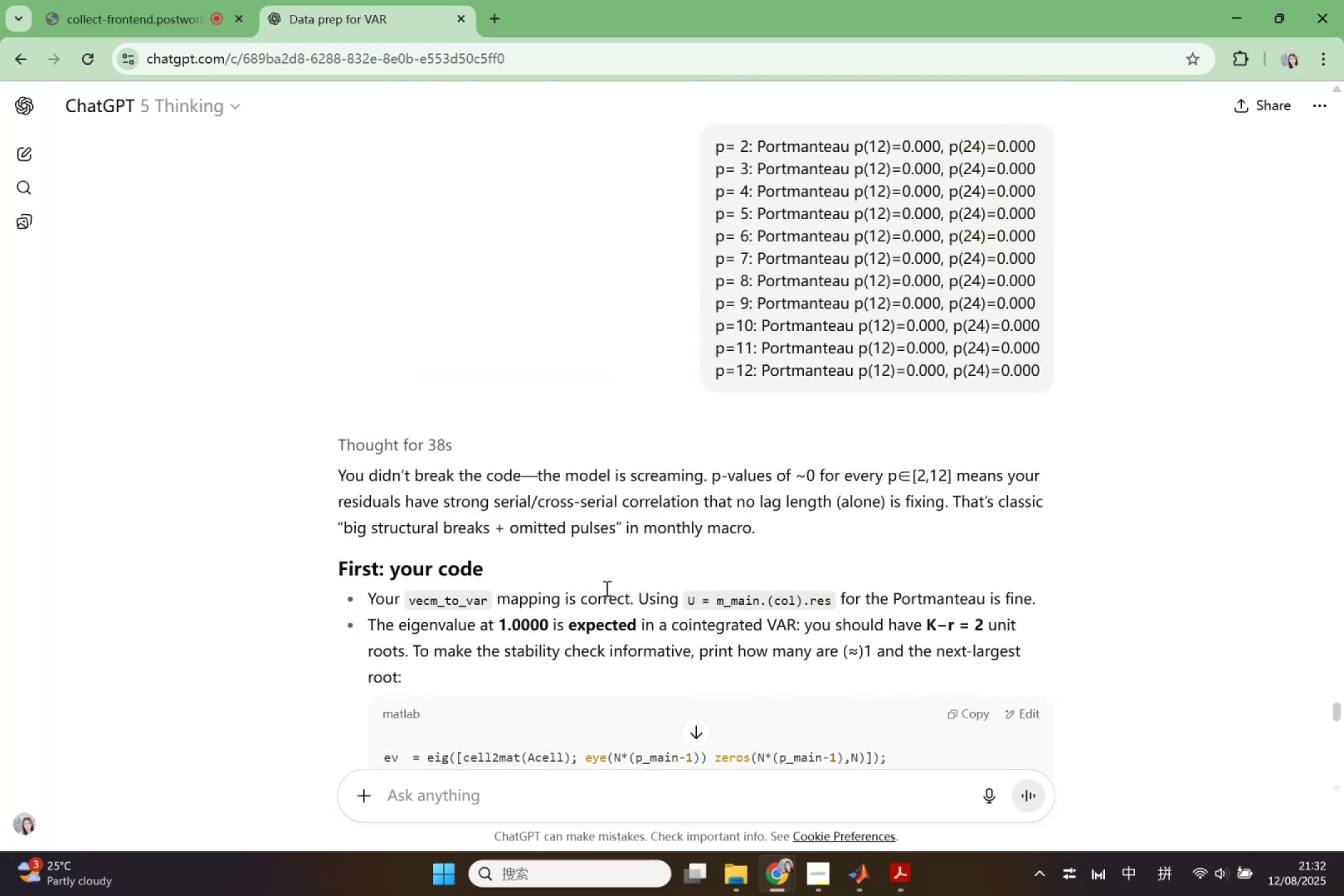 
scroll: coordinate [605, 588], scroll_direction: down, amount: 2.0
 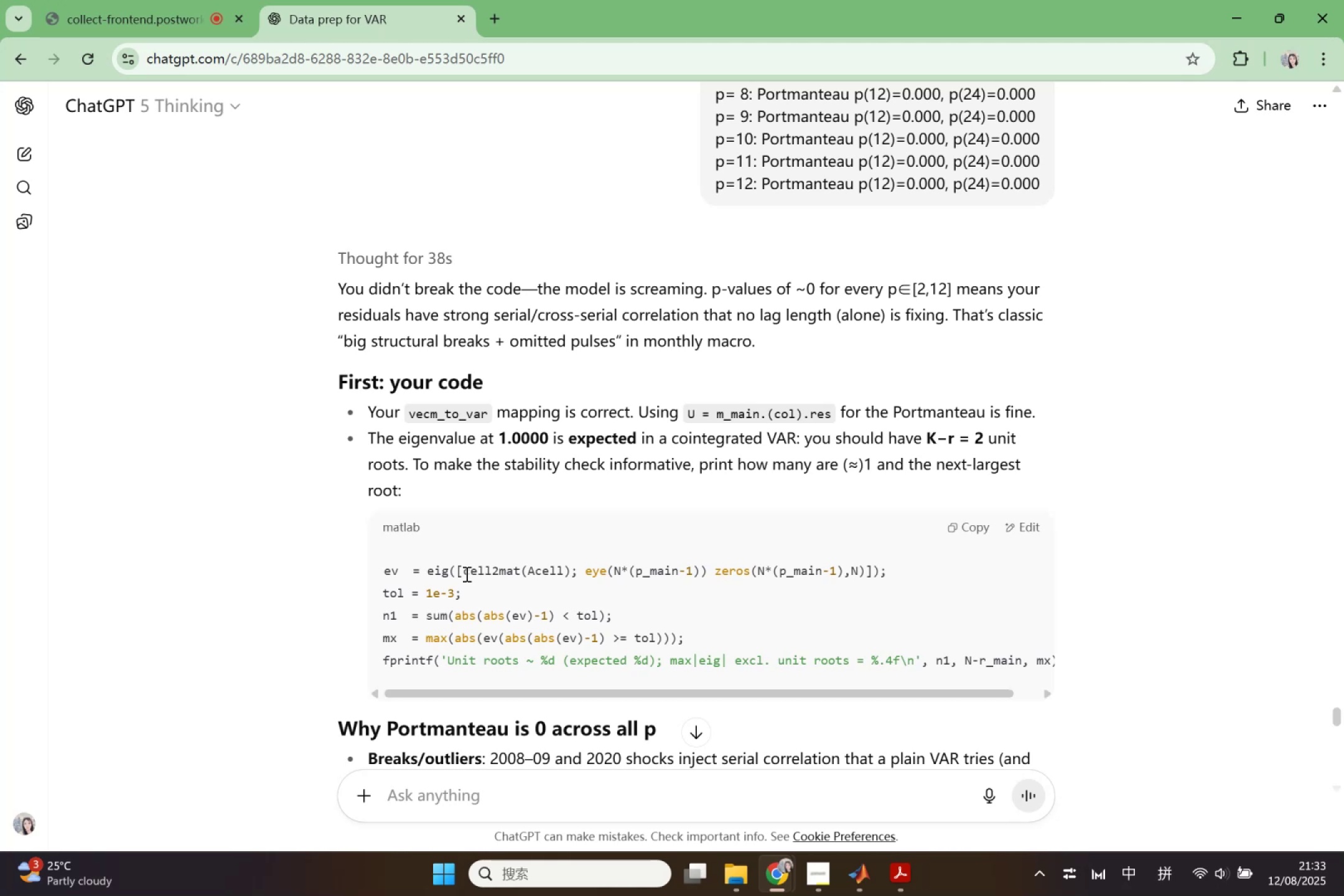 
wait(68.79)
 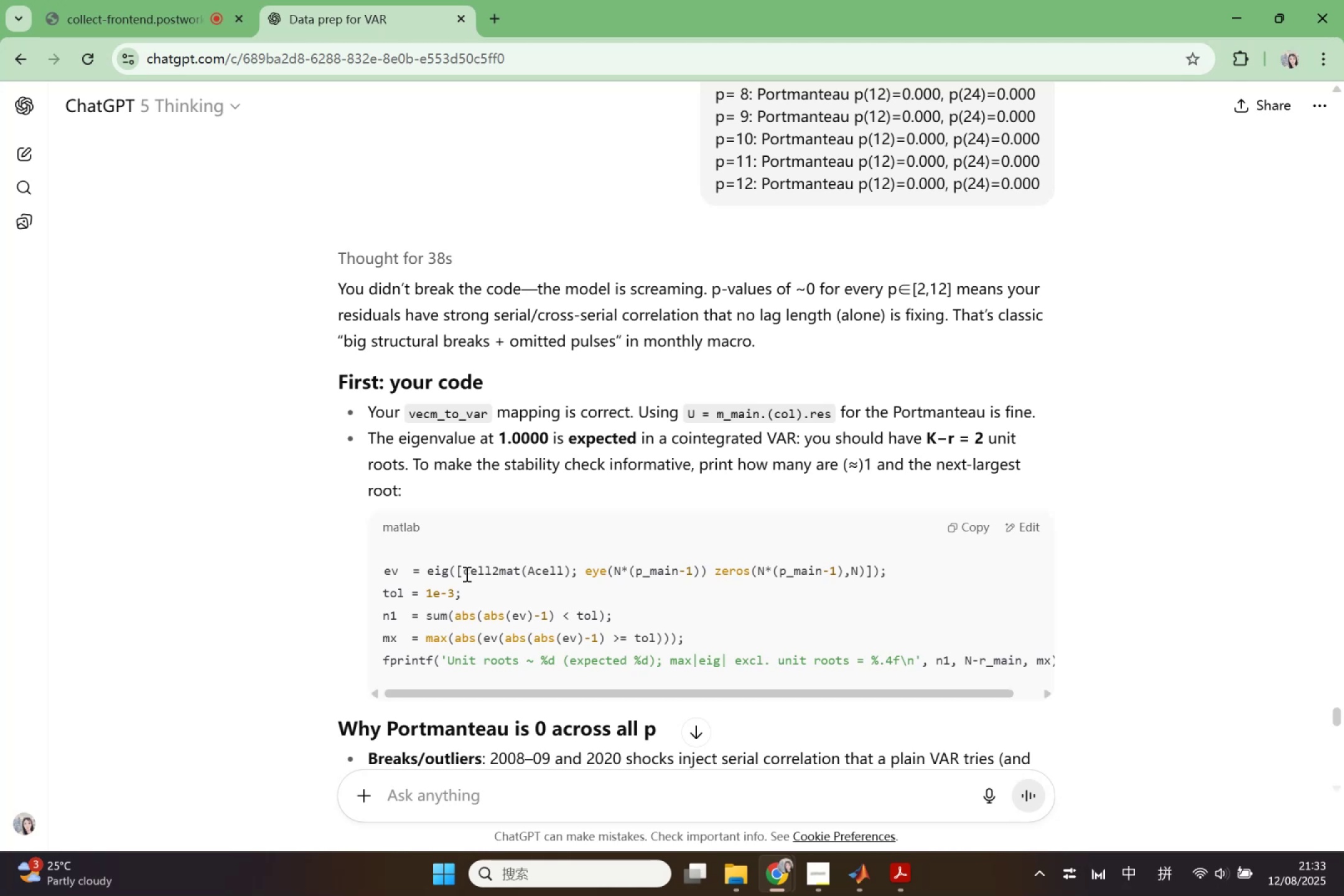 
scroll: coordinate [561, 546], scroll_direction: down, amount: 2.0
 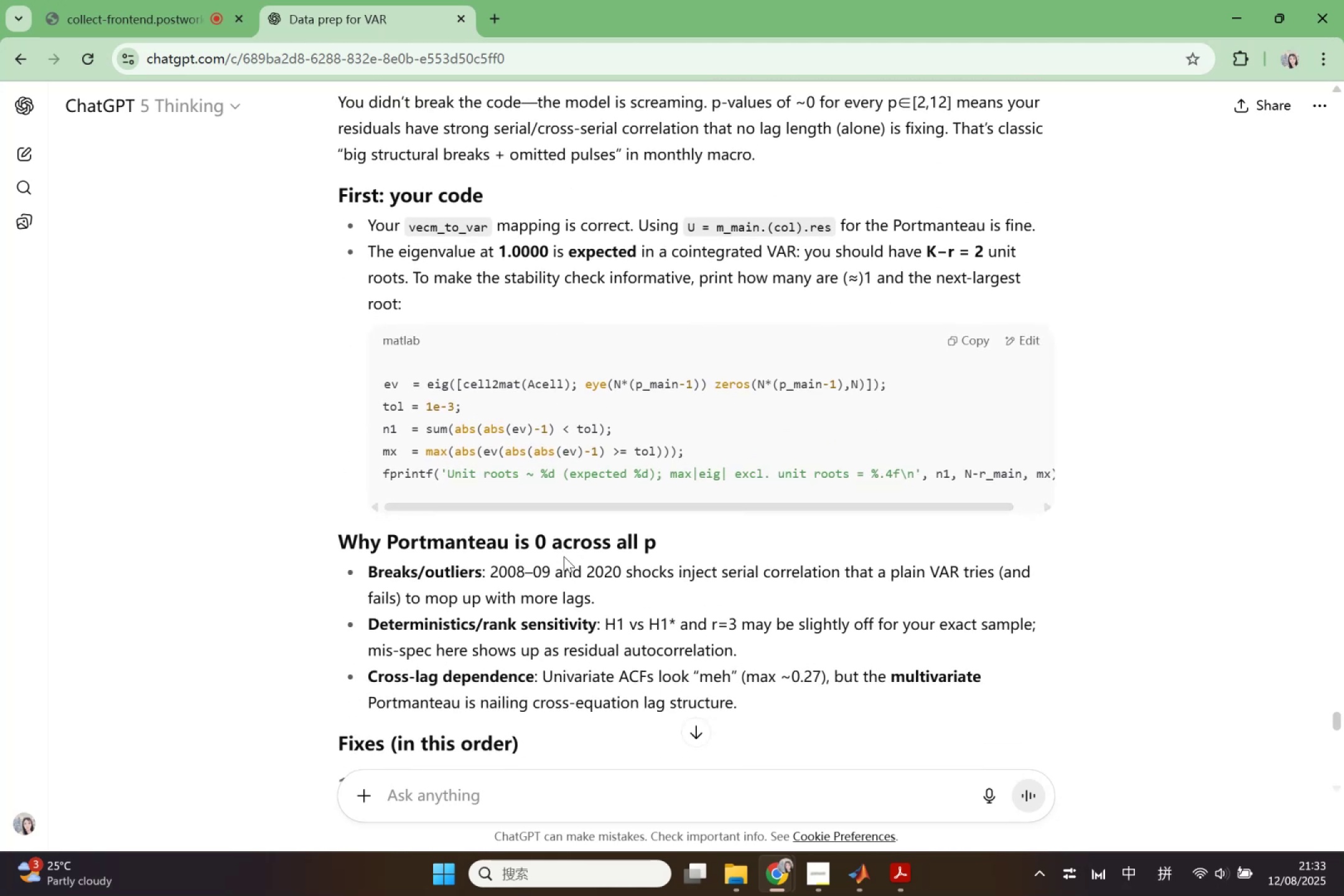 
wait(8.37)
 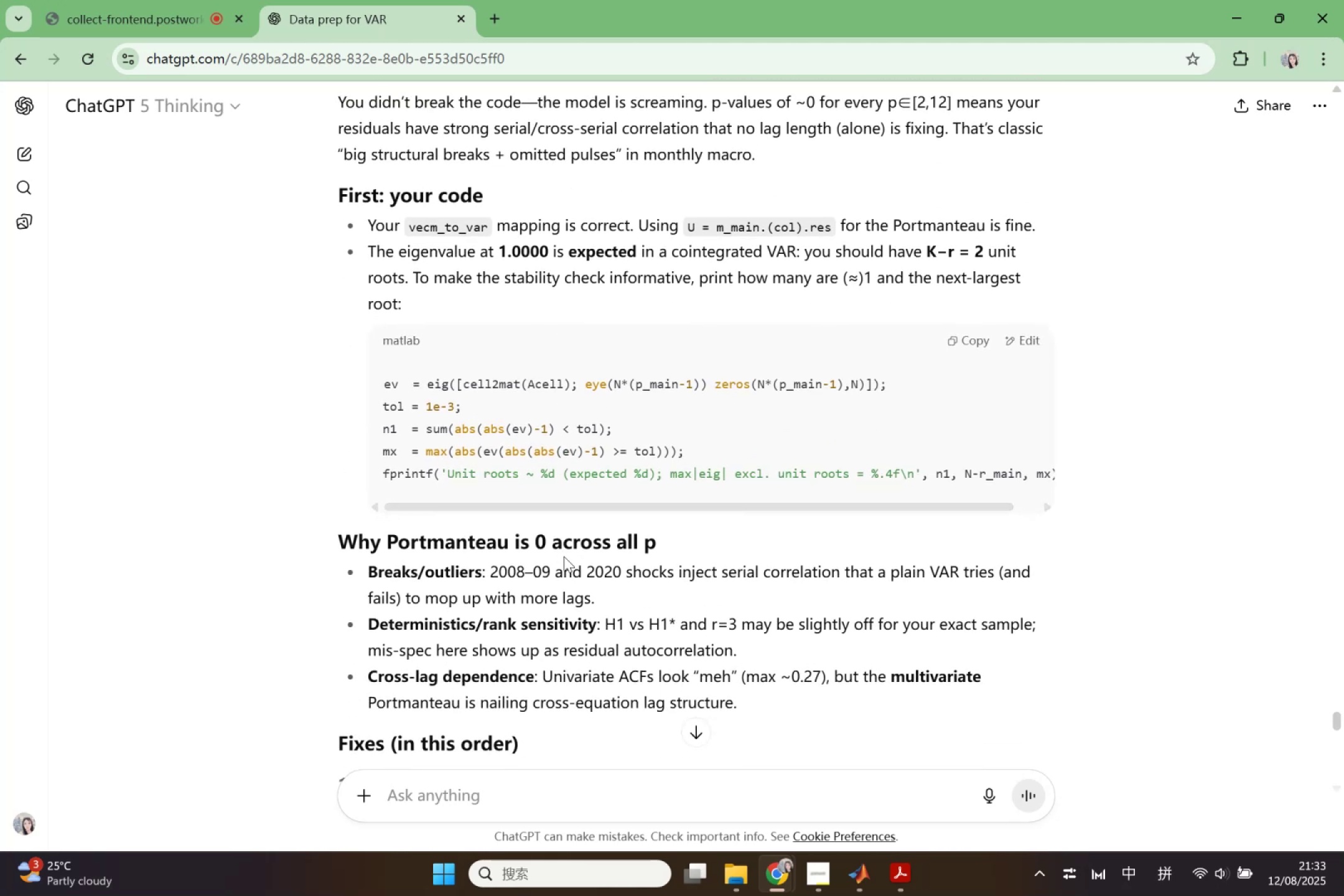 
scroll: coordinate [572, 599], scroll_direction: down, amount: 1.0
 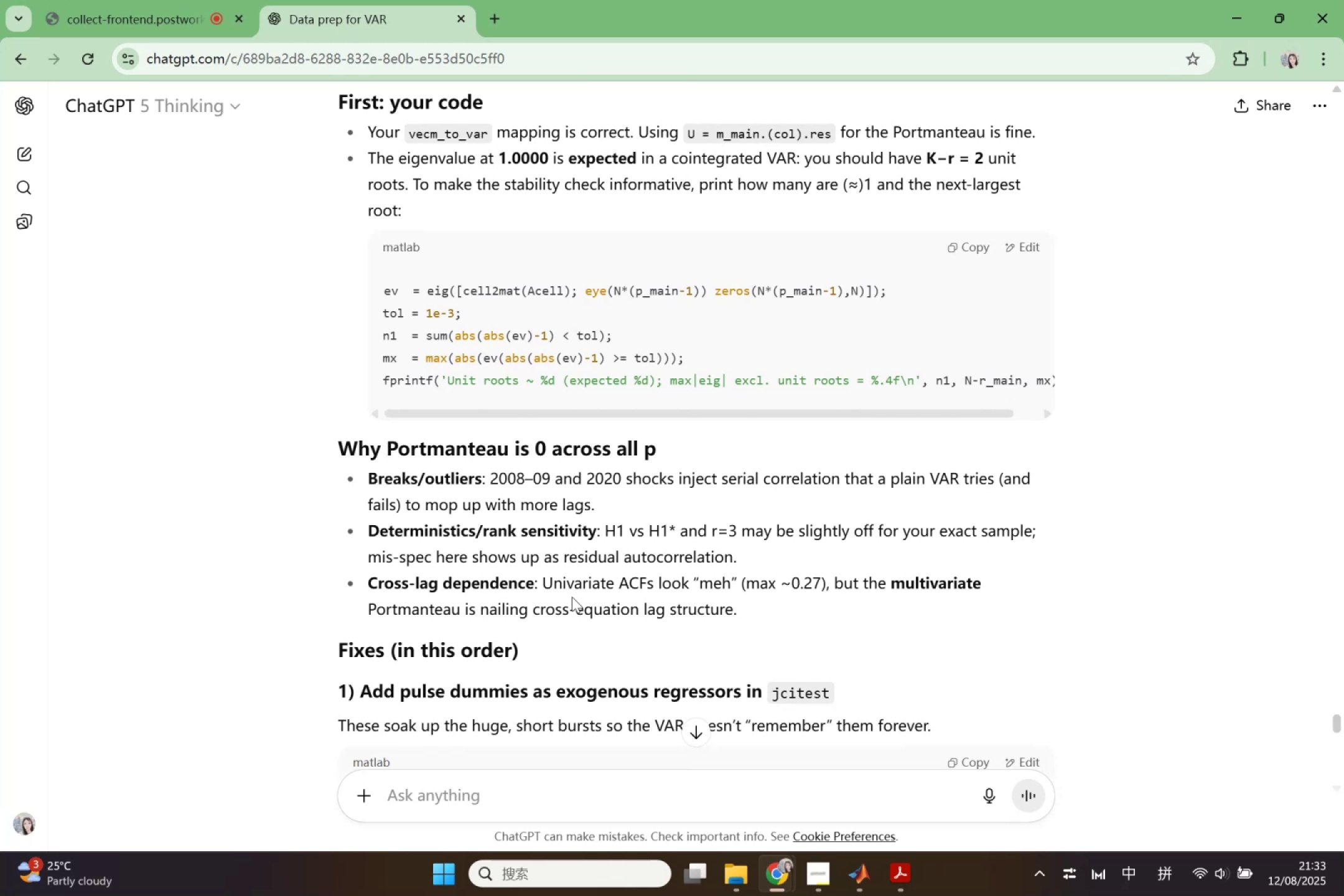 
wait(9.26)
 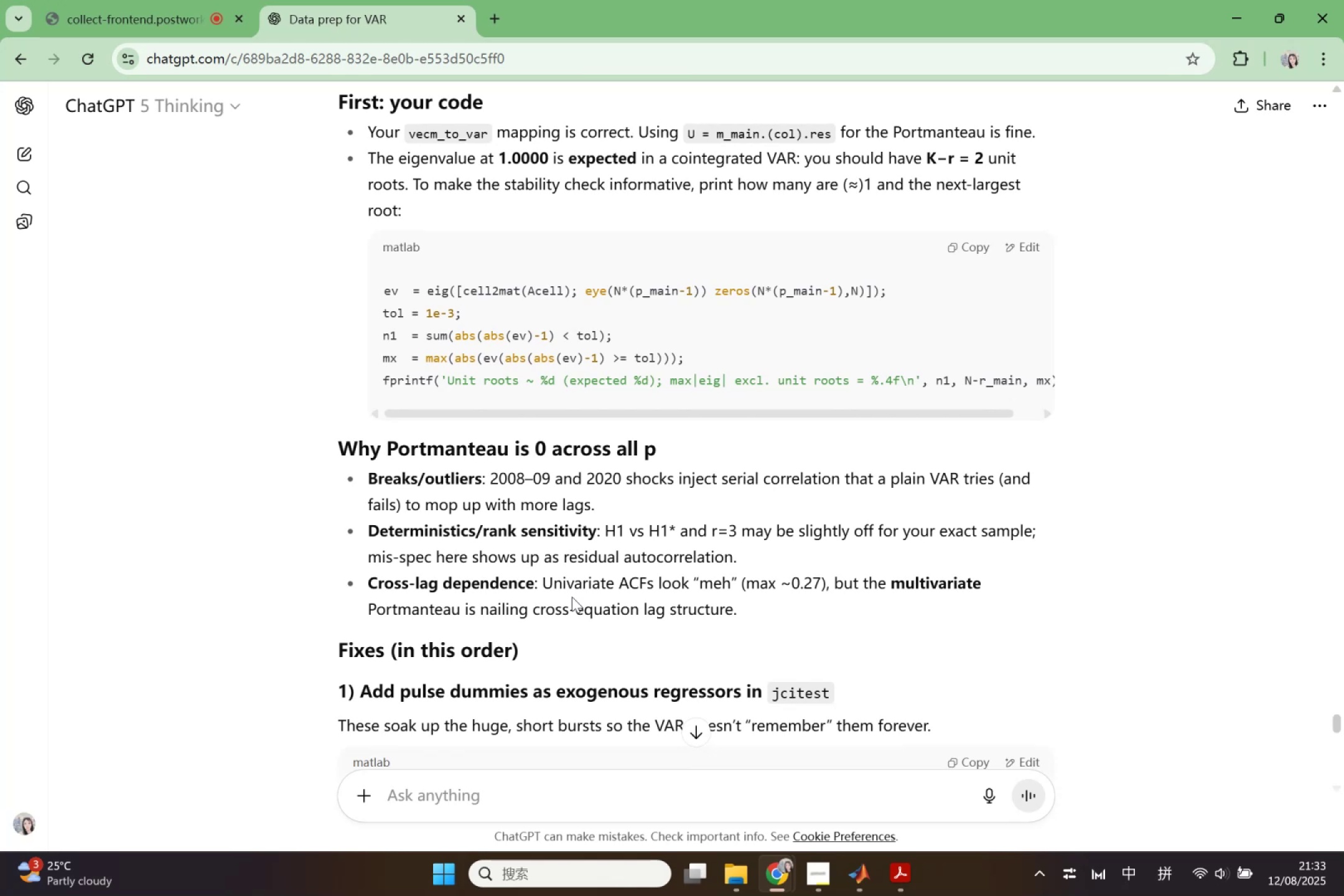 
scroll: coordinate [547, 685], scroll_direction: down, amount: 2.0
 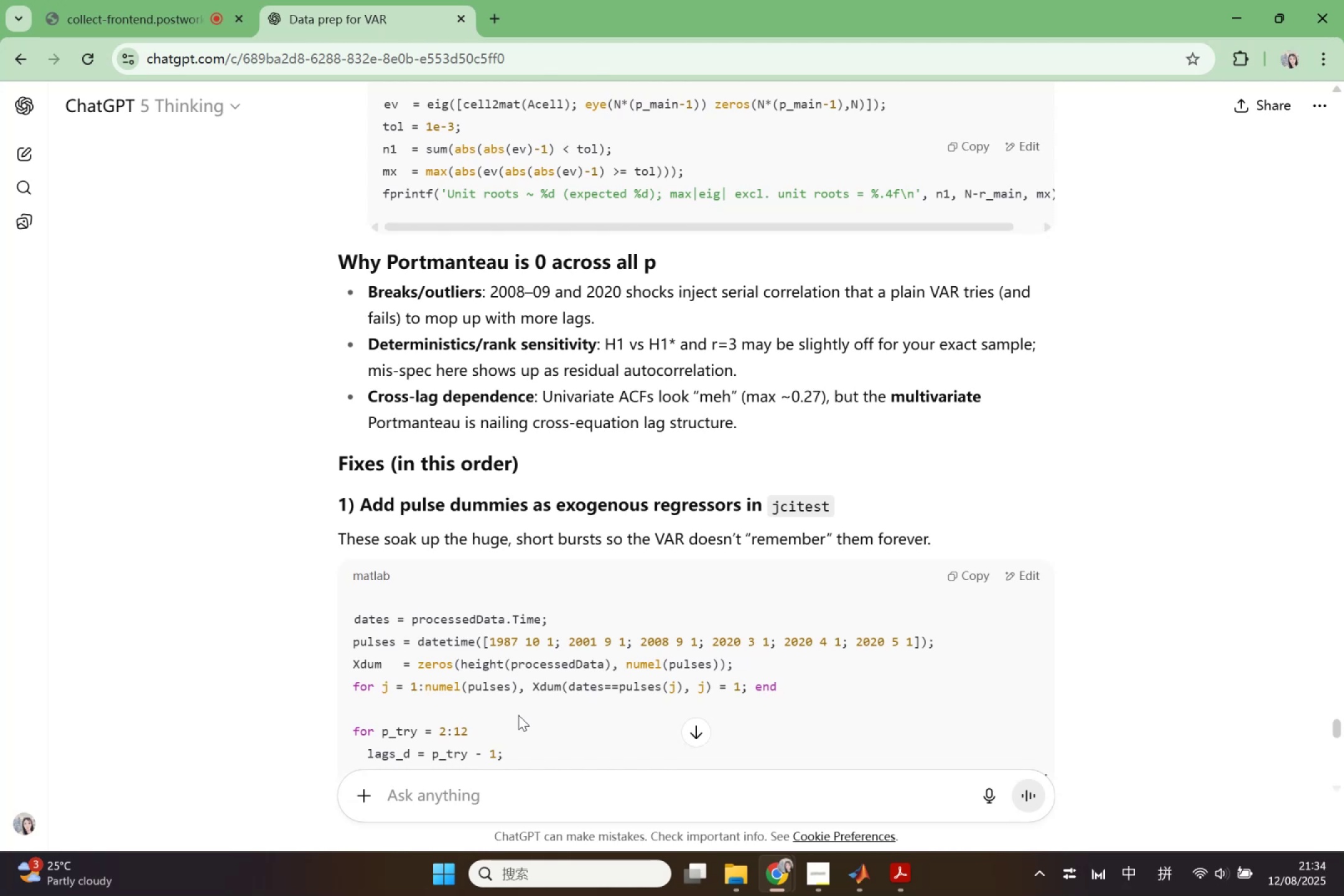 
wait(32.53)
 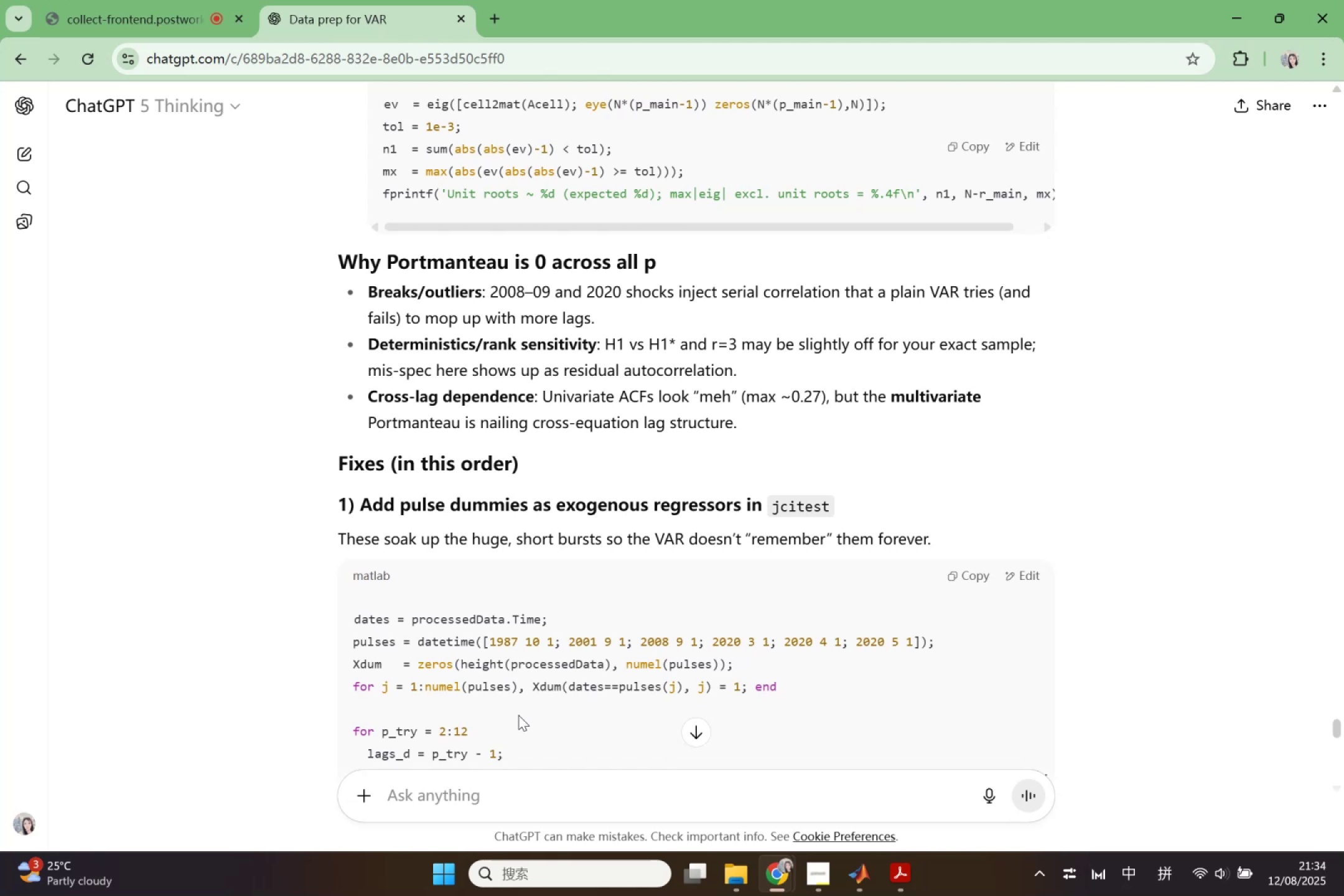 
scroll: coordinate [510, 686], scroll_direction: down, amount: 1.0
 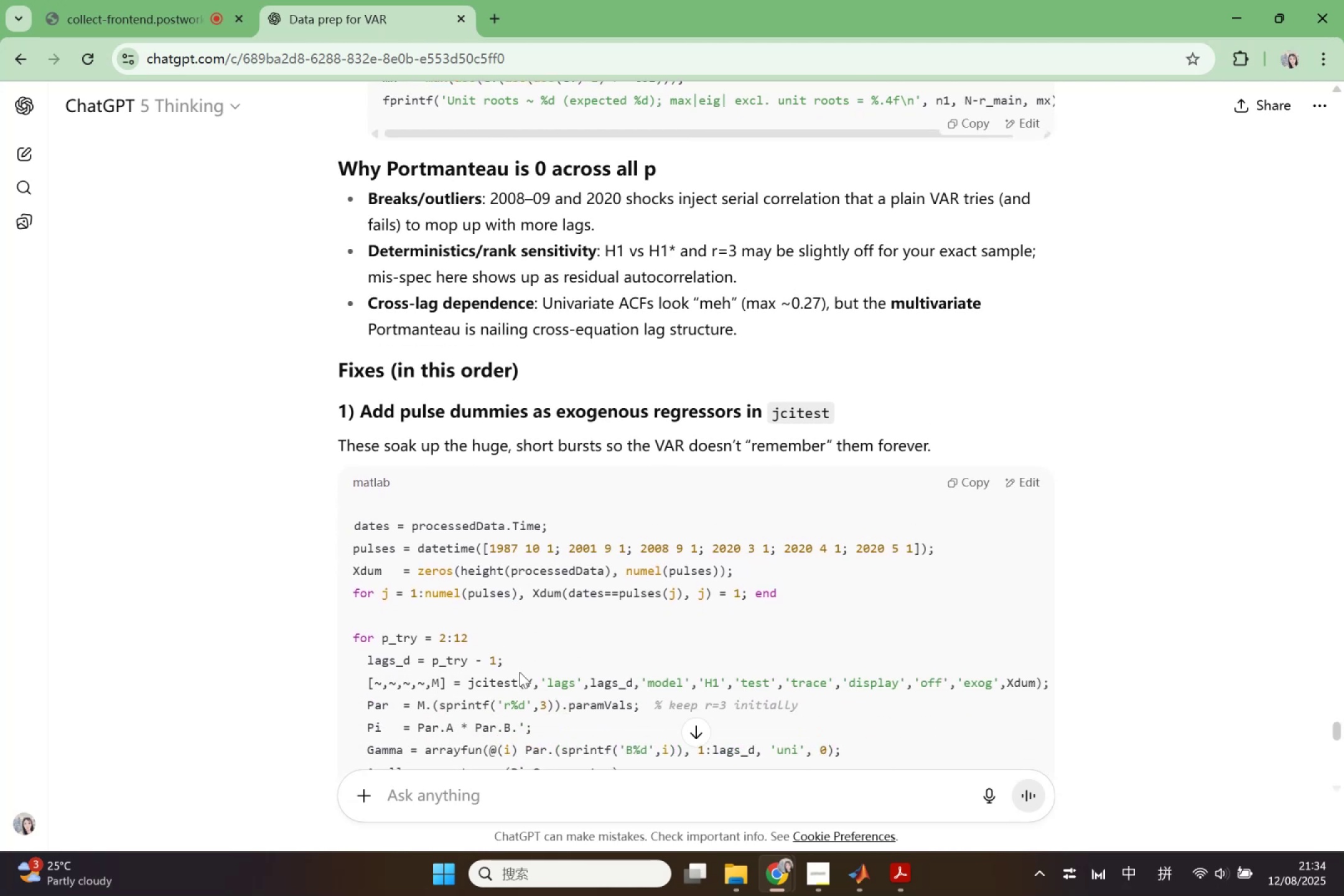 
wait(8.75)
 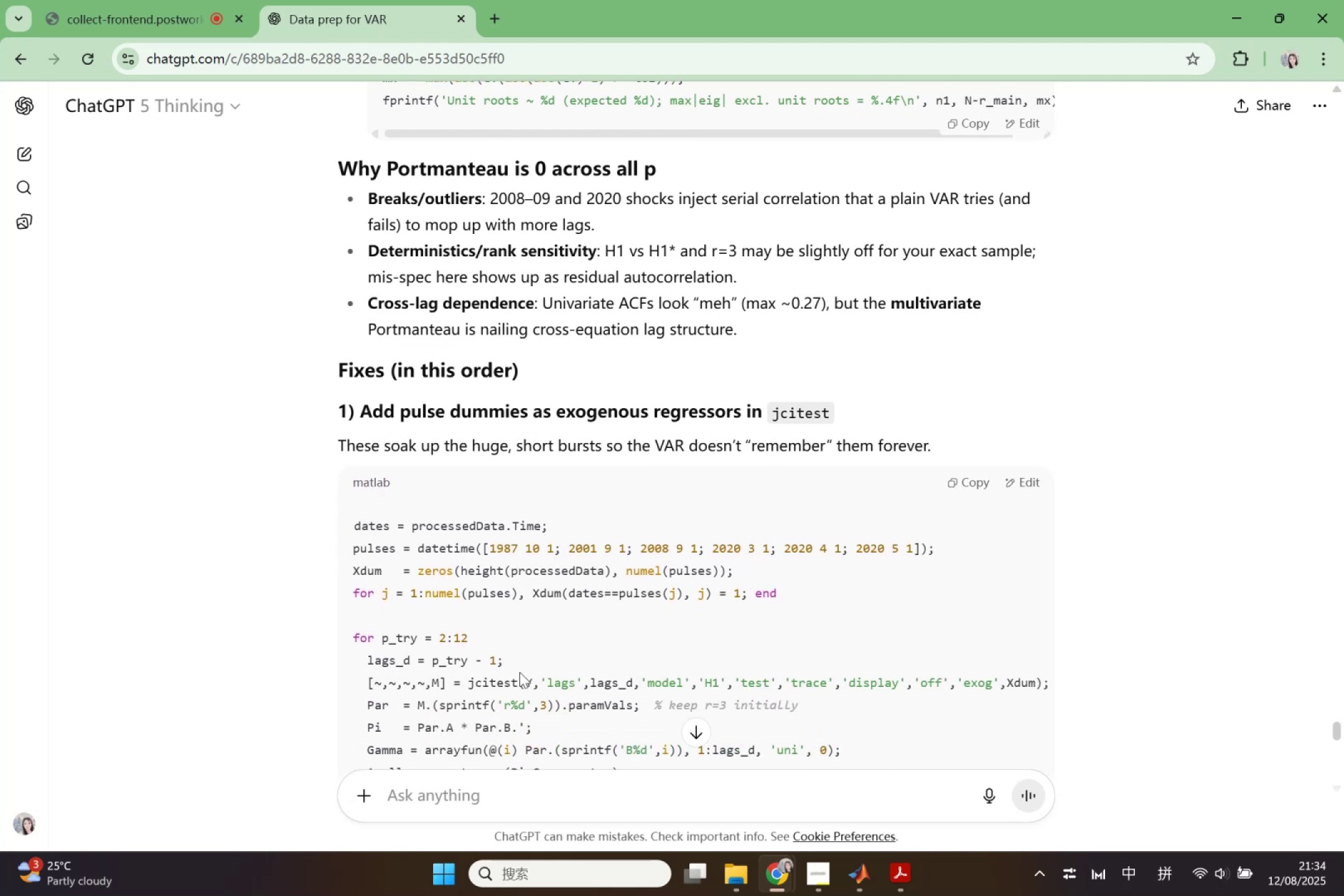 
scroll: coordinate [523, 684], scroll_direction: down, amount: 1.0
 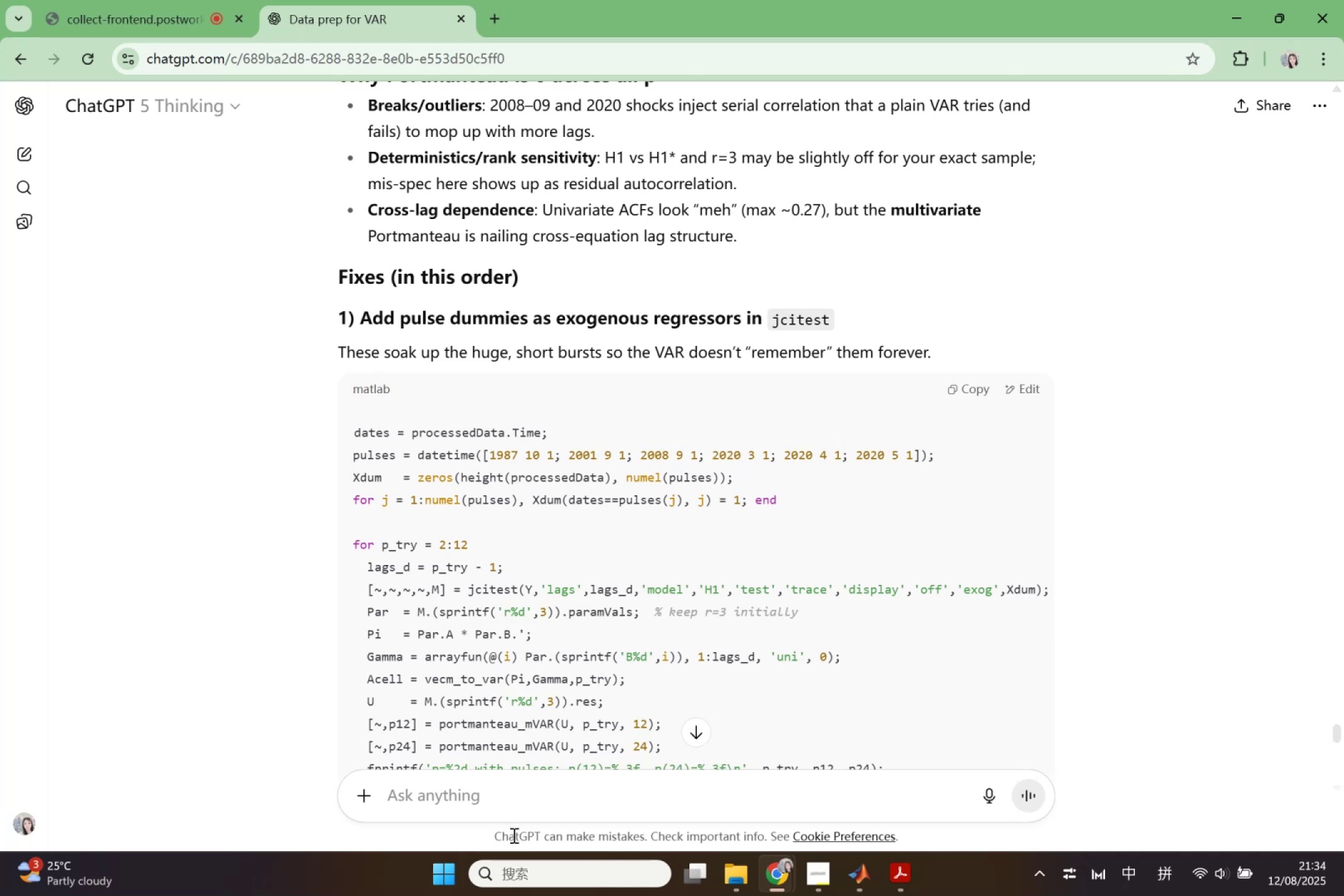 
wait(15.82)
 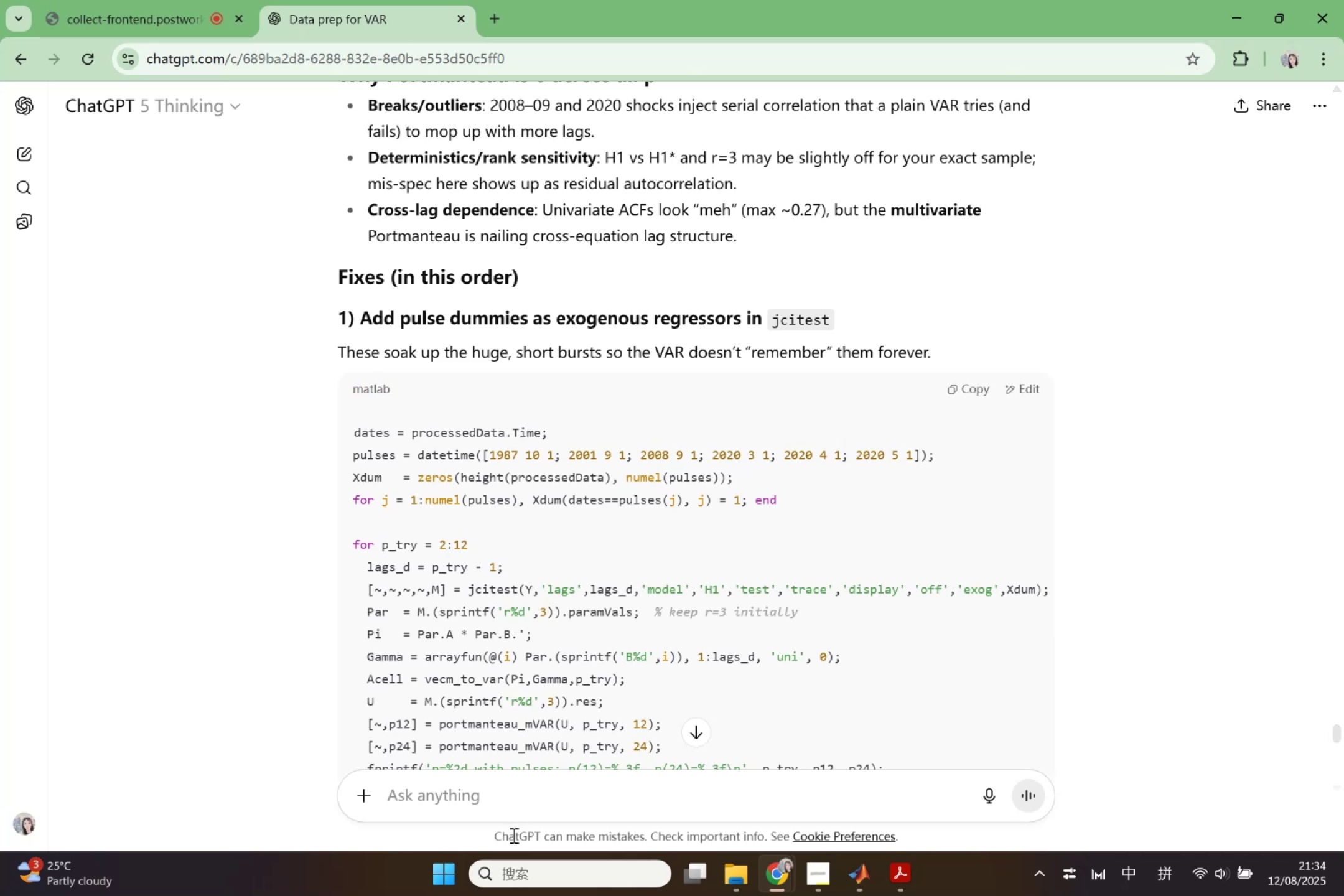 
scroll: coordinate [505, 851], scroll_direction: down, amount: 2.0
 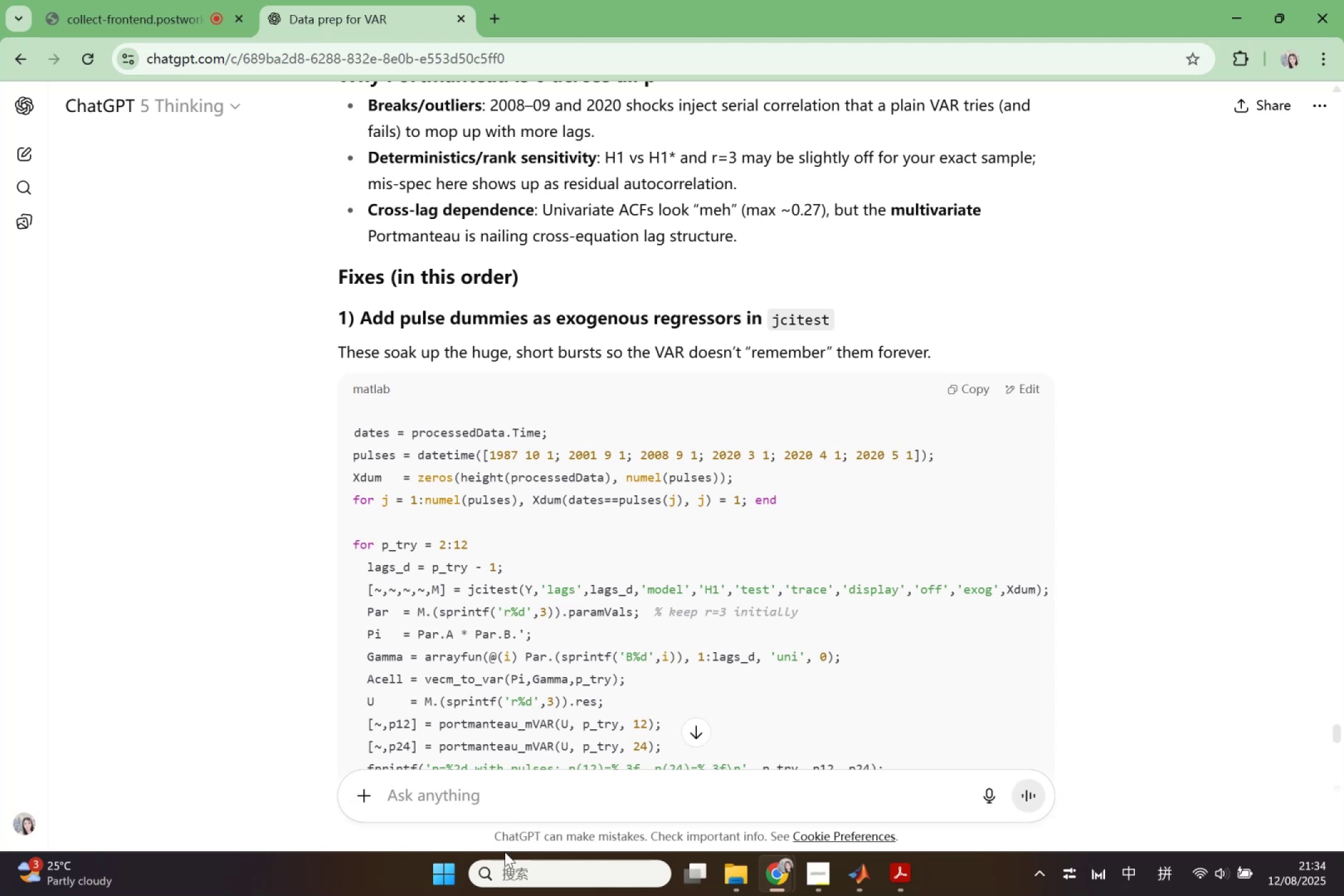 
wait(5.02)
 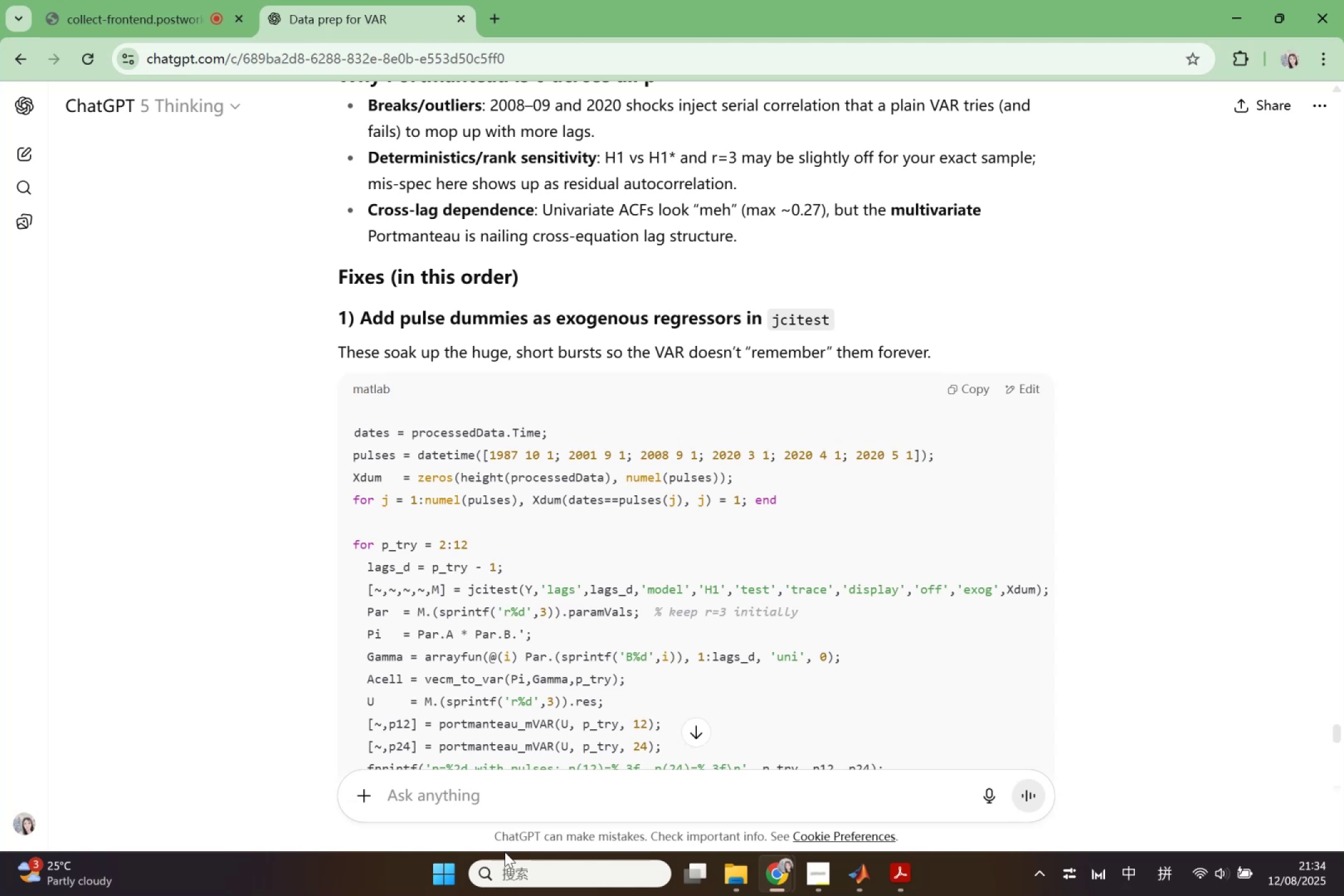 
mouse_move([498, 872])
 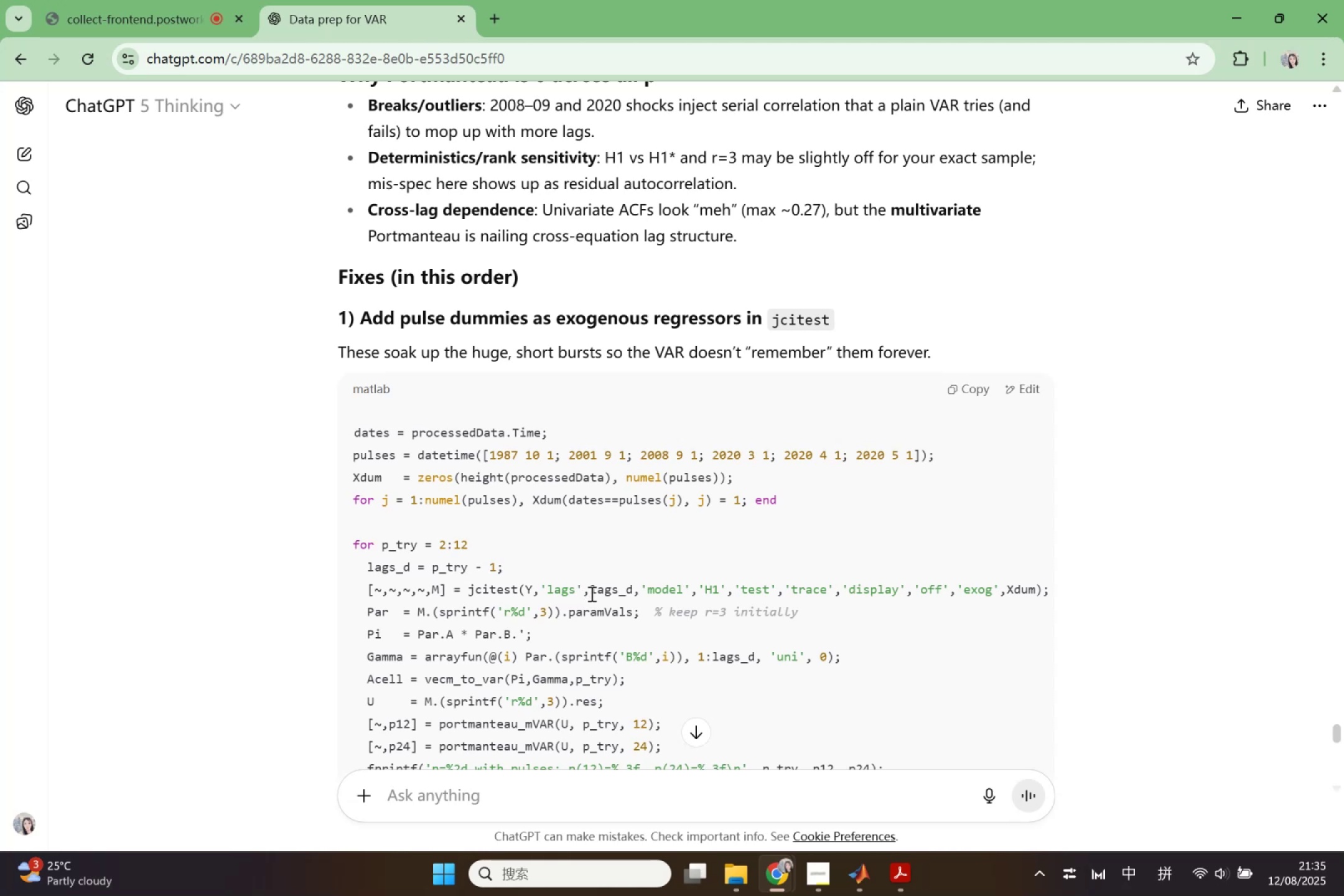 
wait(24.76)
 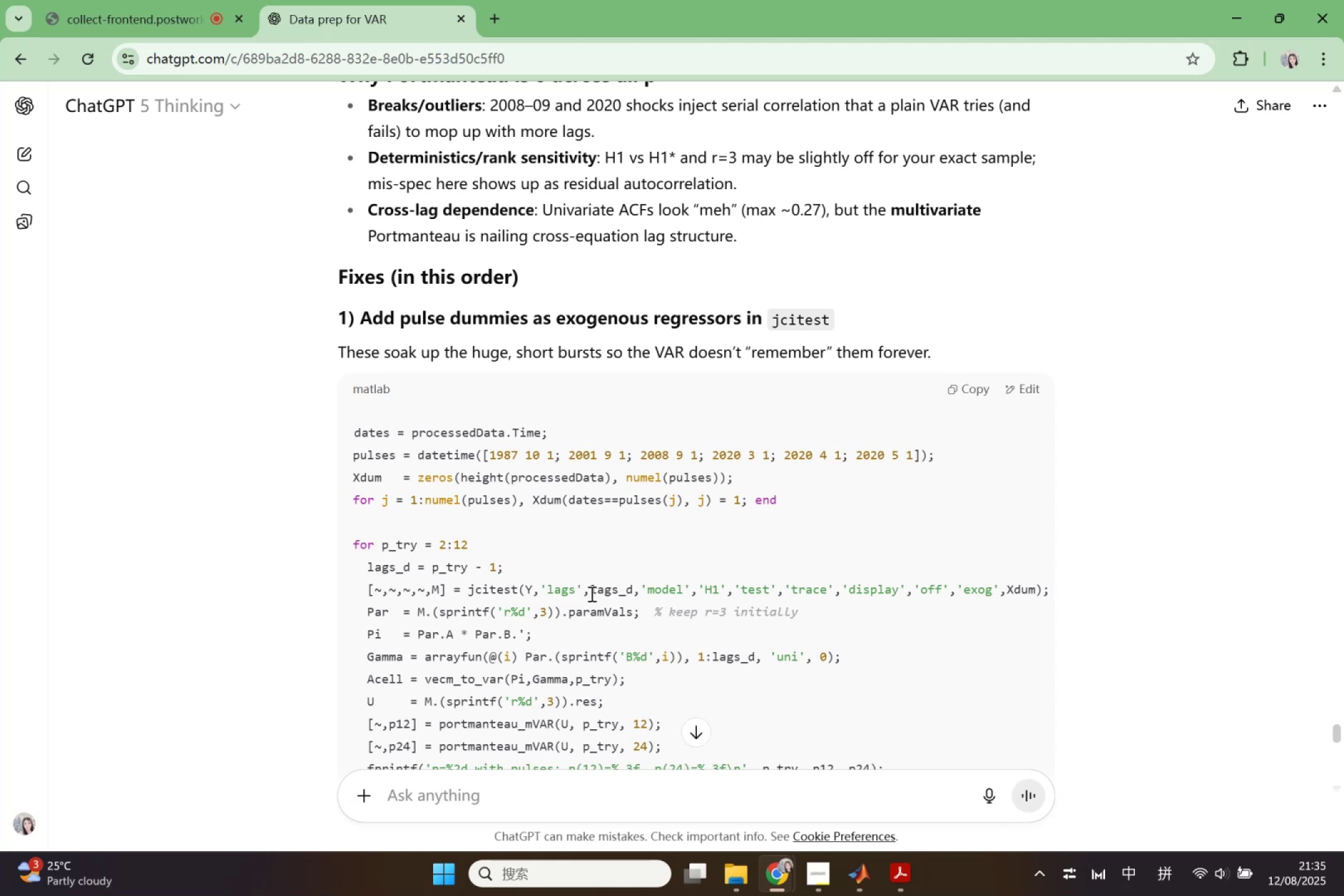 
left_click_drag(start_coordinate=[354, 433], to_coordinate=[809, 503])
 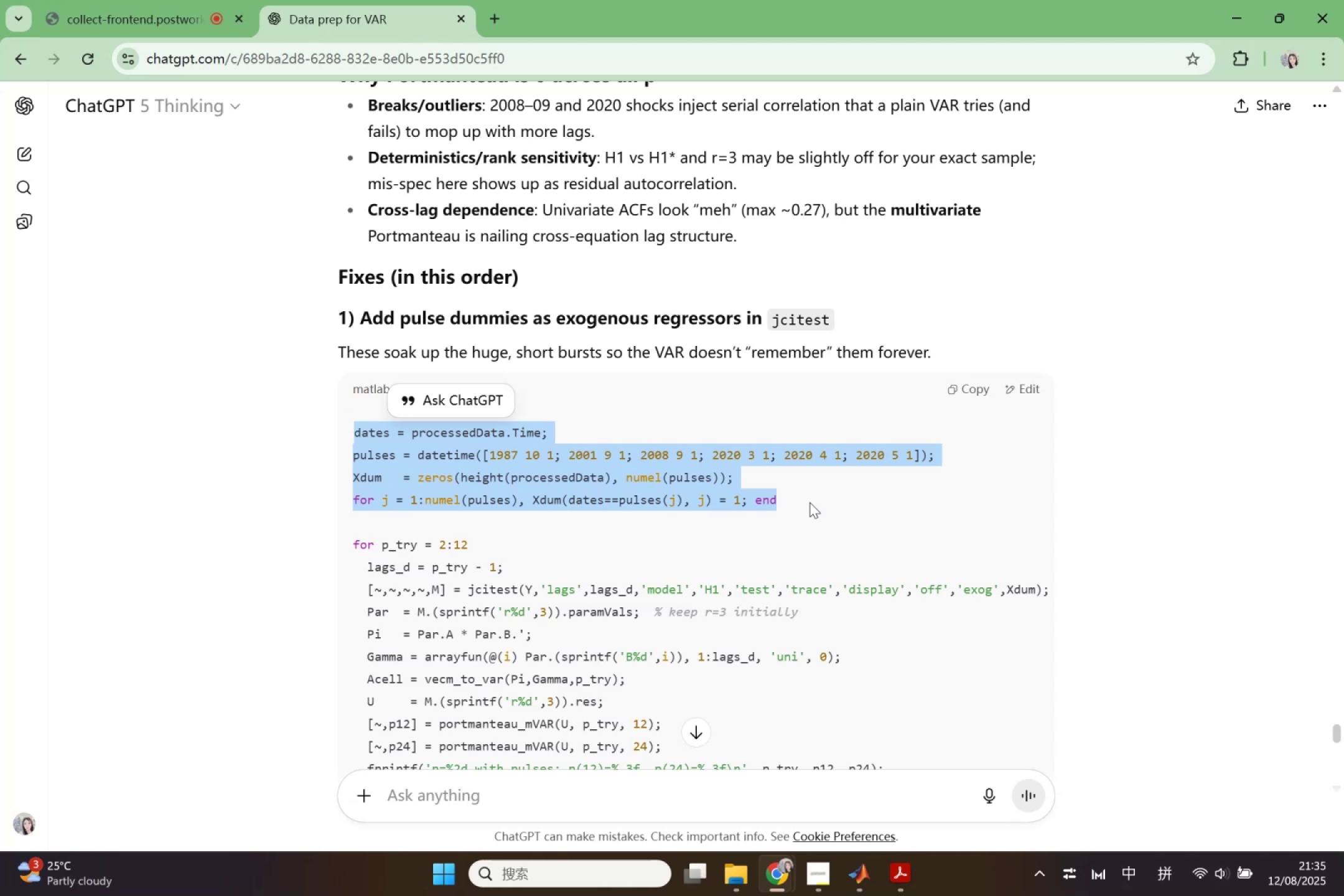 
wait(12.4)
 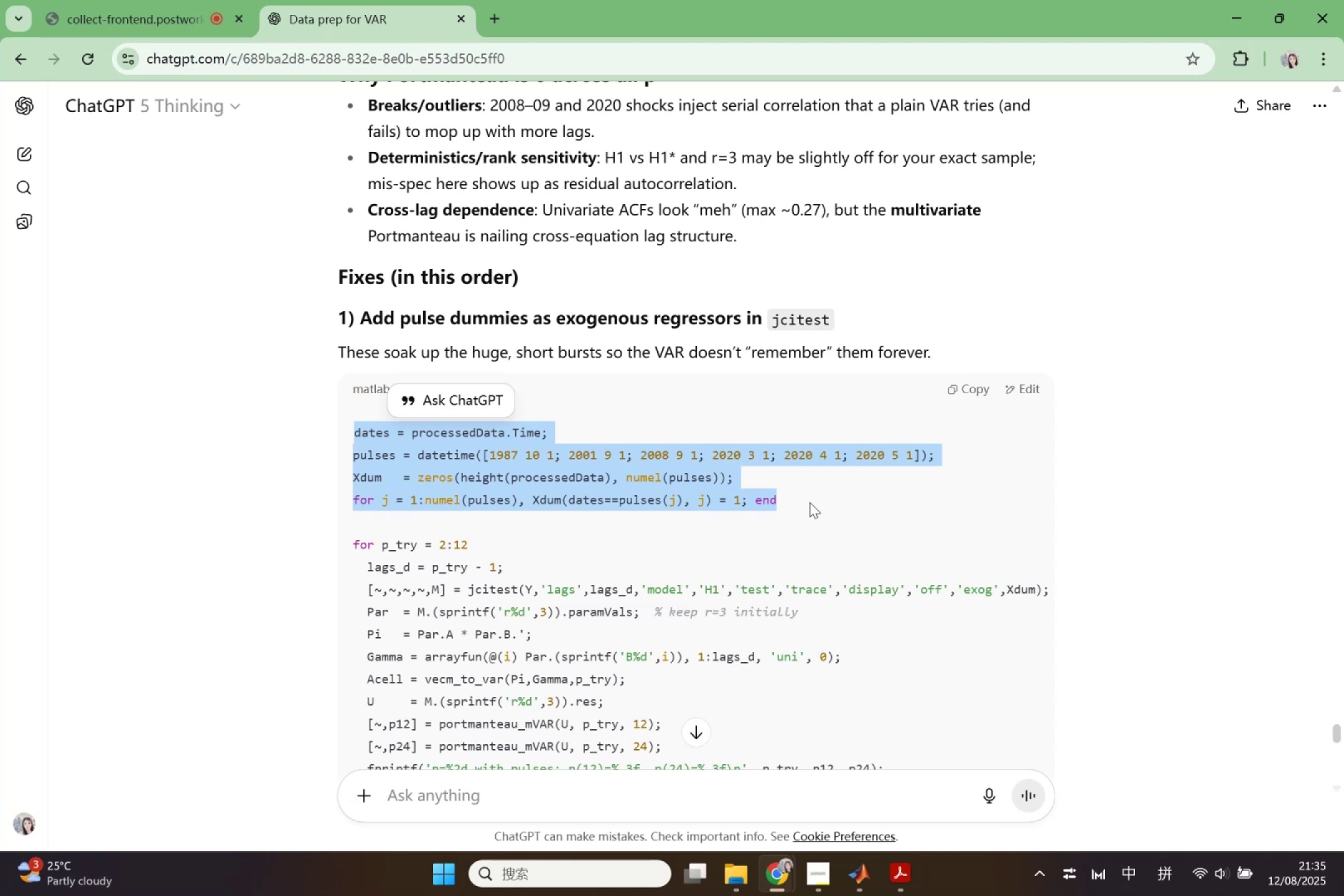 
scroll: coordinate [812, 488], scroll_direction: down, amount: 2.0
 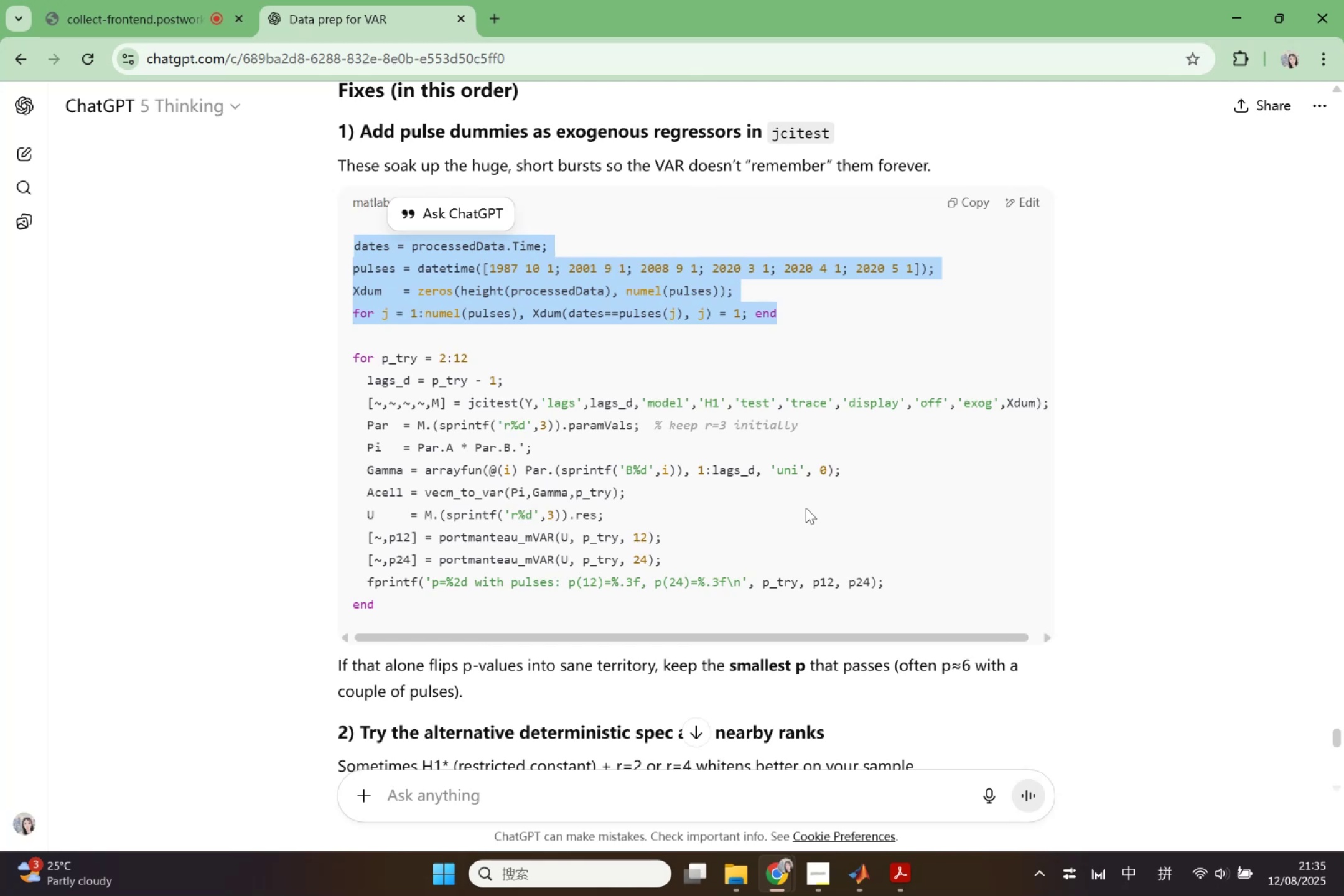 
wait(10.87)
 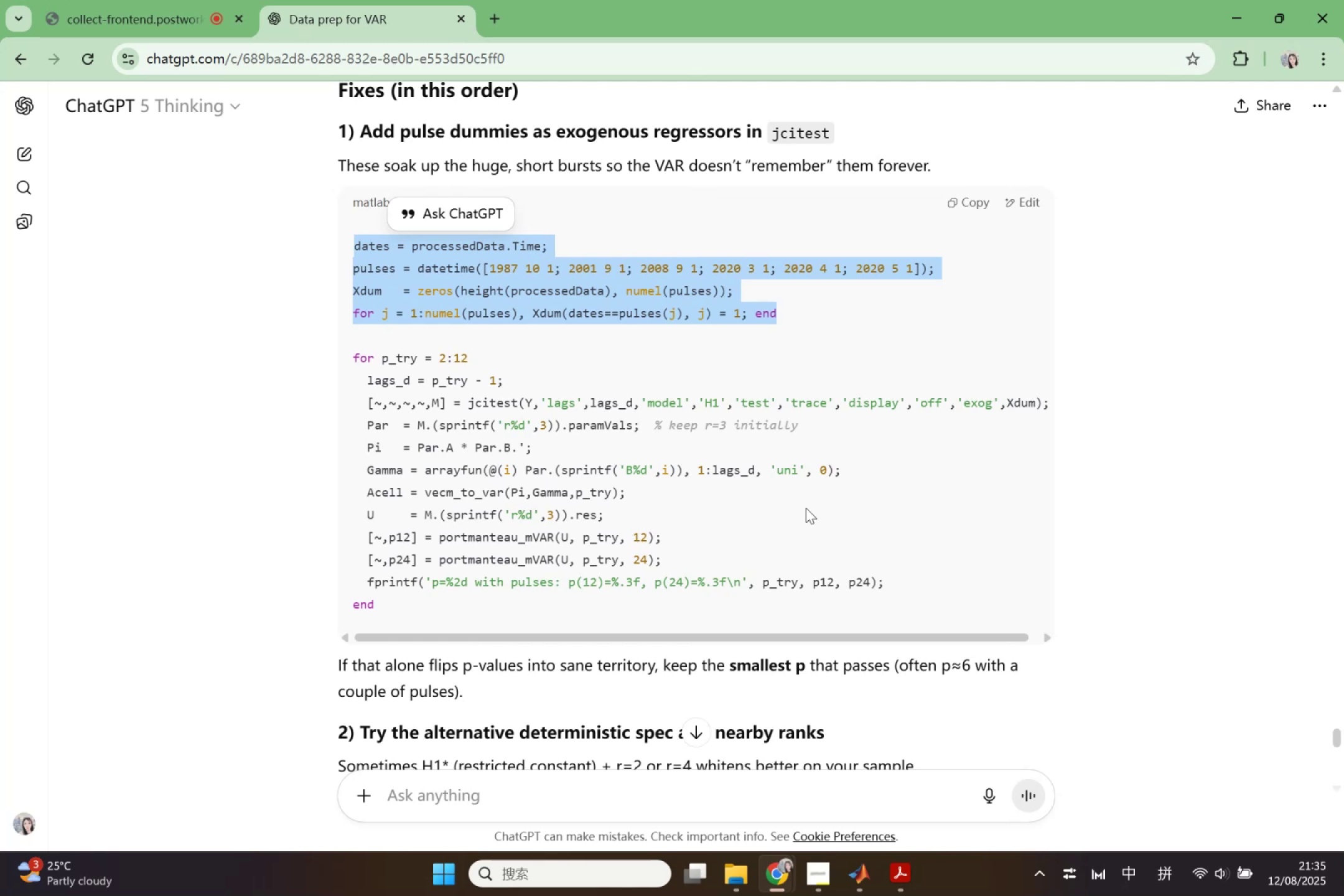 
scroll: coordinate [722, 576], scroll_direction: down, amount: 3.0
 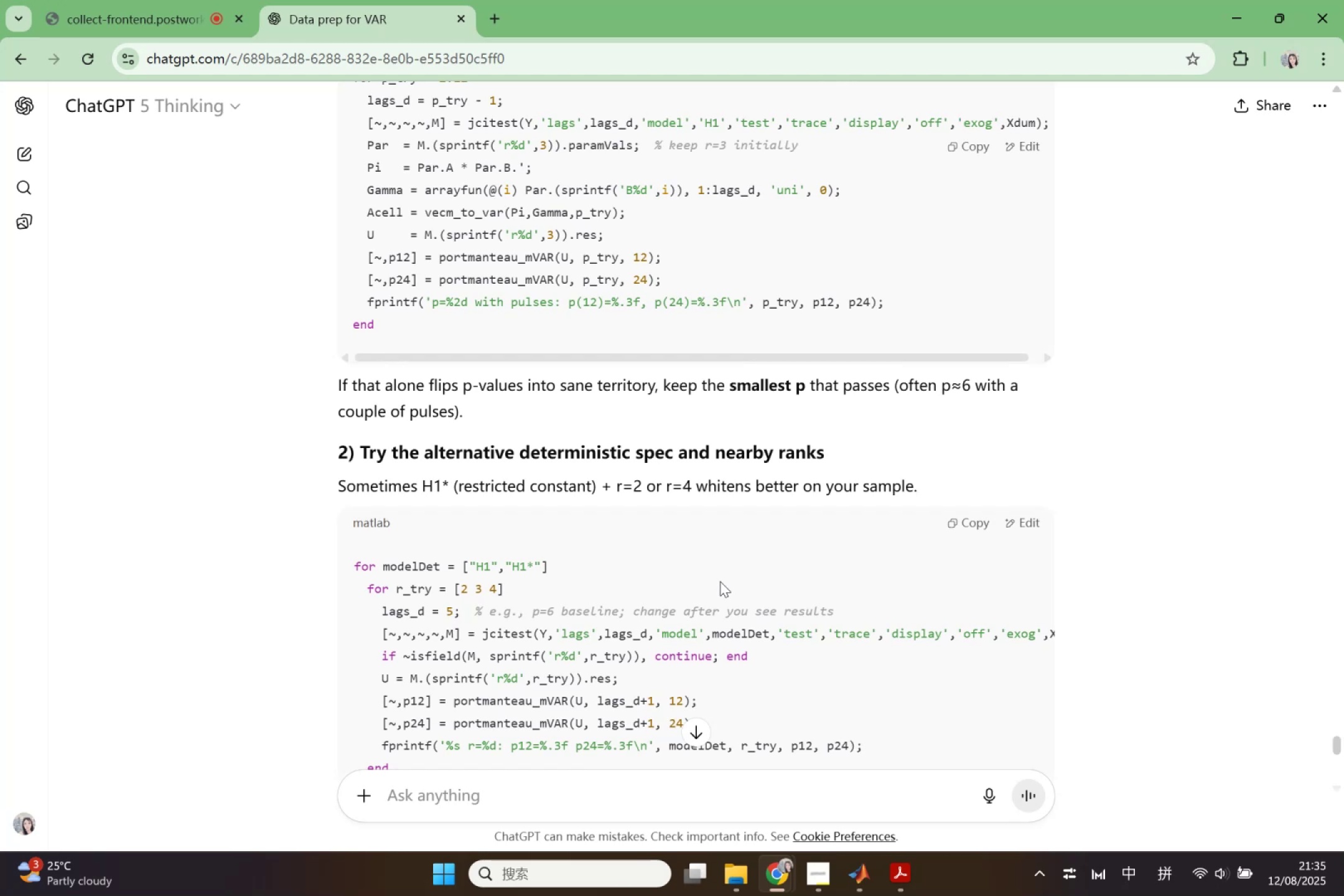 
wait(23.74)
 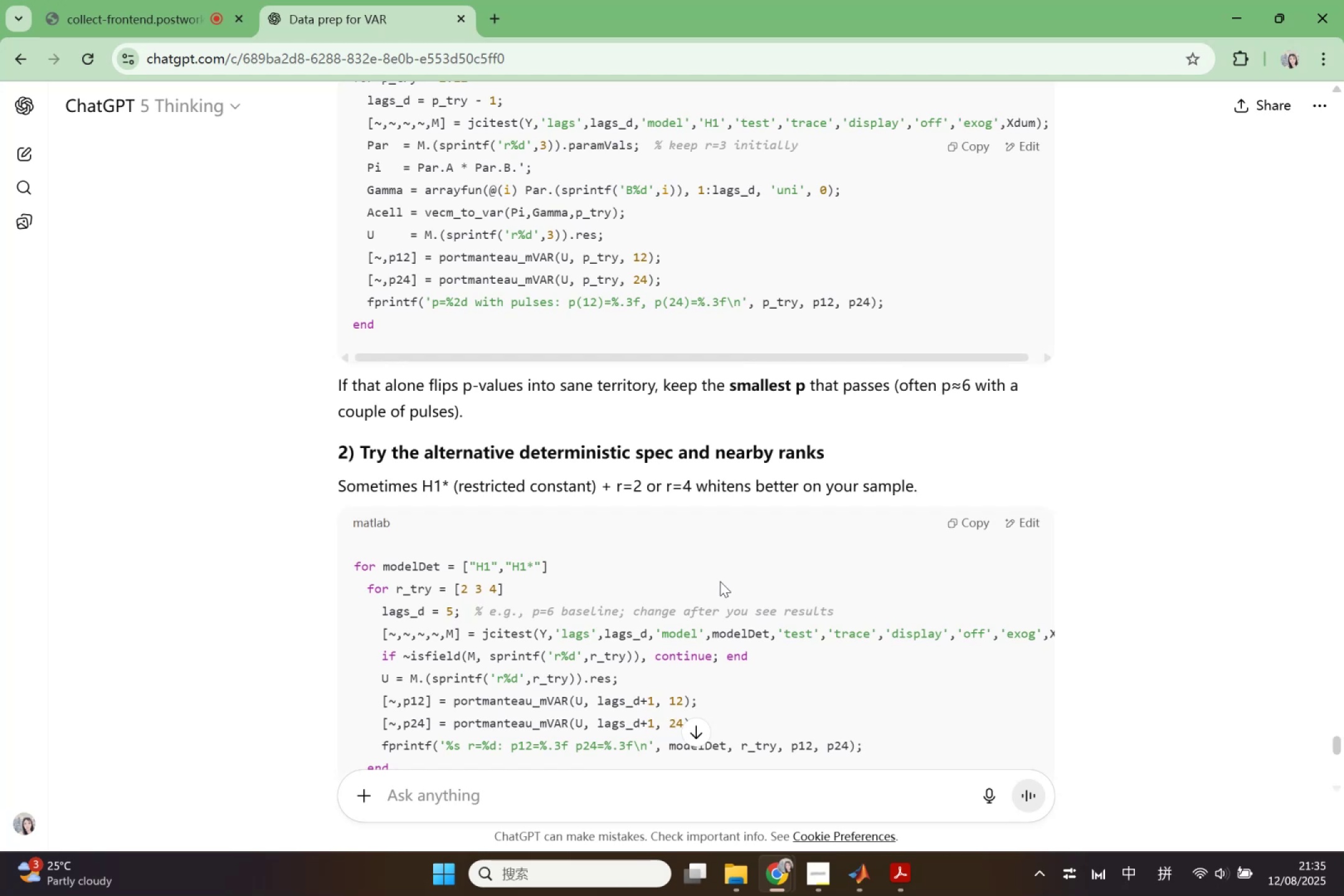 
scroll: coordinate [720, 581], scroll_direction: up, amount: 1.0
 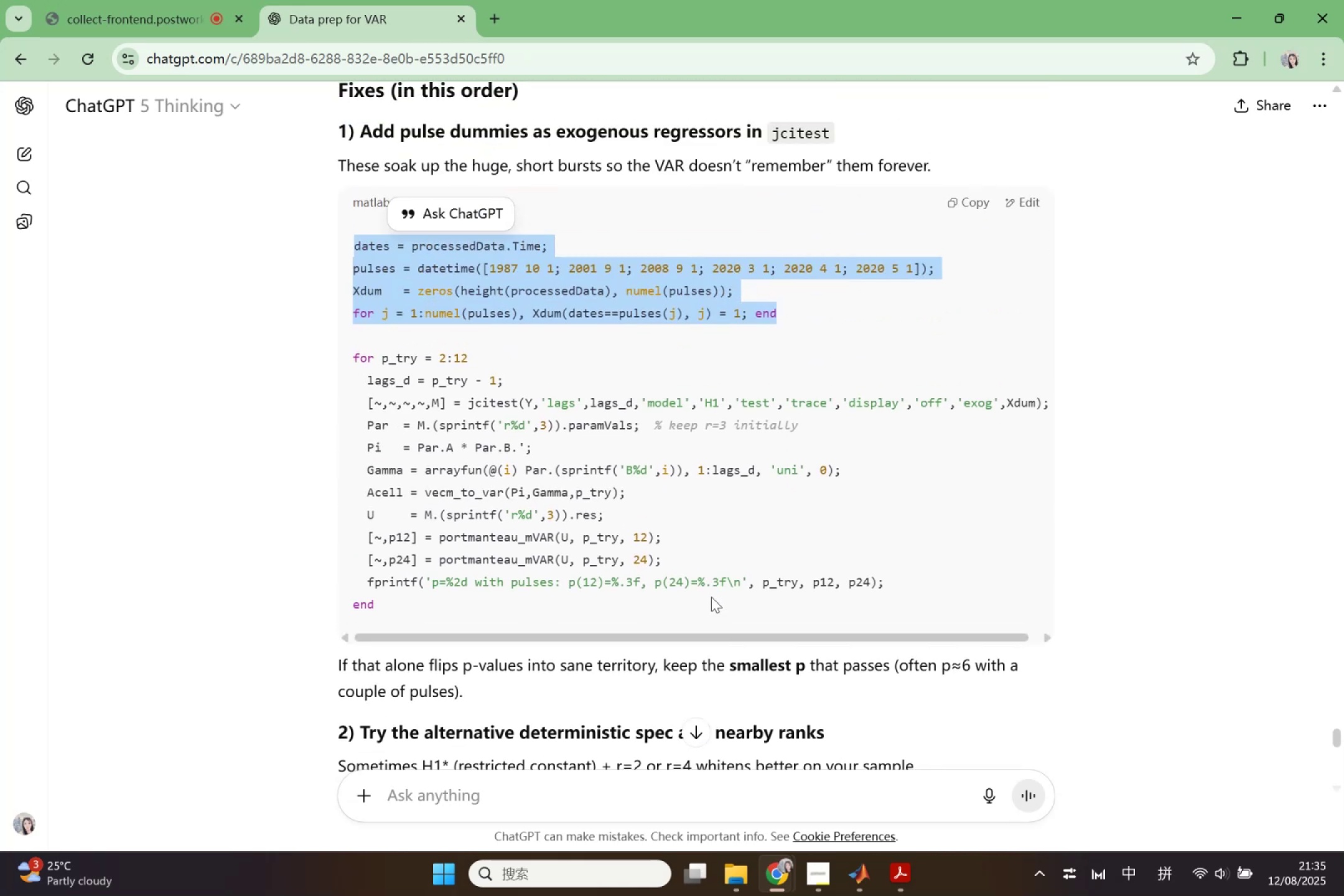 
key(Control+C)
 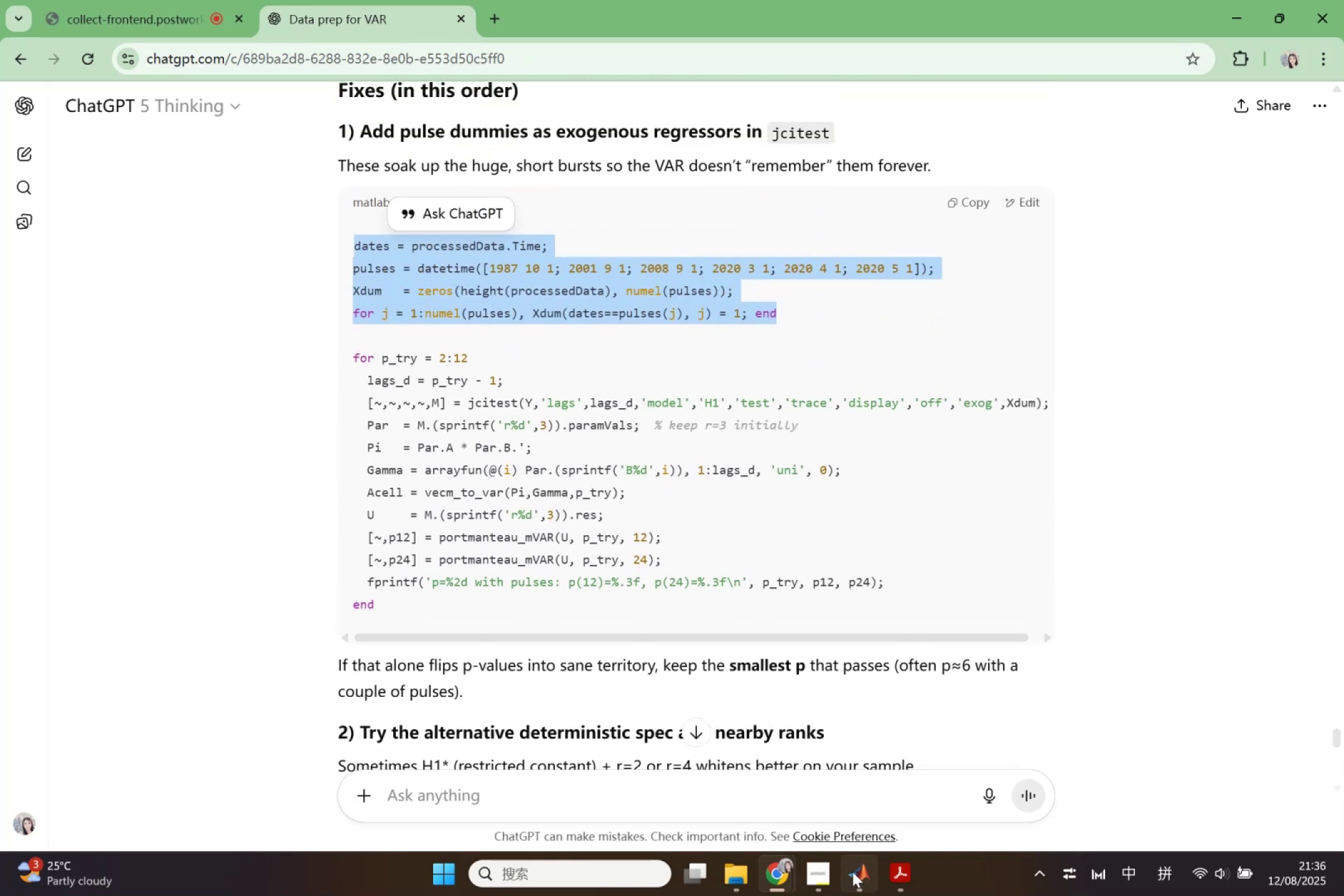 
left_click([590, 292])
 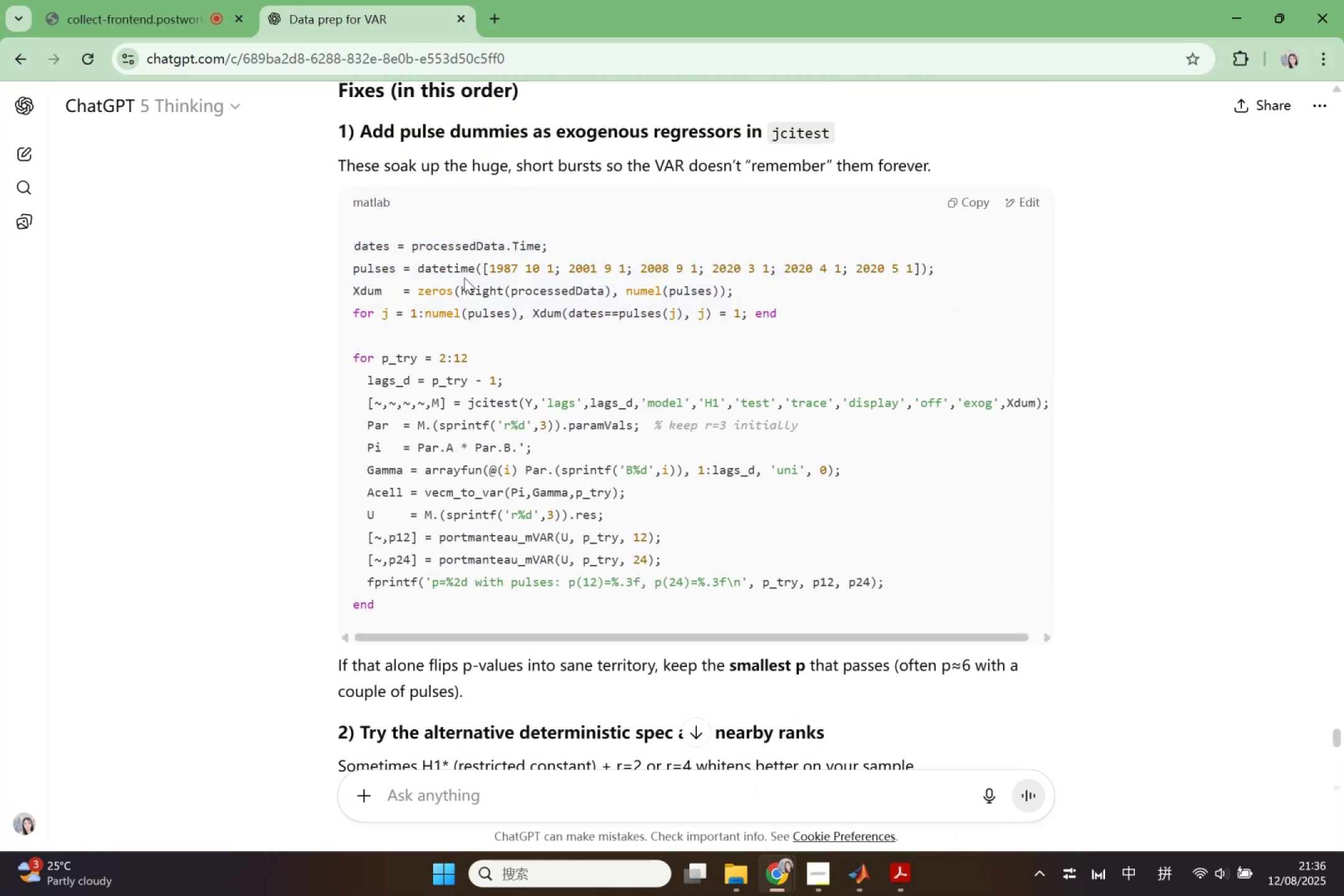 
double_click([469, 301])
 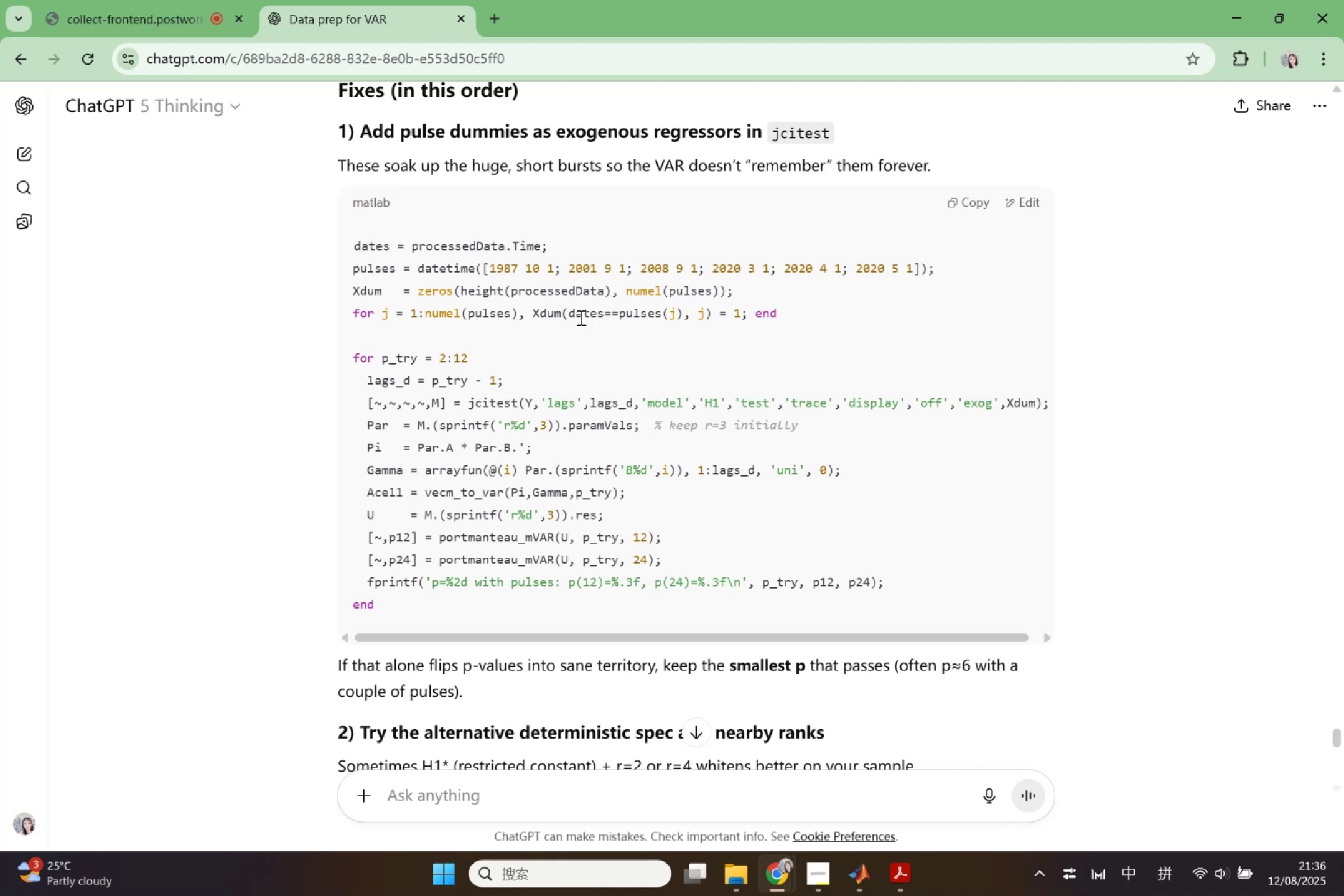 
triple_click([646, 312])
 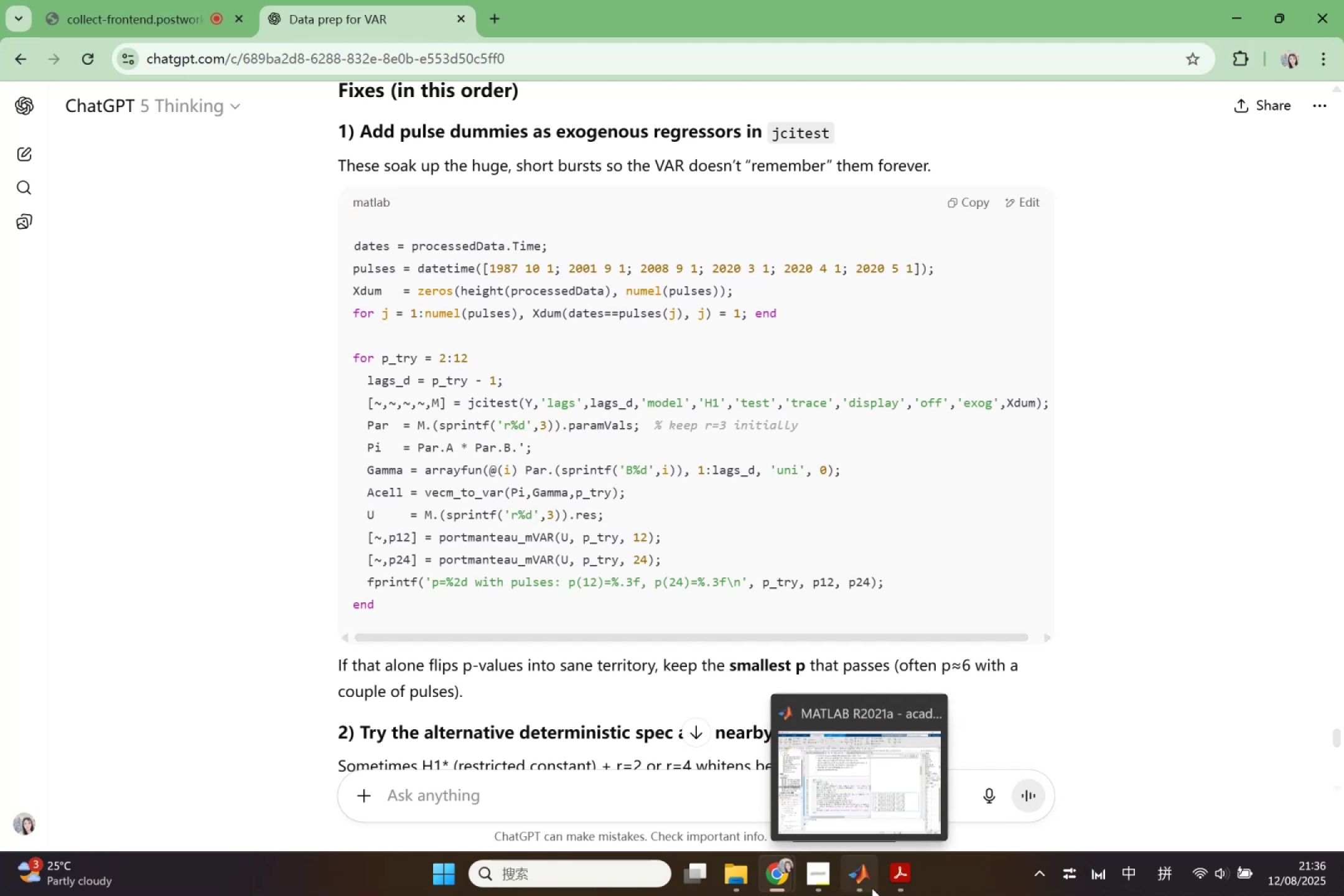 
left_click([849, 872])
 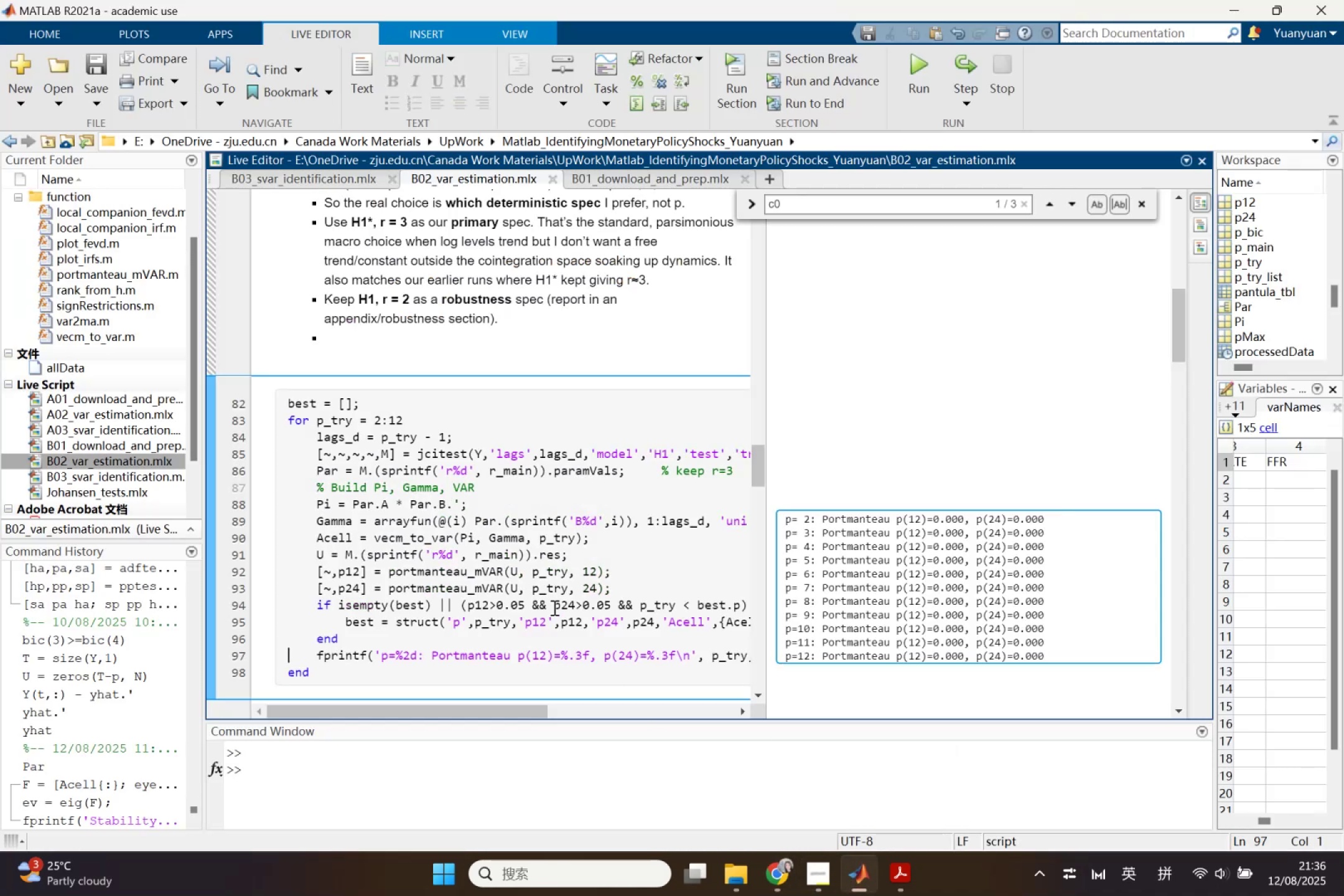 
scroll: coordinate [488, 538], scroll_direction: up, amount: 2.0
 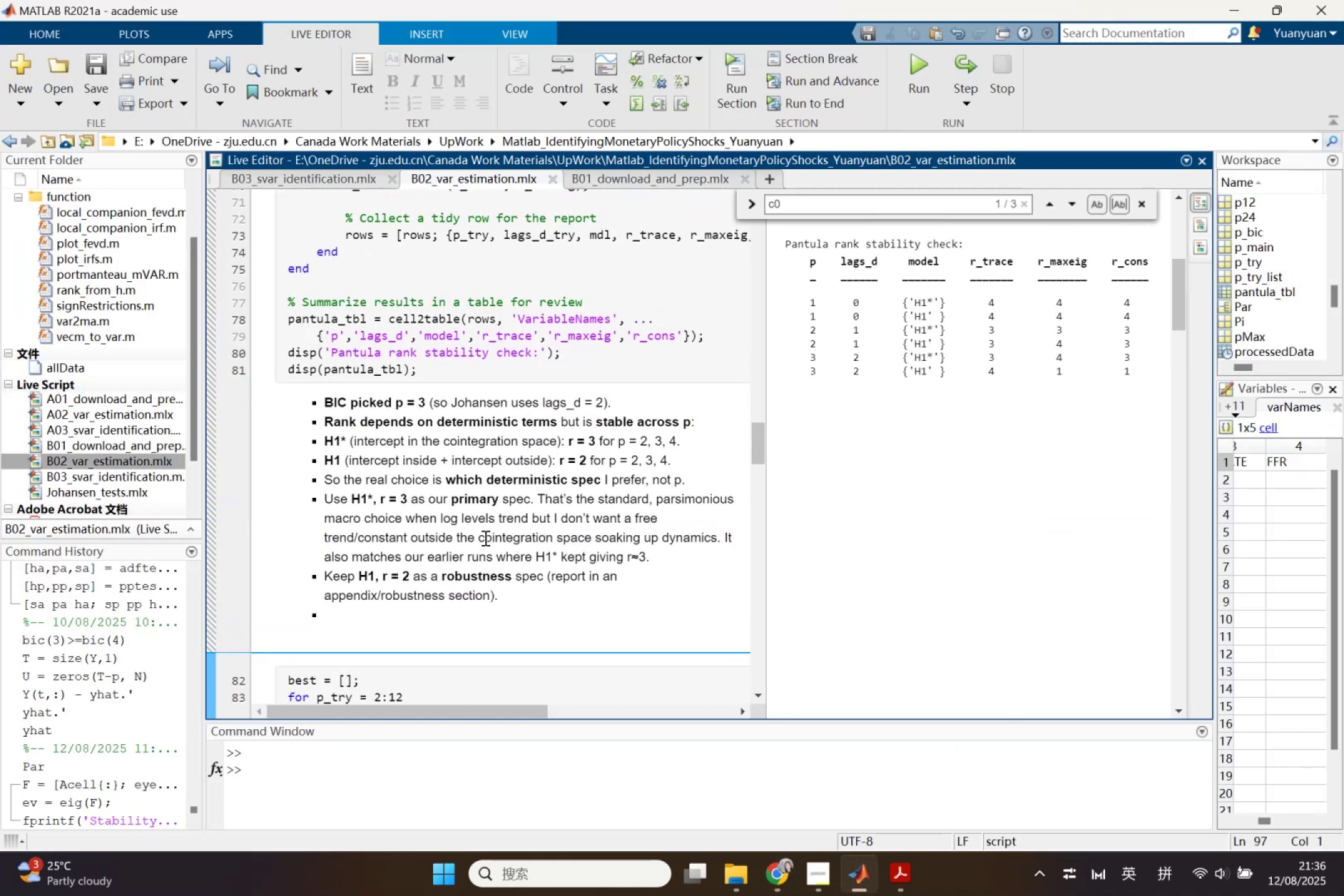 
scroll: coordinate [465, 550], scroll_direction: down, amount: 1.0
 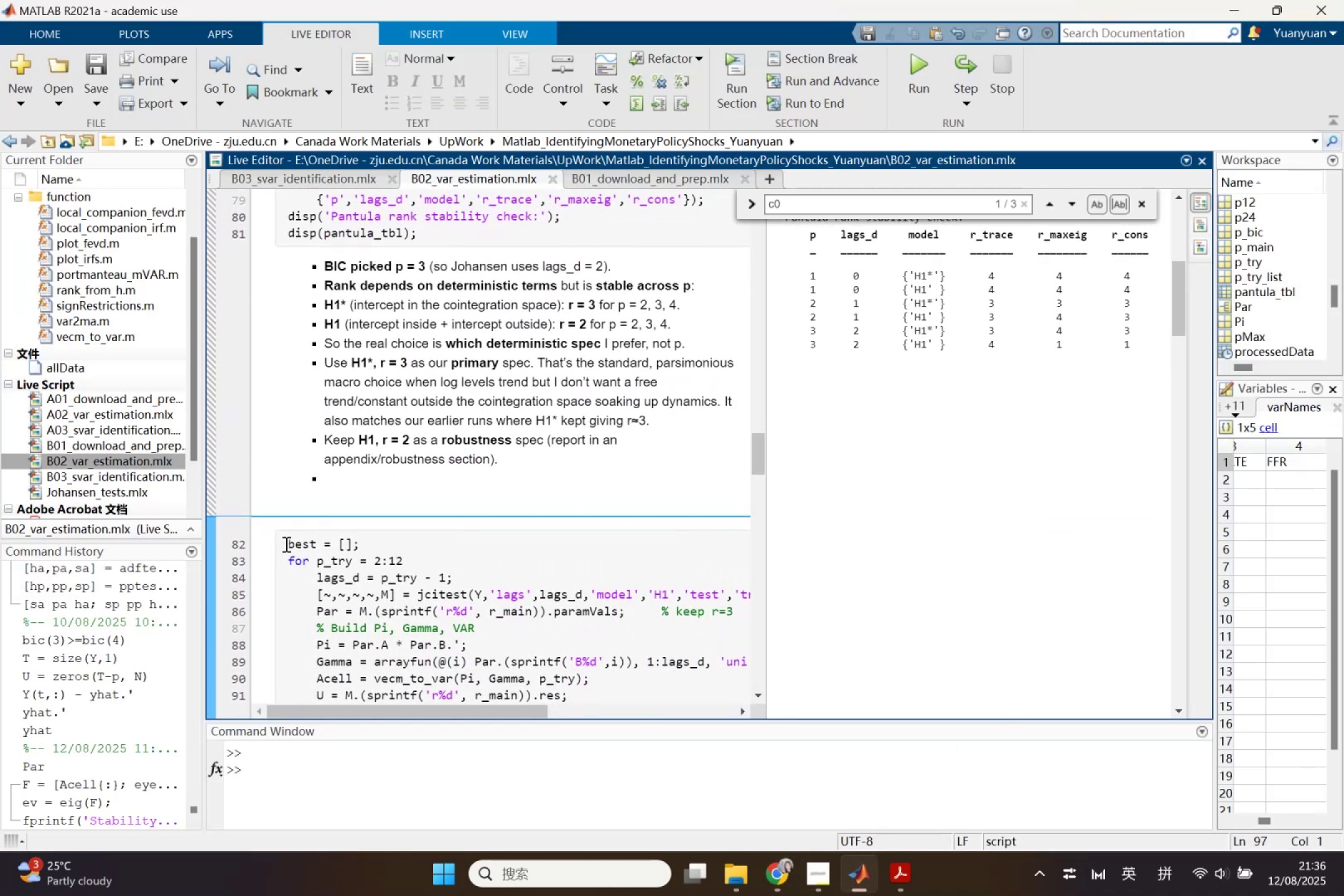 
left_click([285, 544])
 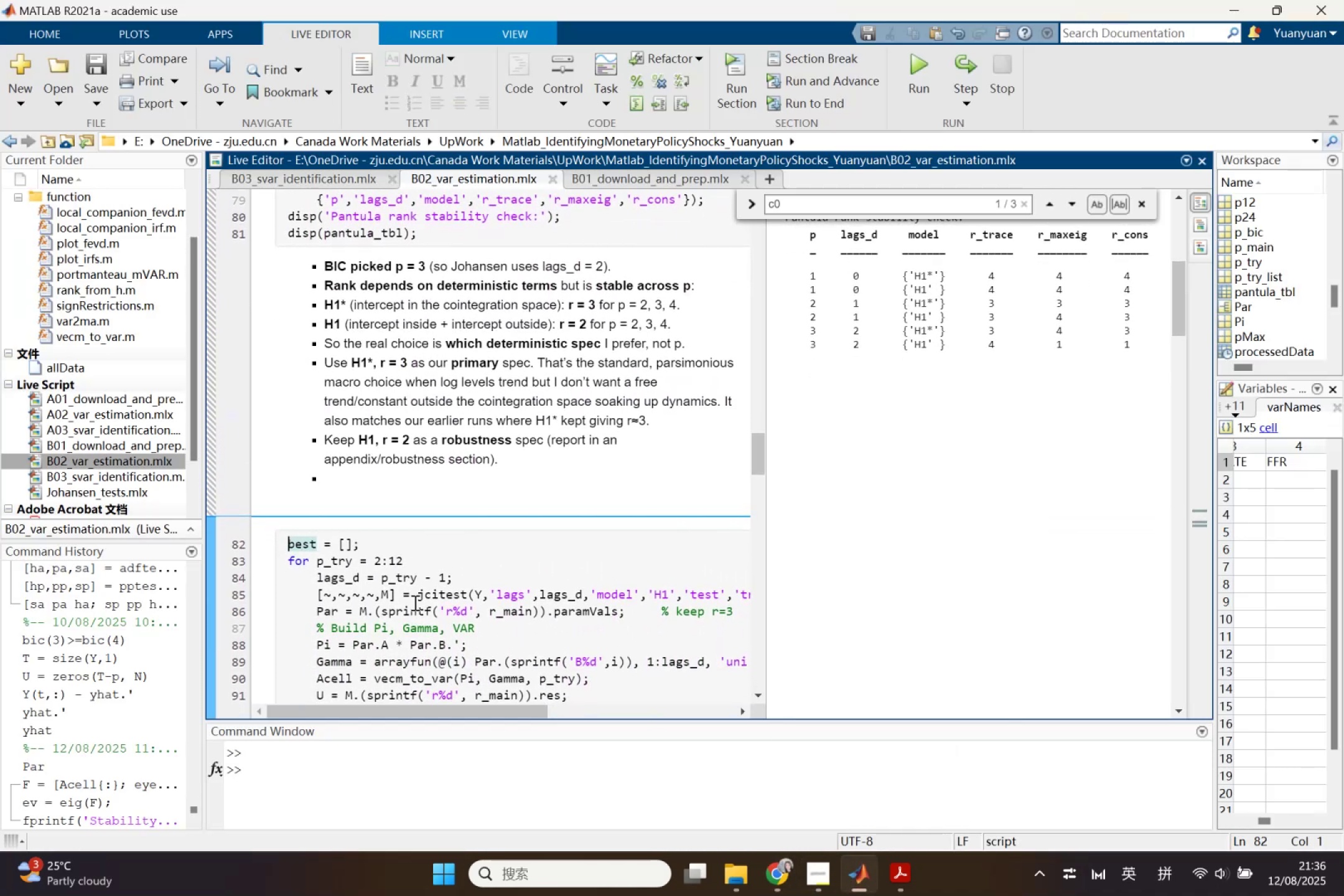 
key(Enter)
 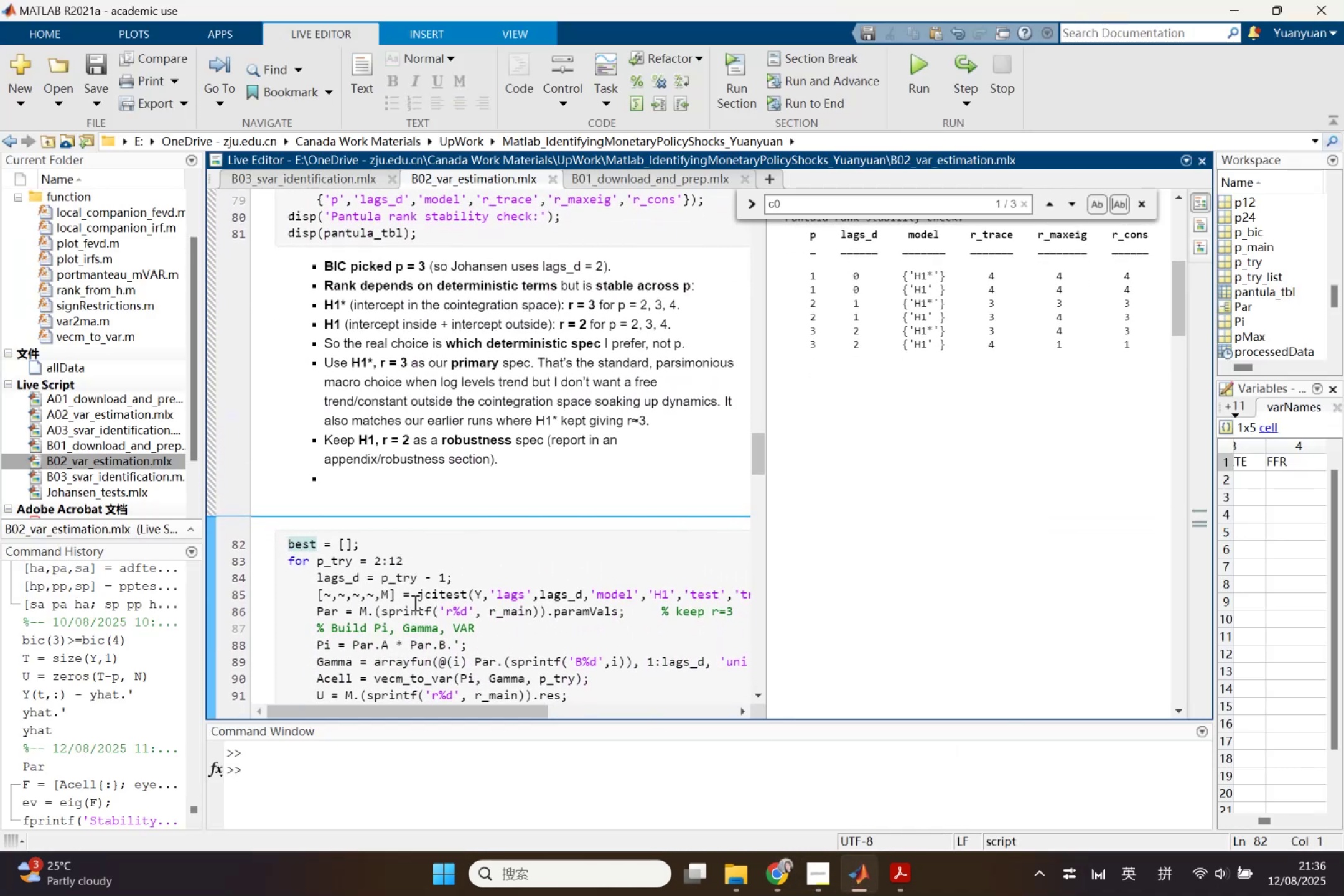 
key(Enter)
 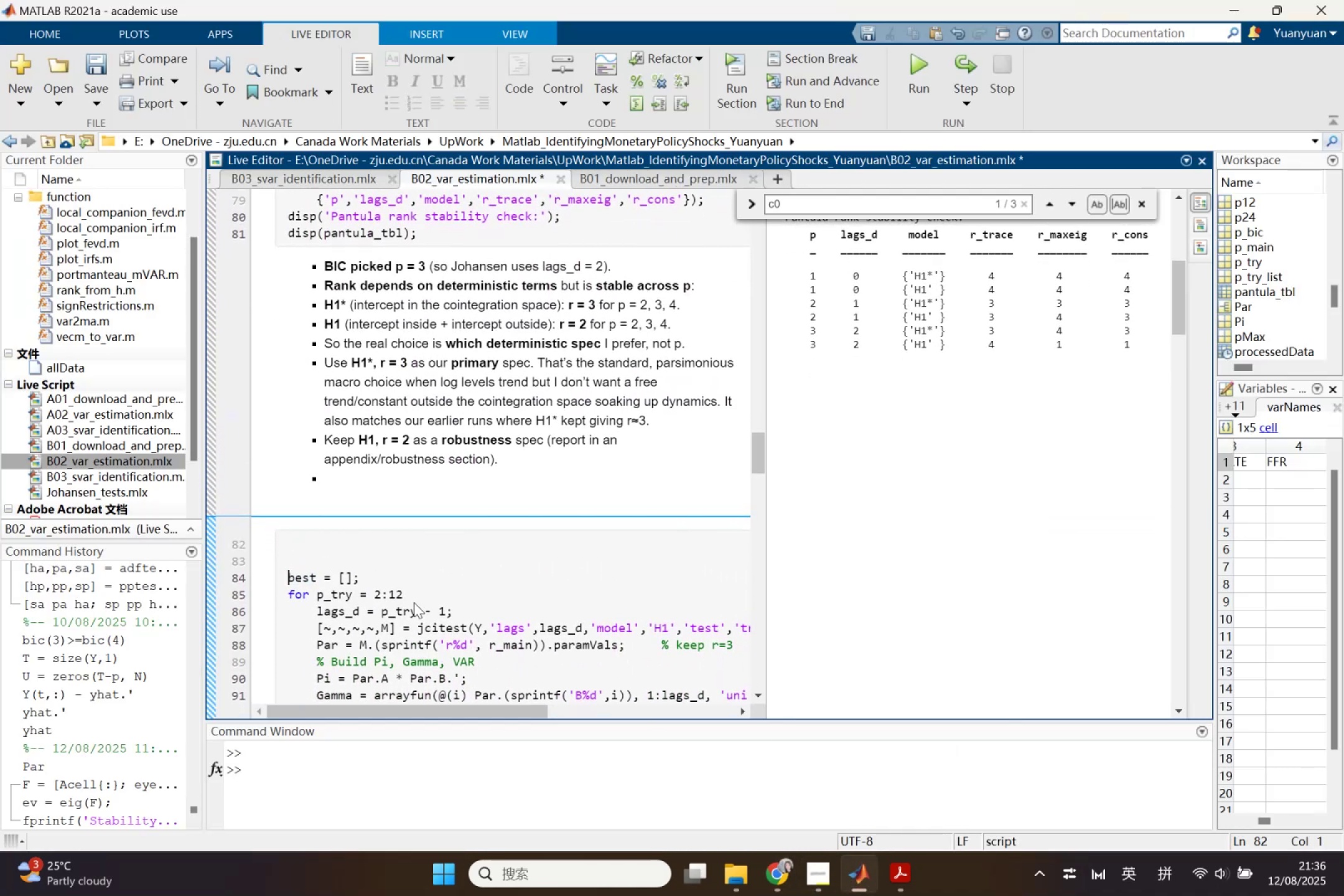 
key(ArrowUp)
 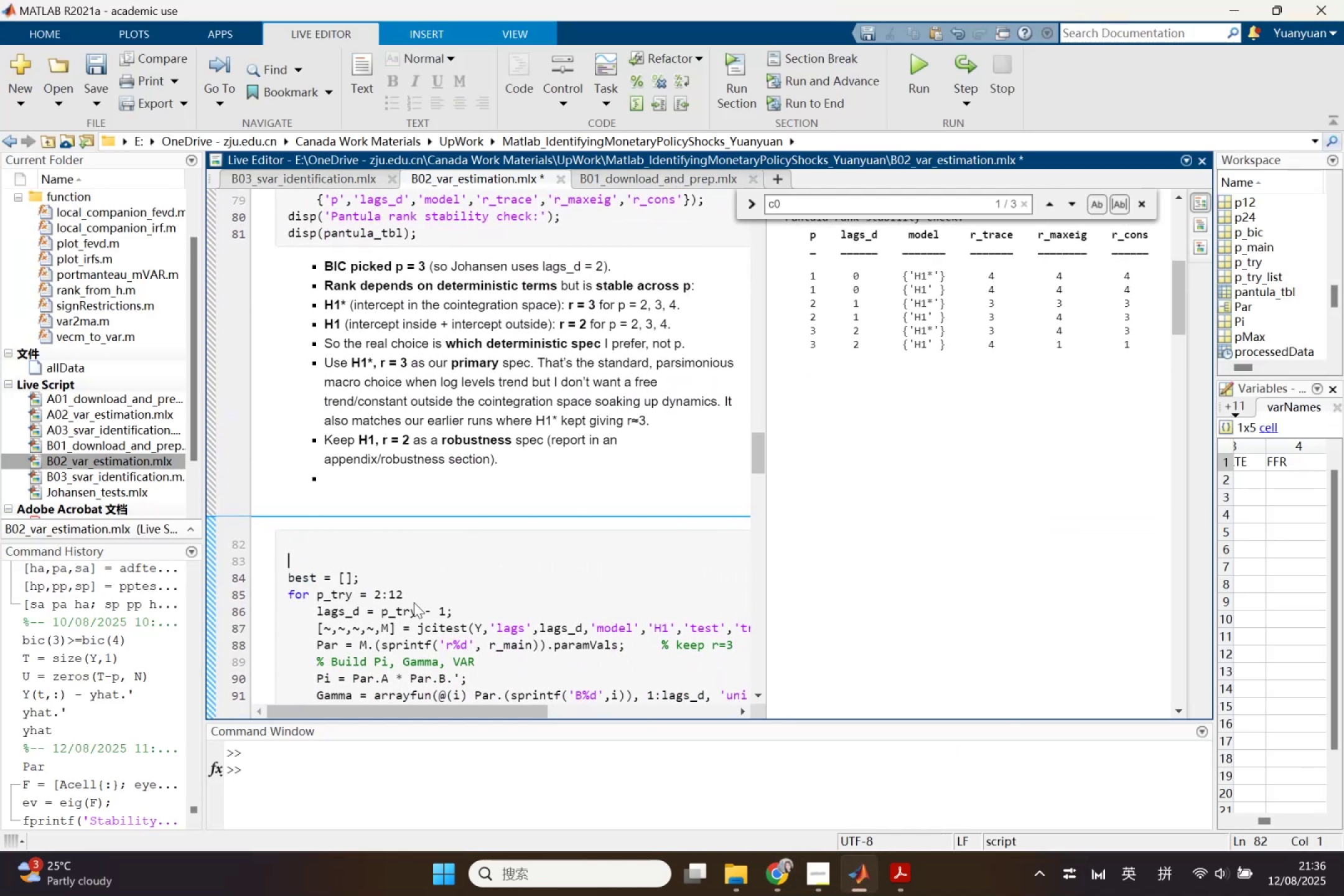 
key(ArrowUp)
 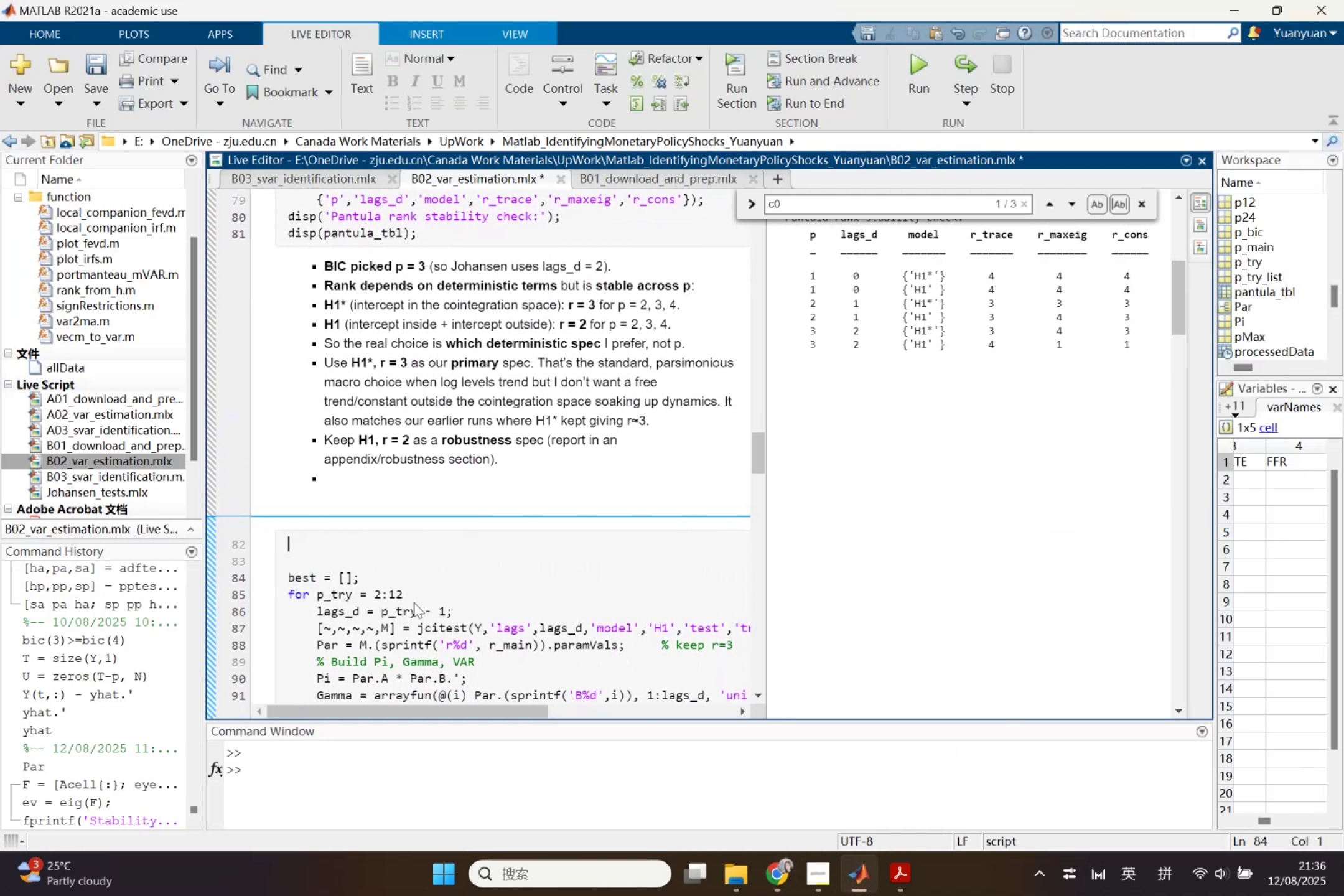 
key(Control+ControlLeft)
 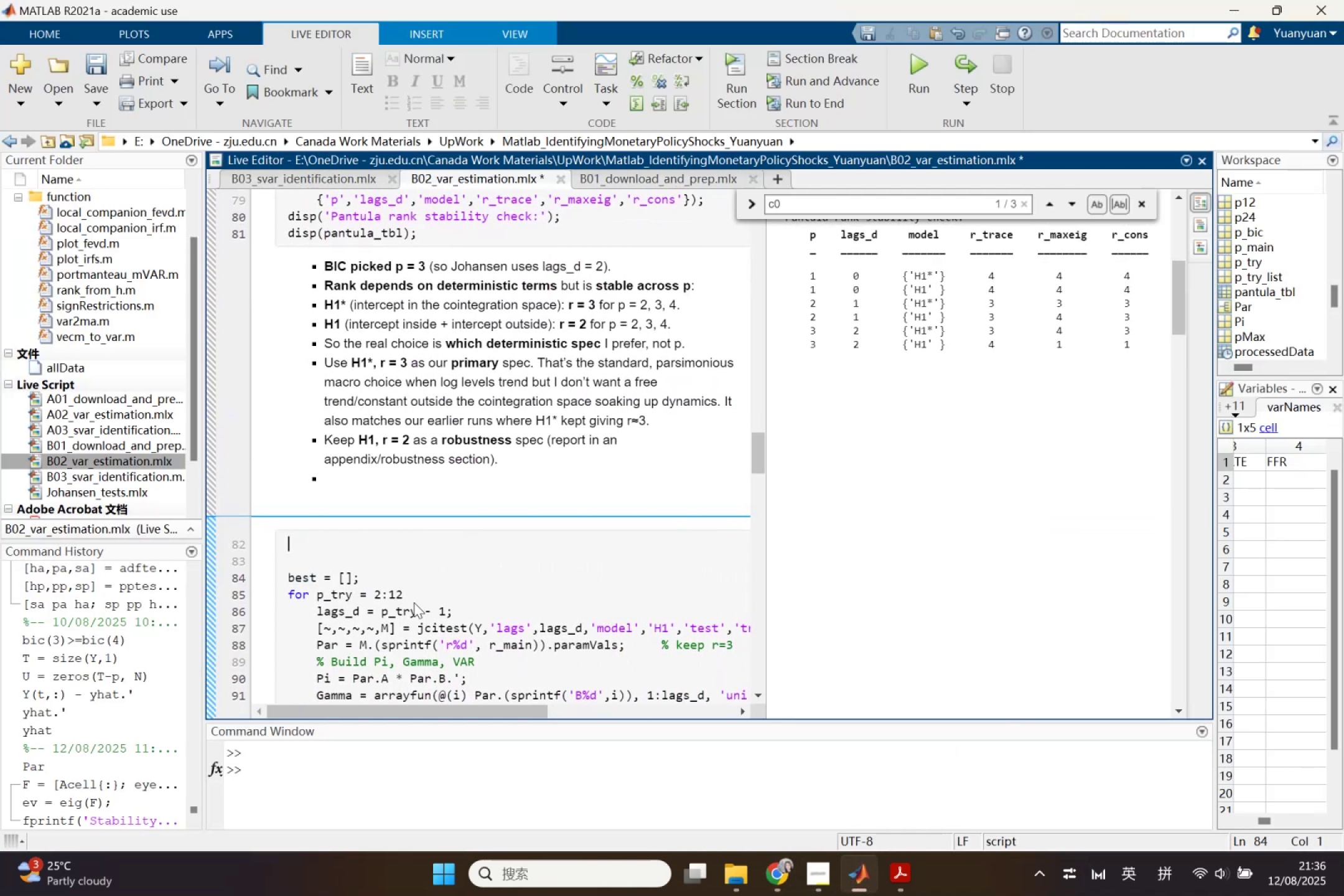 
key(Control+V)
 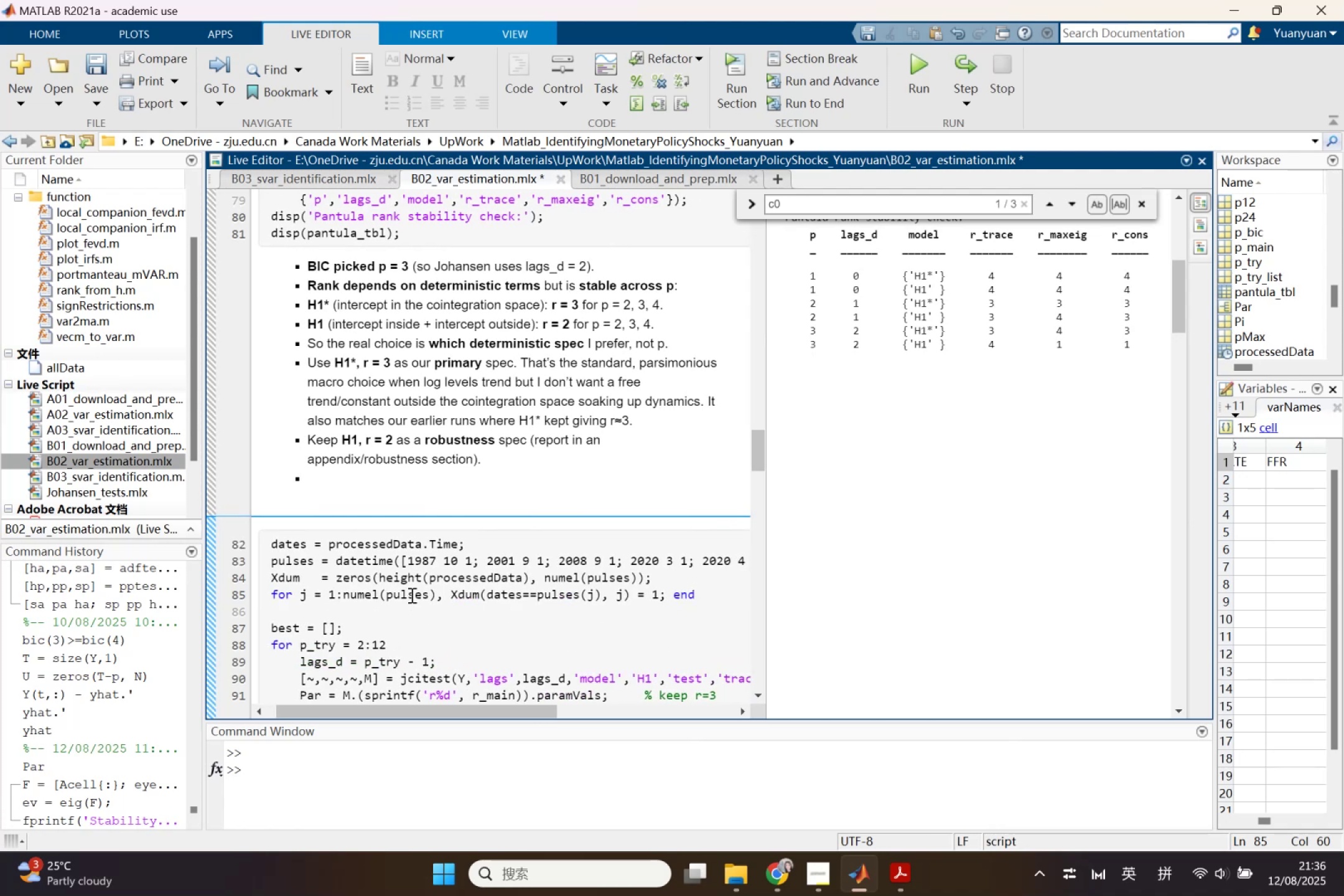 
left_click([299, 547])
 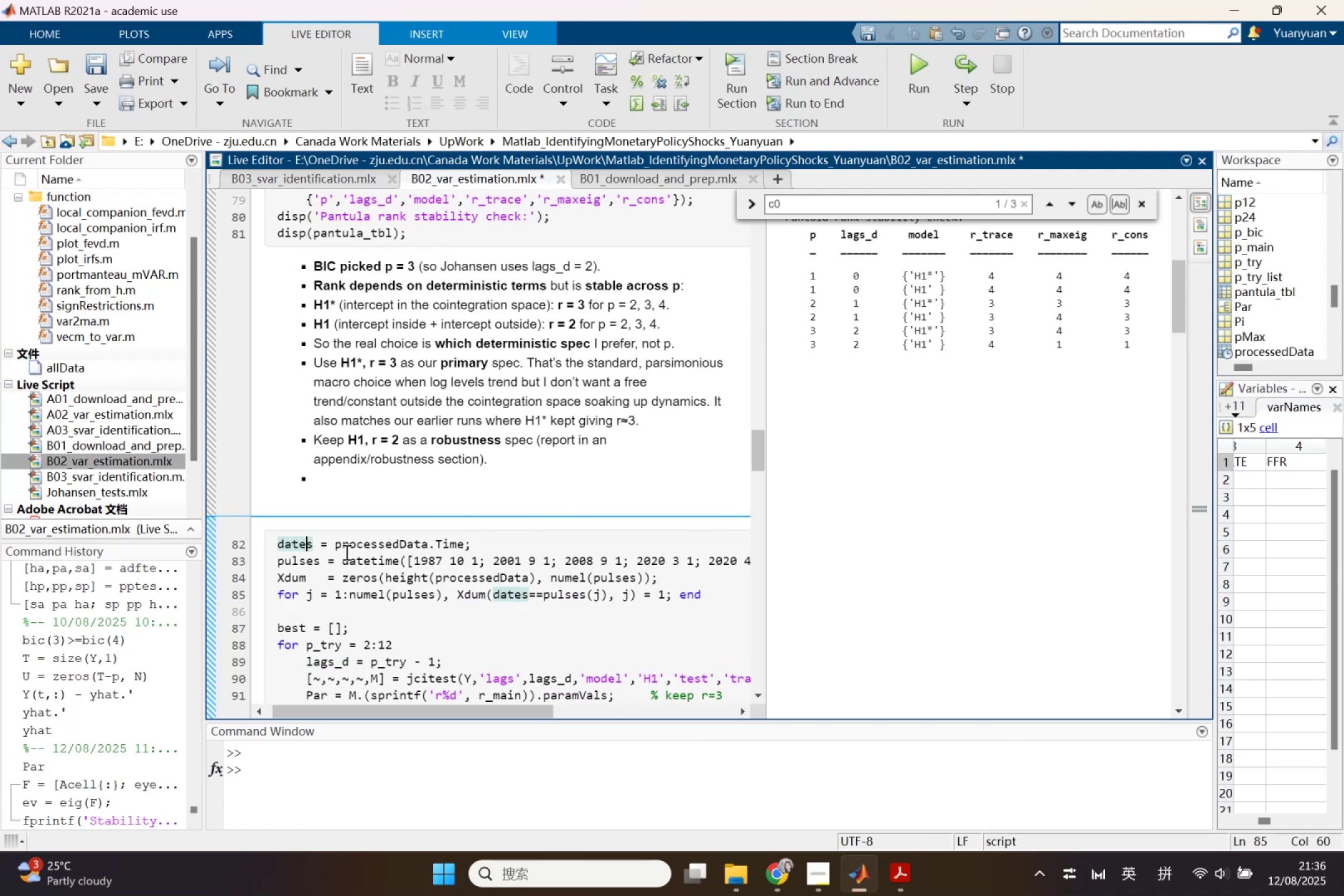 
scroll: coordinate [513, 528], scroll_direction: up, amount: 28.0
 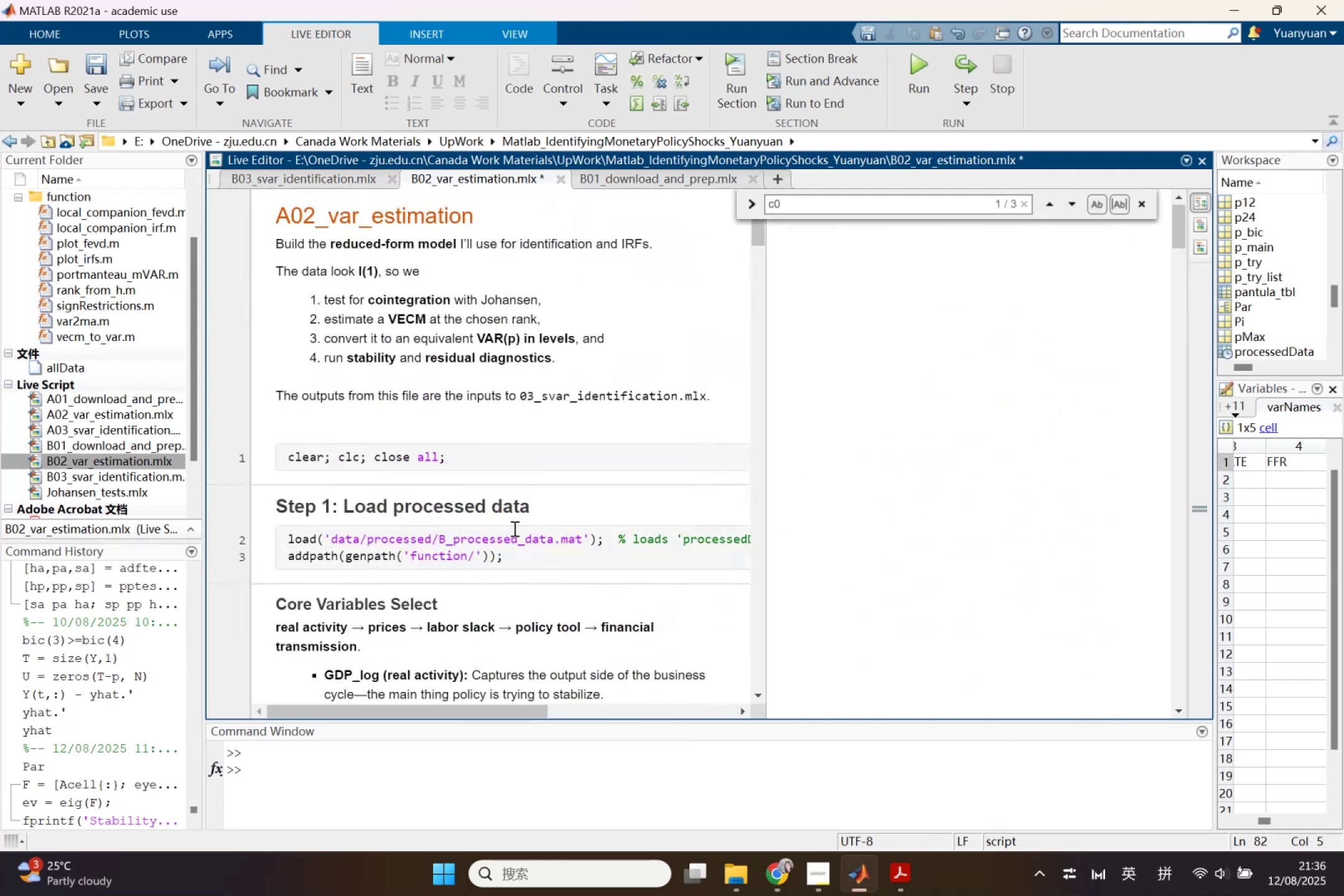 
scroll: coordinate [380, 574], scroll_direction: down, amount: 6.0
 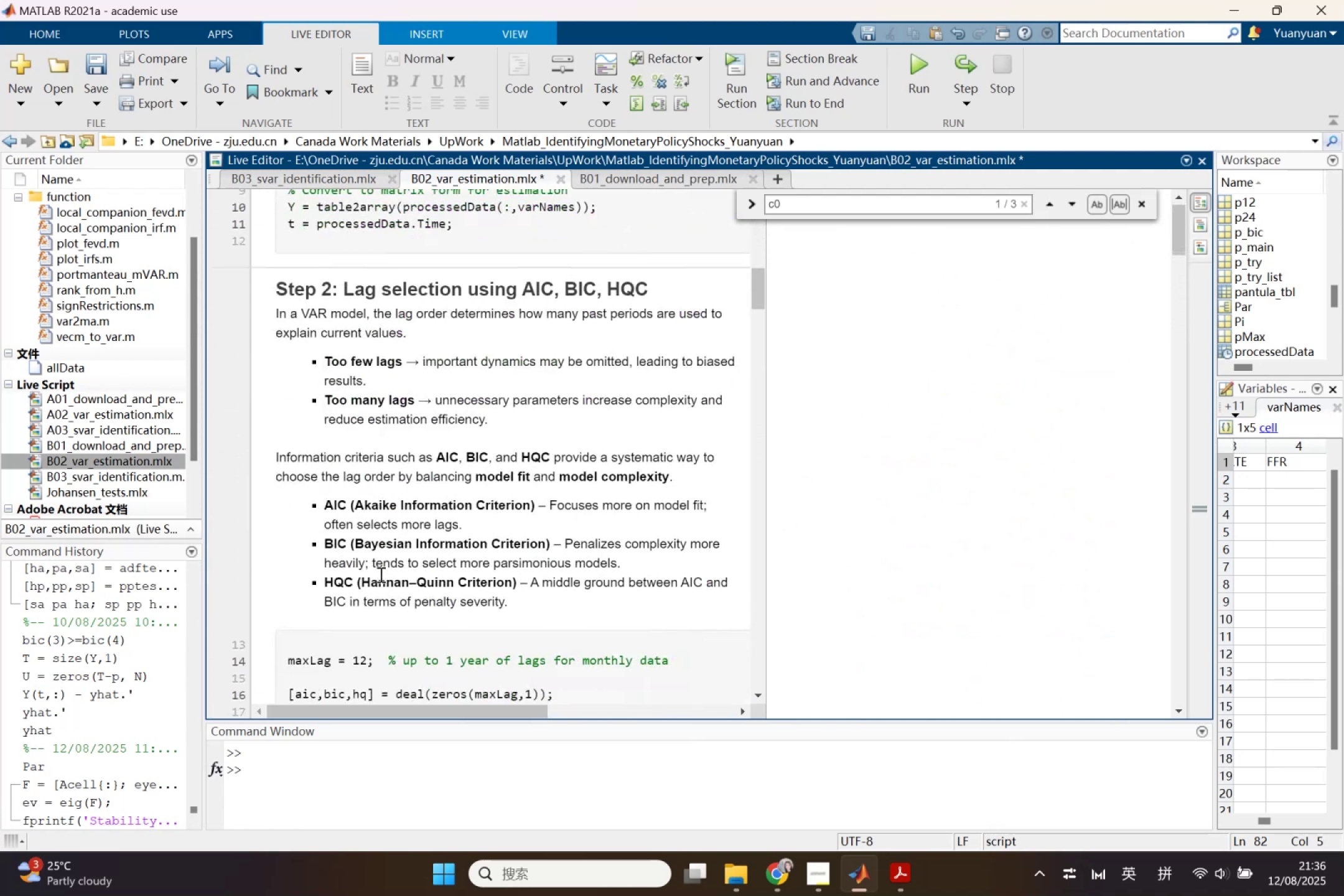 
scroll: coordinate [369, 510], scroll_direction: up, amount: 1.0
 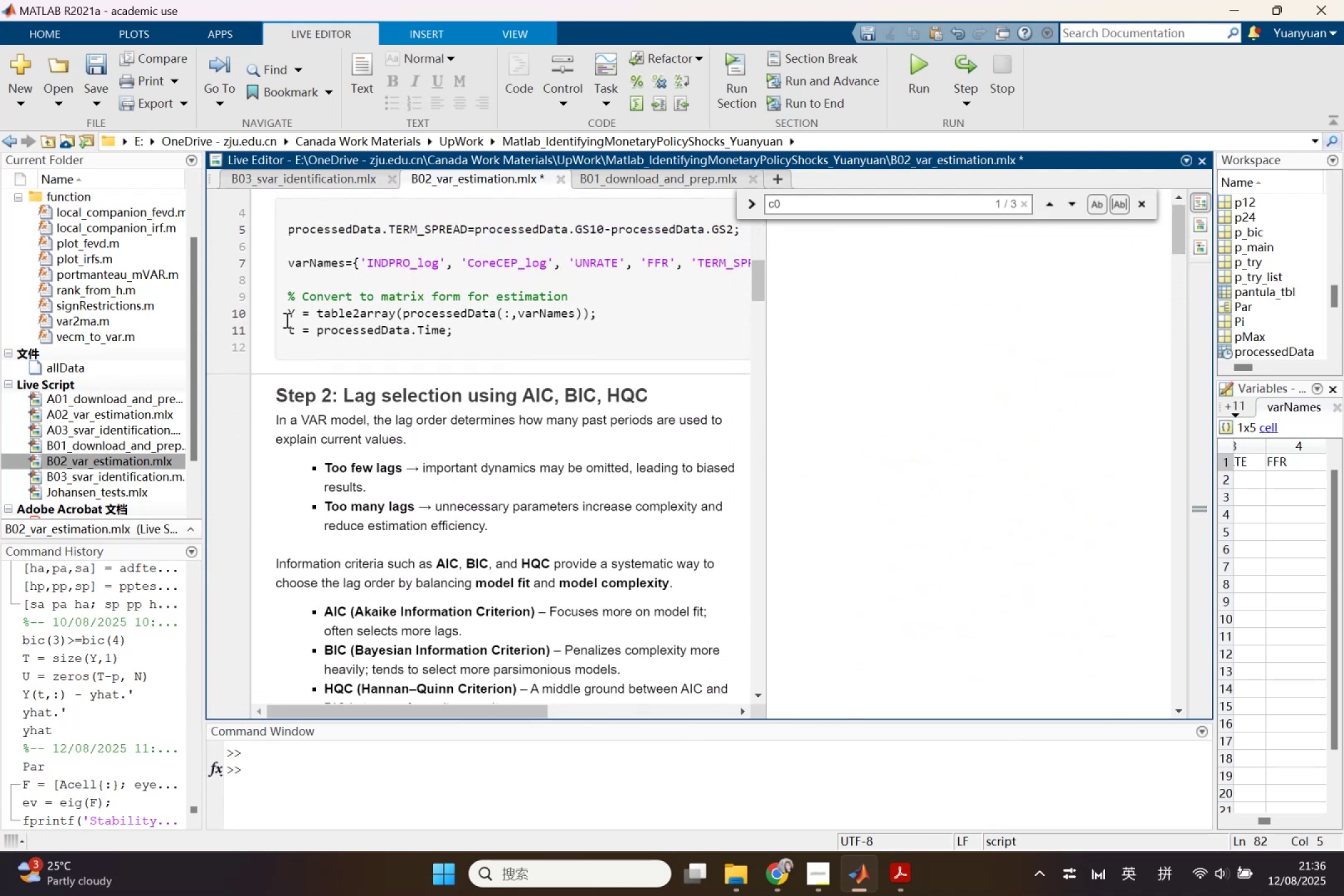 
left_click_drag(start_coordinate=[287, 330], to_coordinate=[296, 332])
 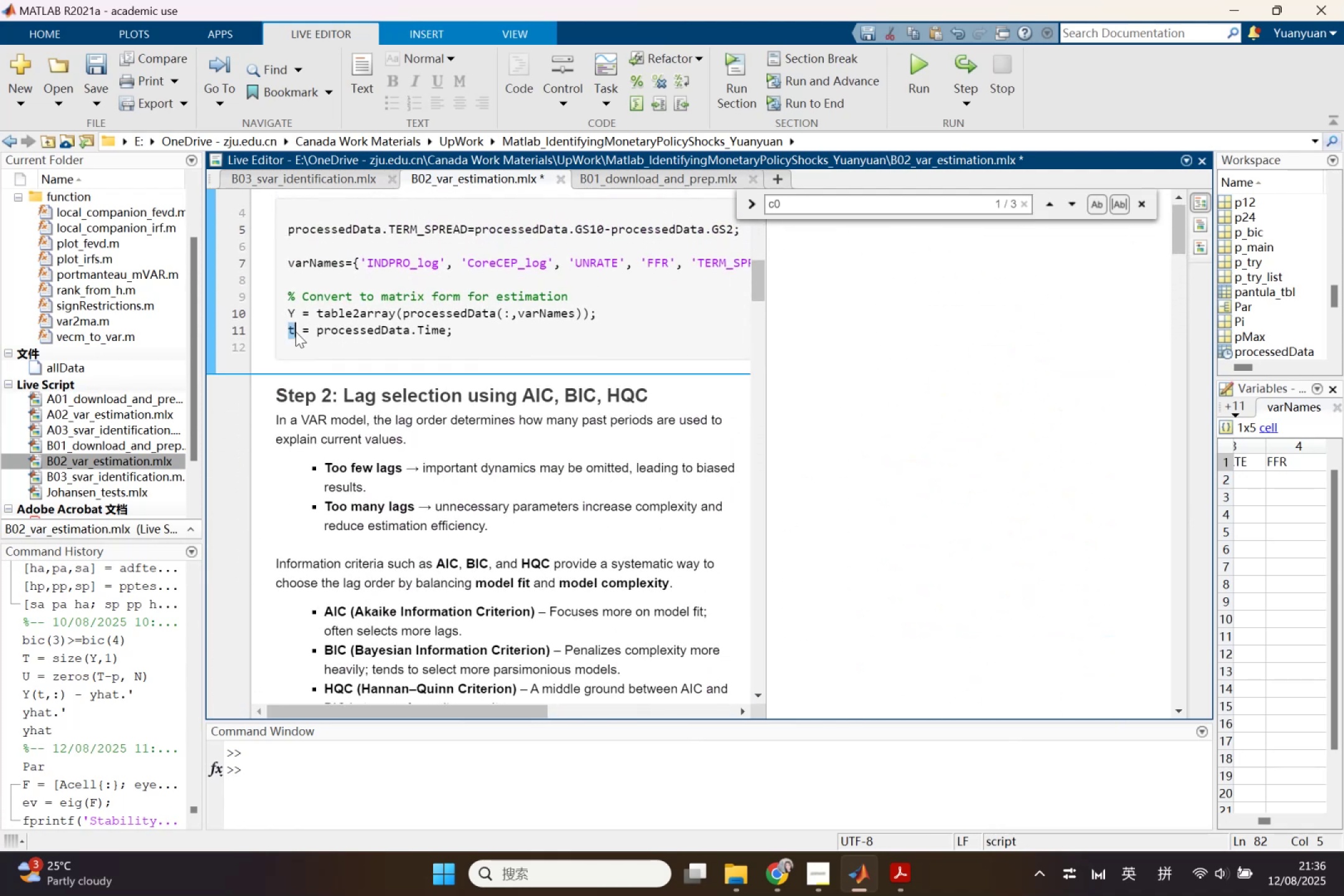 
key(Control+ControlLeft)
 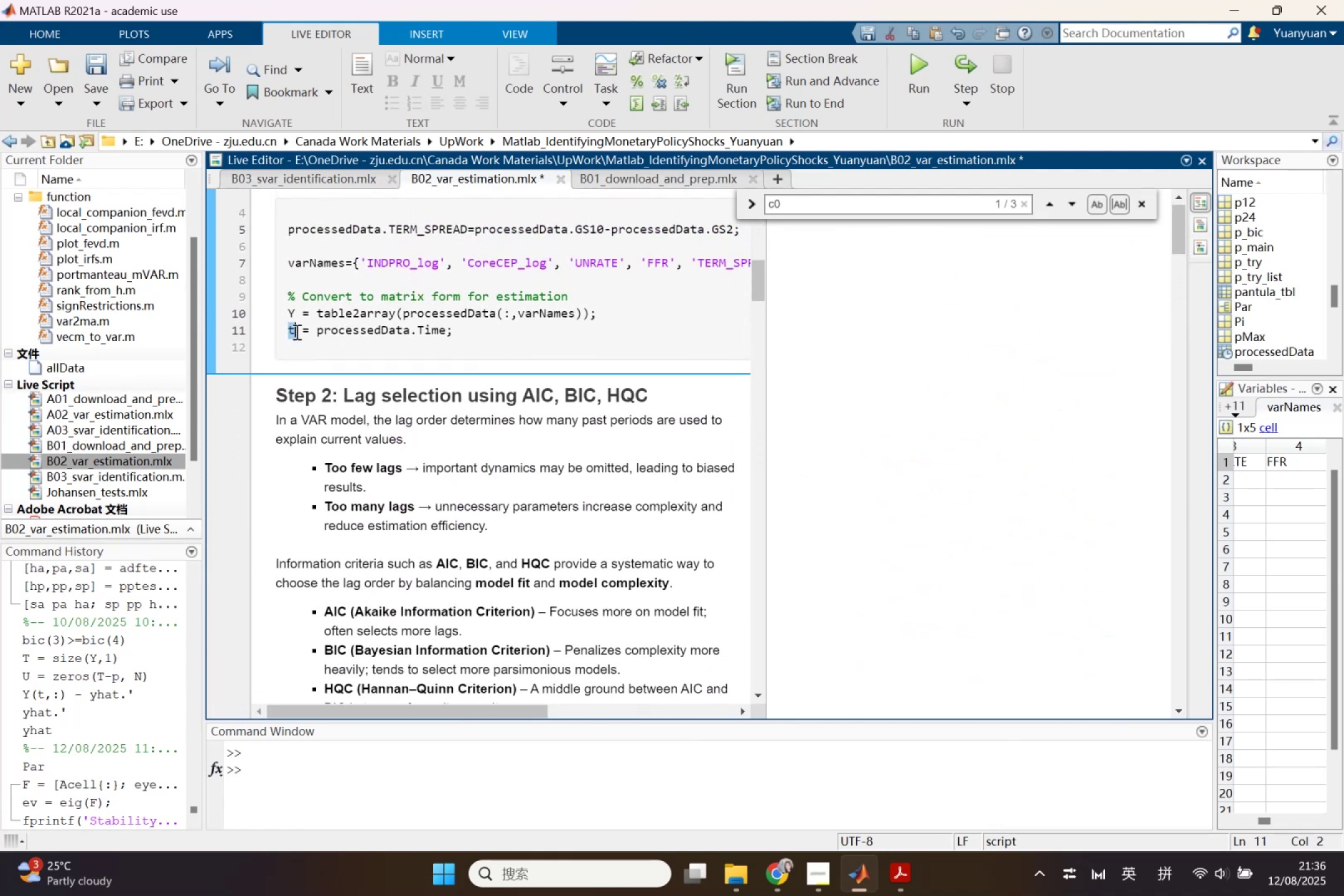 
key(Control+C)
 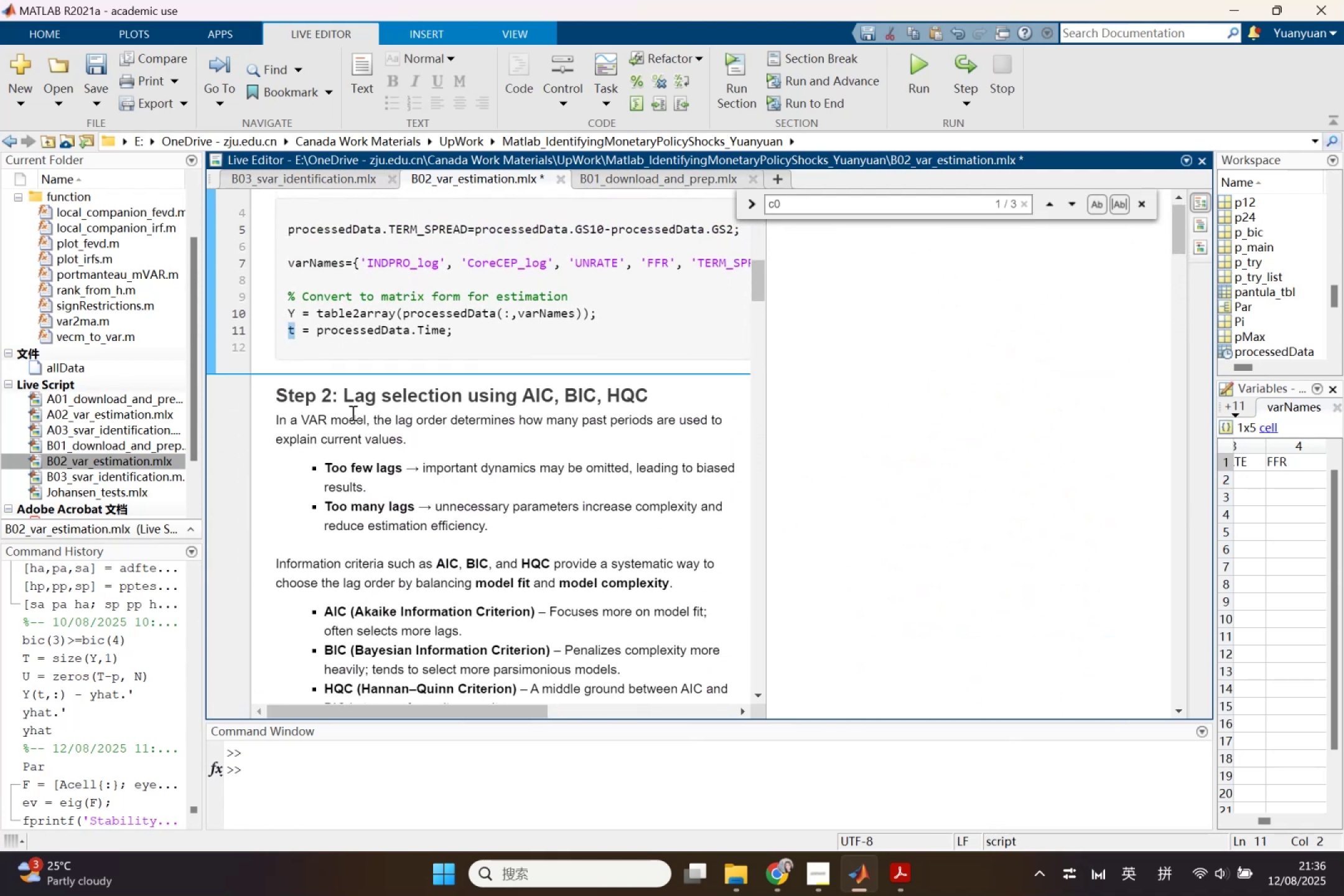 
scroll: coordinate [473, 568], scroll_direction: down, amount: 14.0
 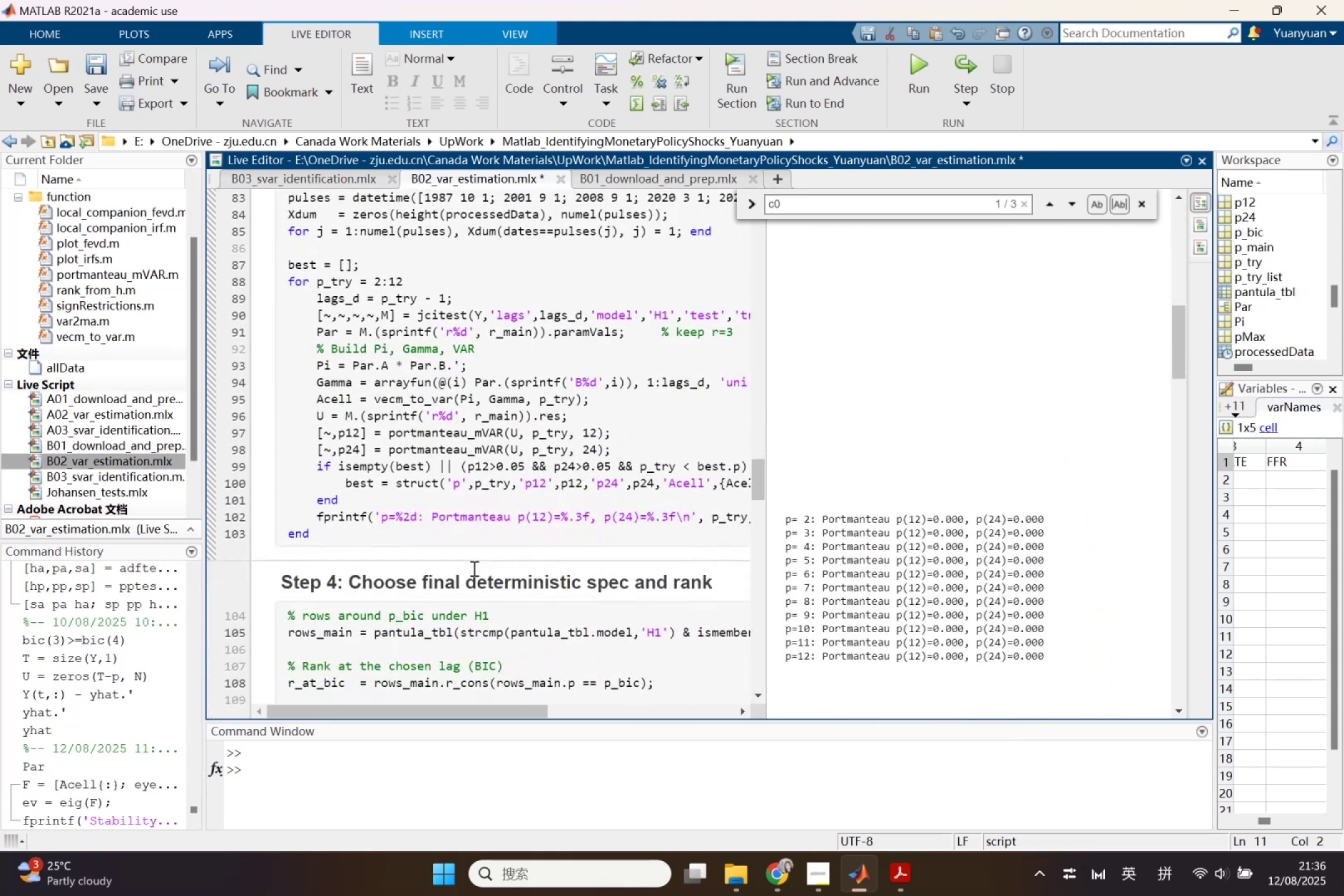 
scroll: coordinate [473, 568], scroll_direction: up, amount: 1.0
 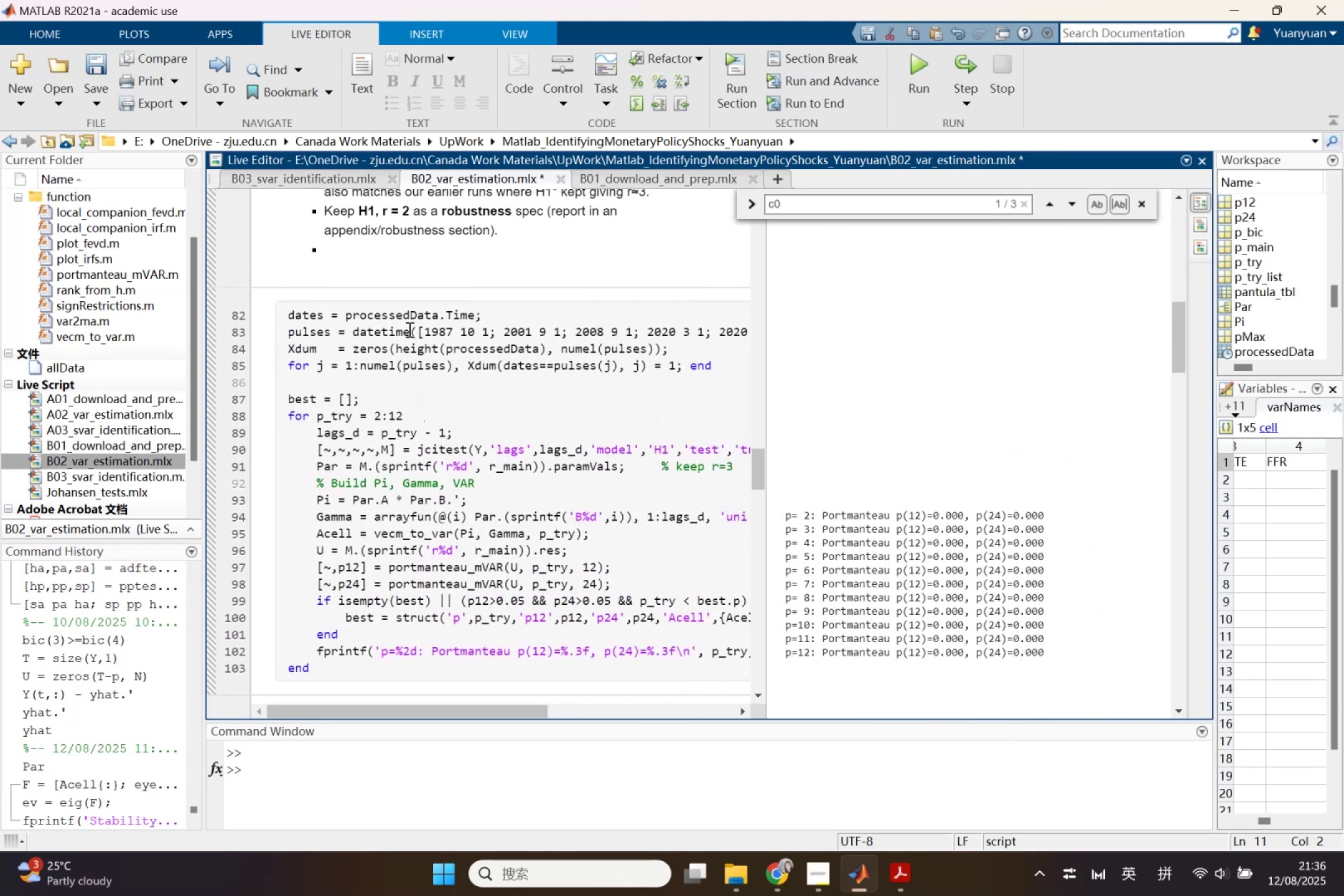 
left_click([499, 309])
 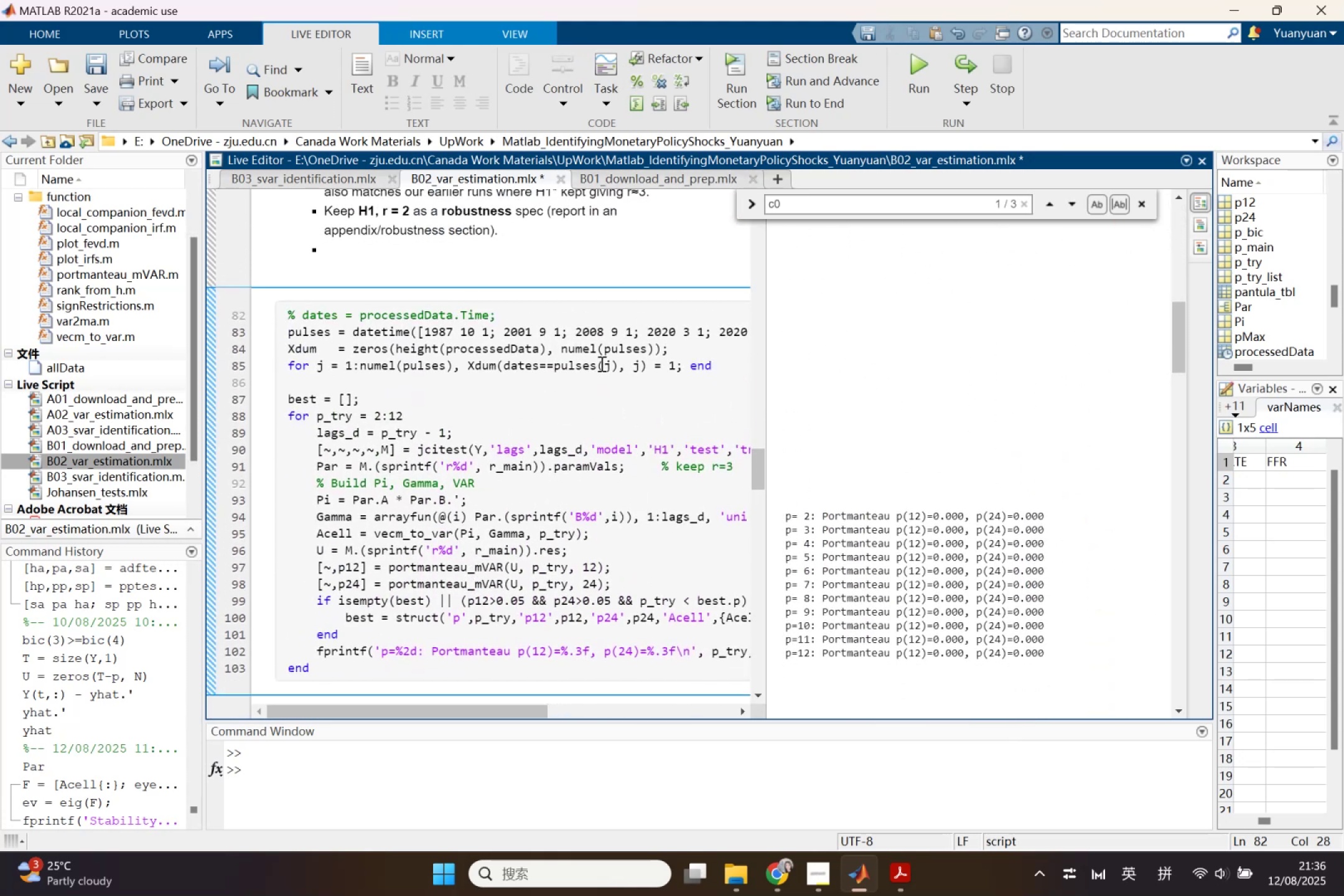 
left_click_drag(start_coordinate=[537, 365], to_coordinate=[502, 362])
 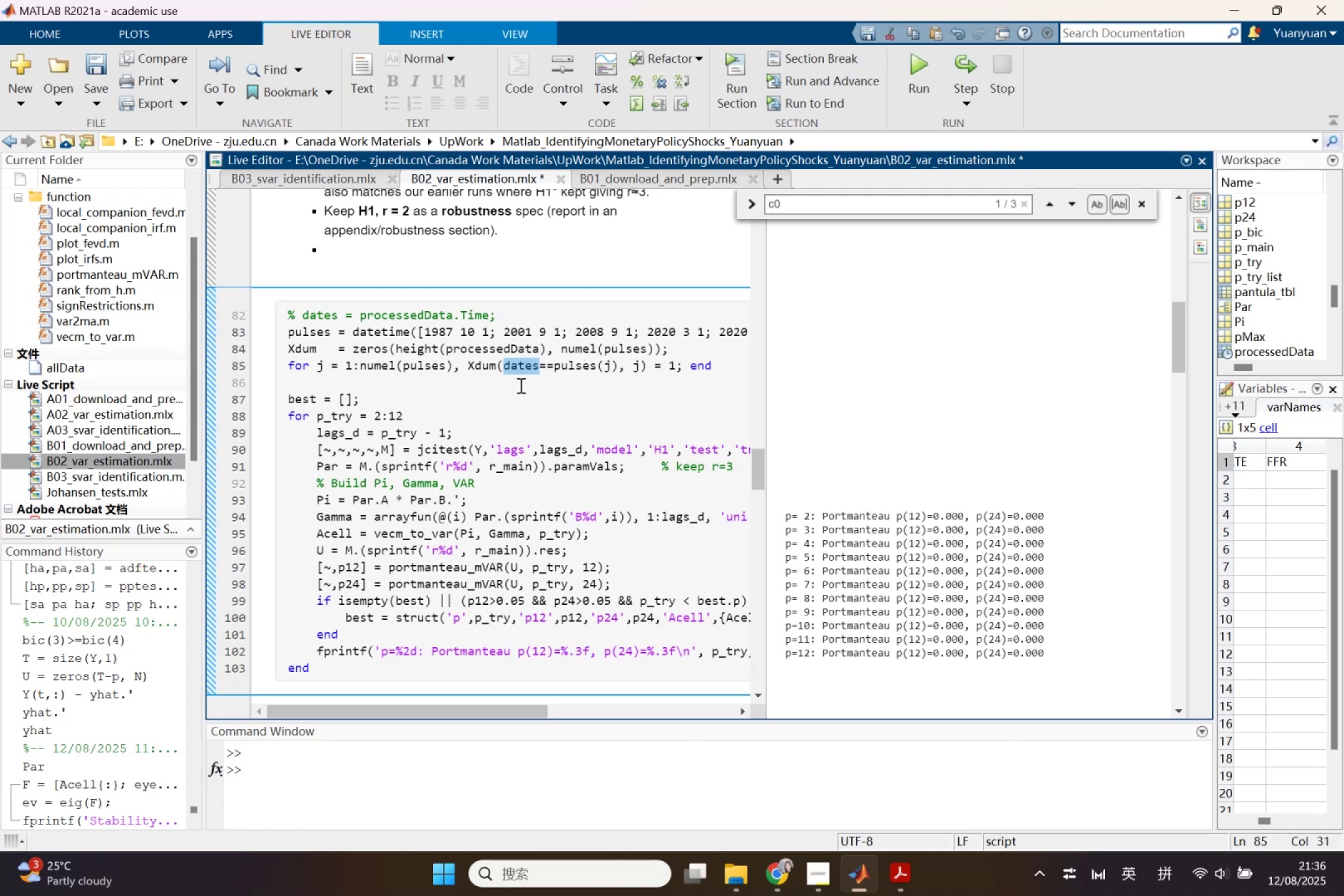 
key(T)
 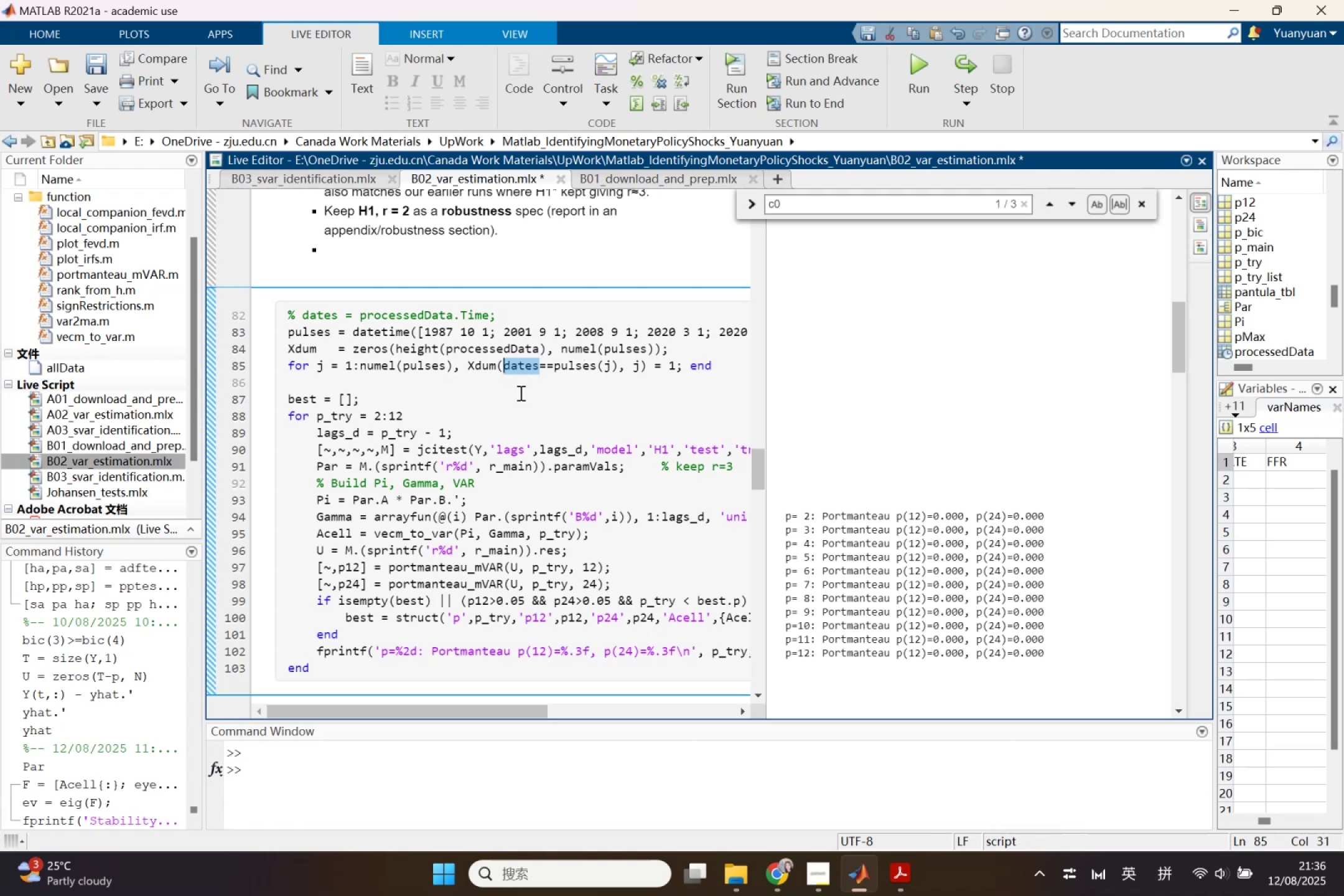 
mouse_move([505, 404])
 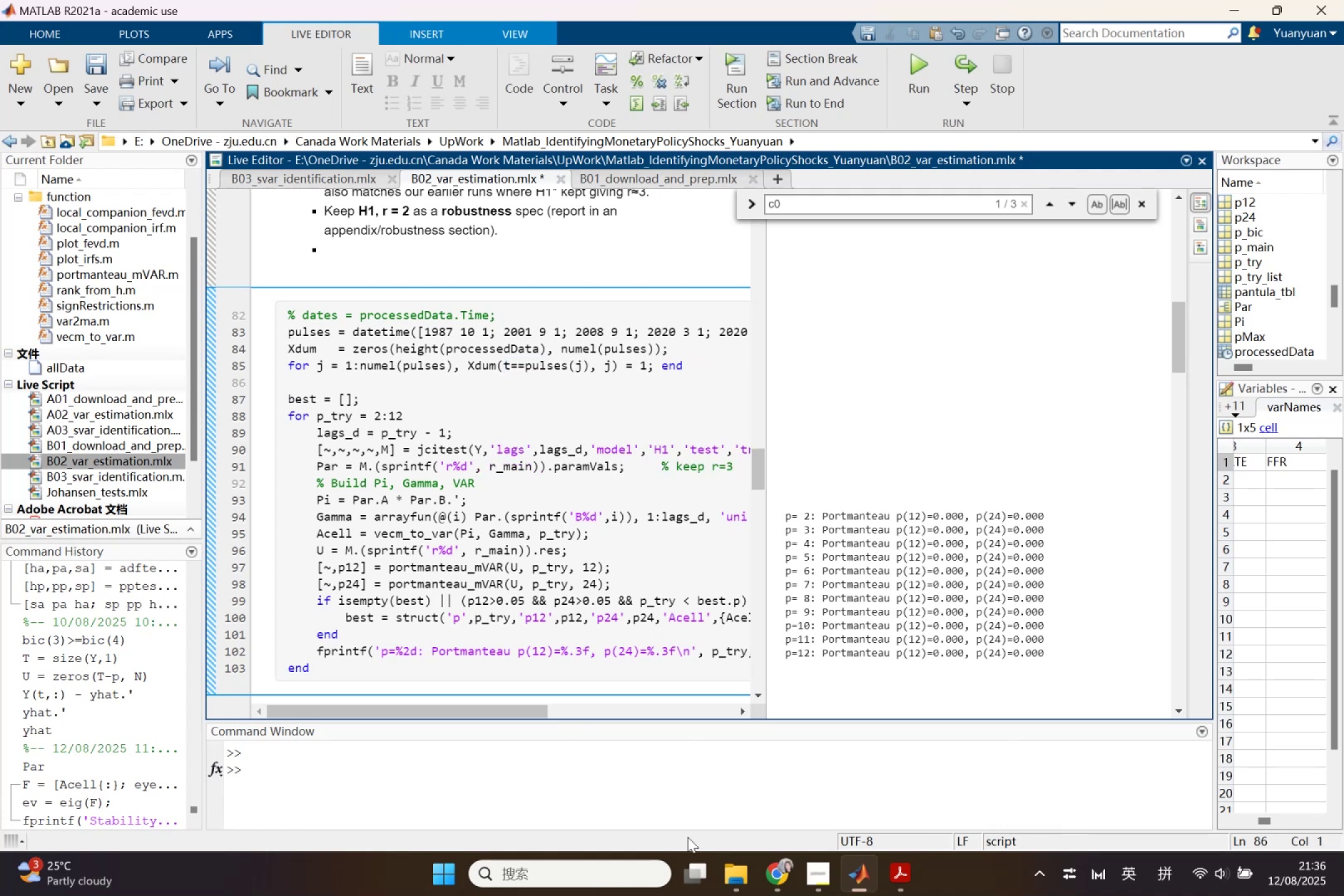 
left_click([728, 879])
 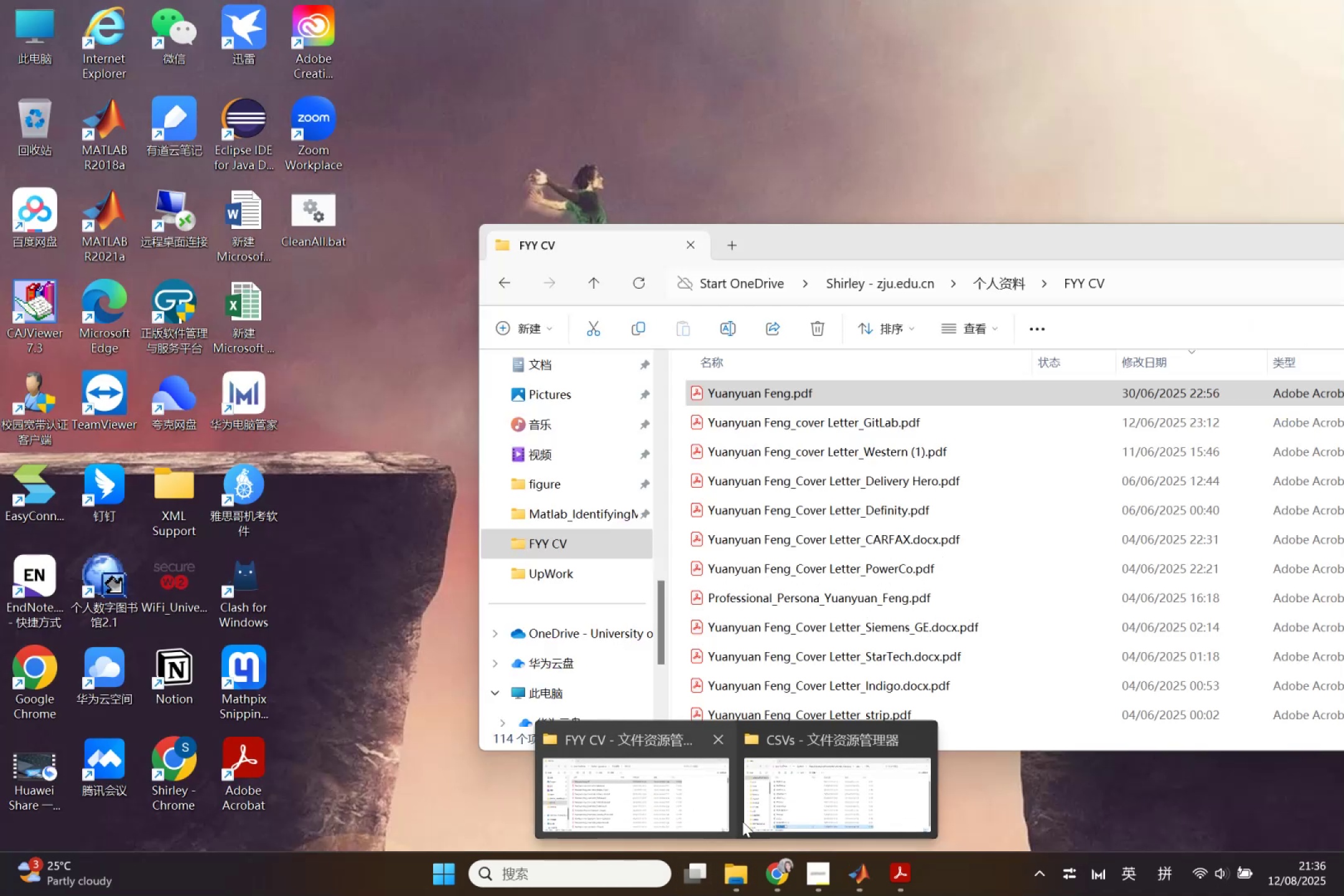 
left_click([787, 861])
 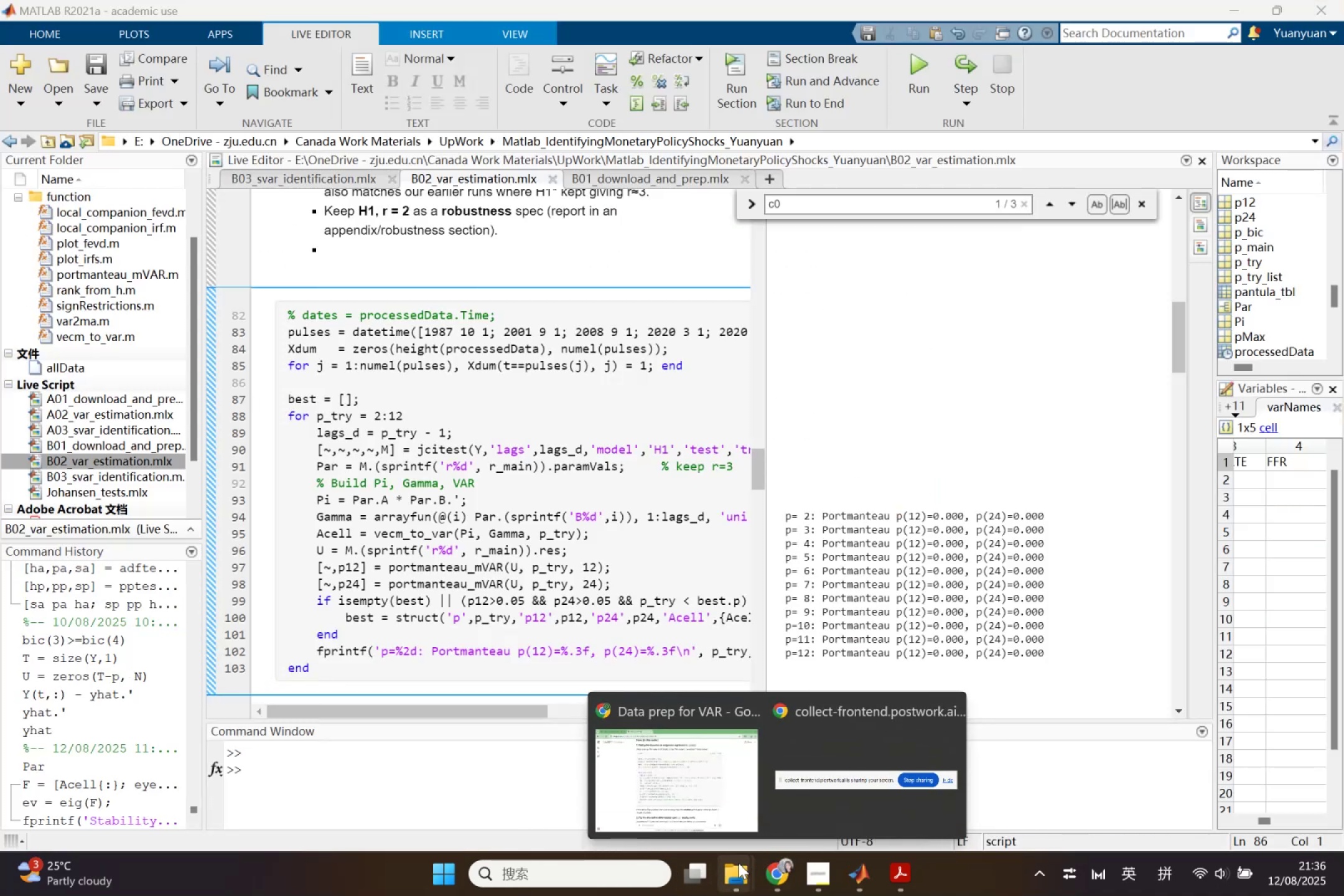 
left_click([730, 874])
 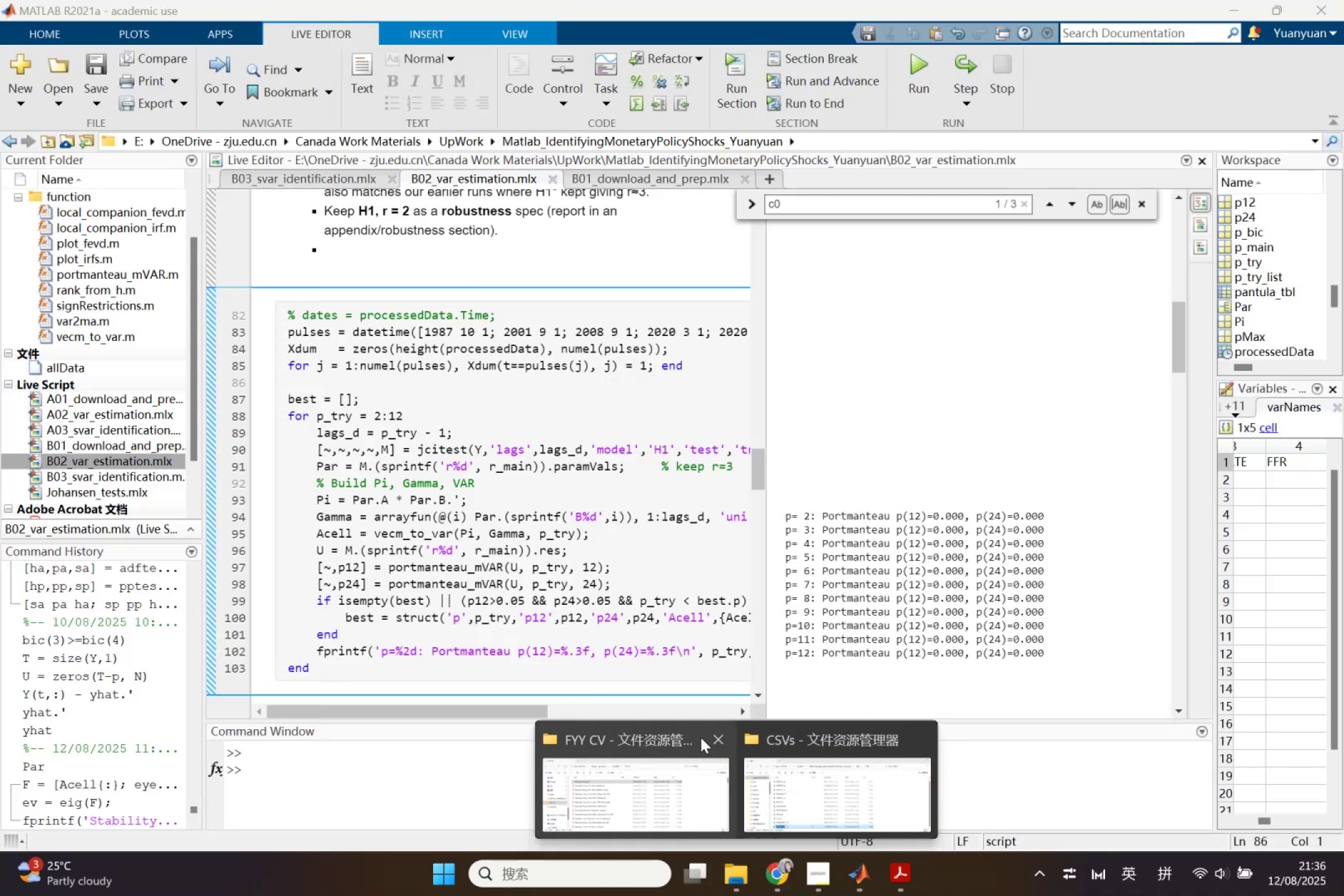 
left_click([716, 736])
 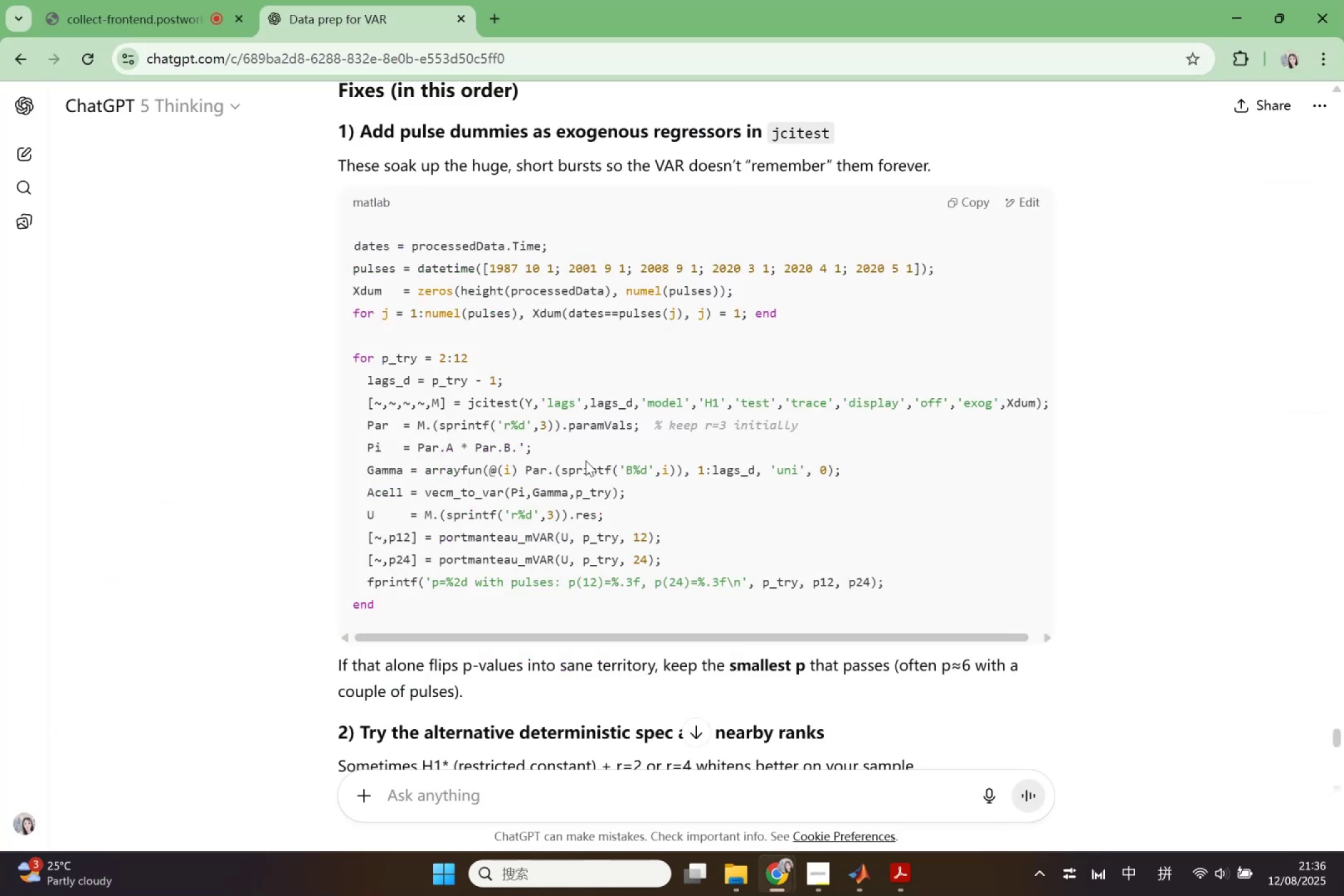 
wait(8.74)
 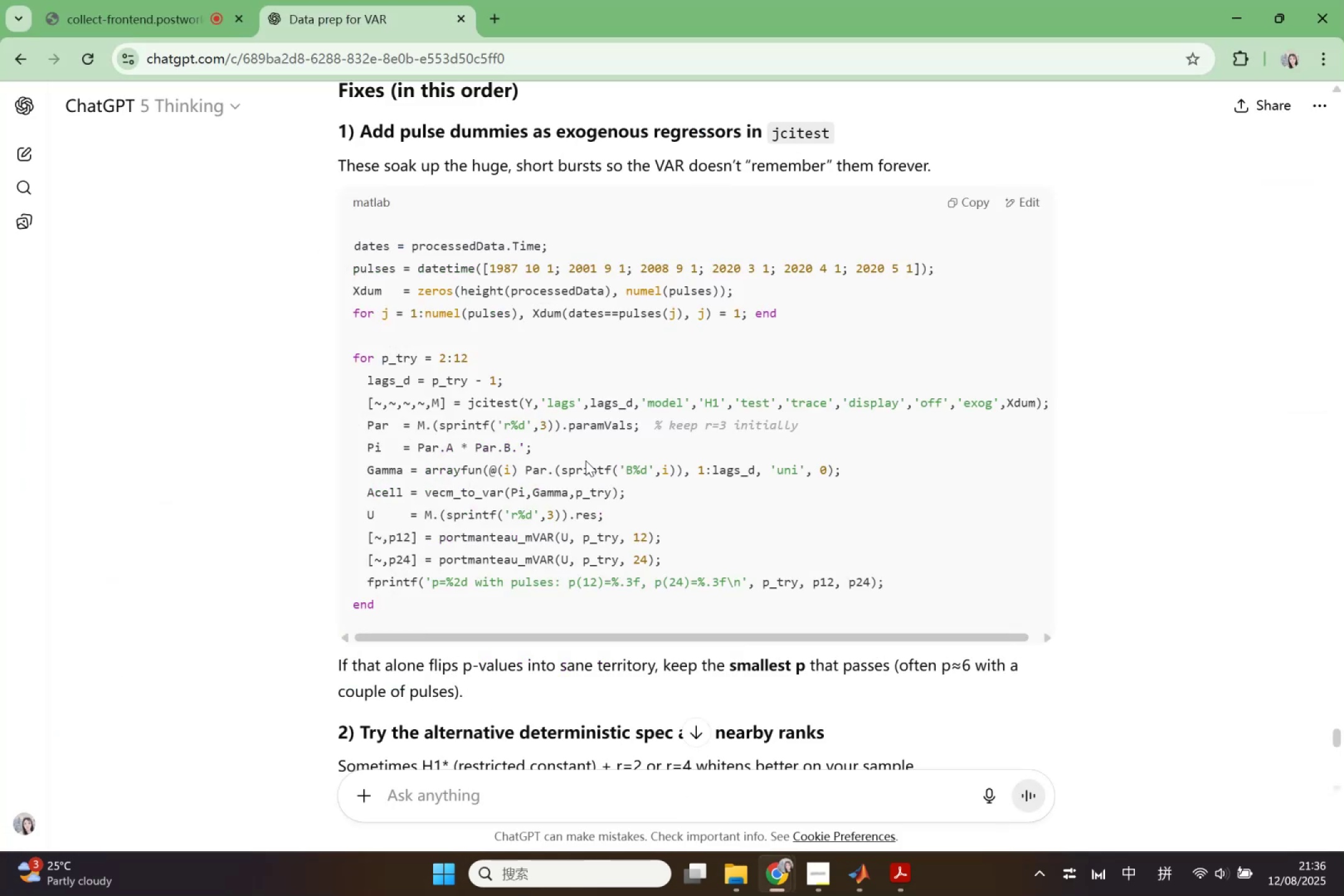 
left_click([862, 883])
 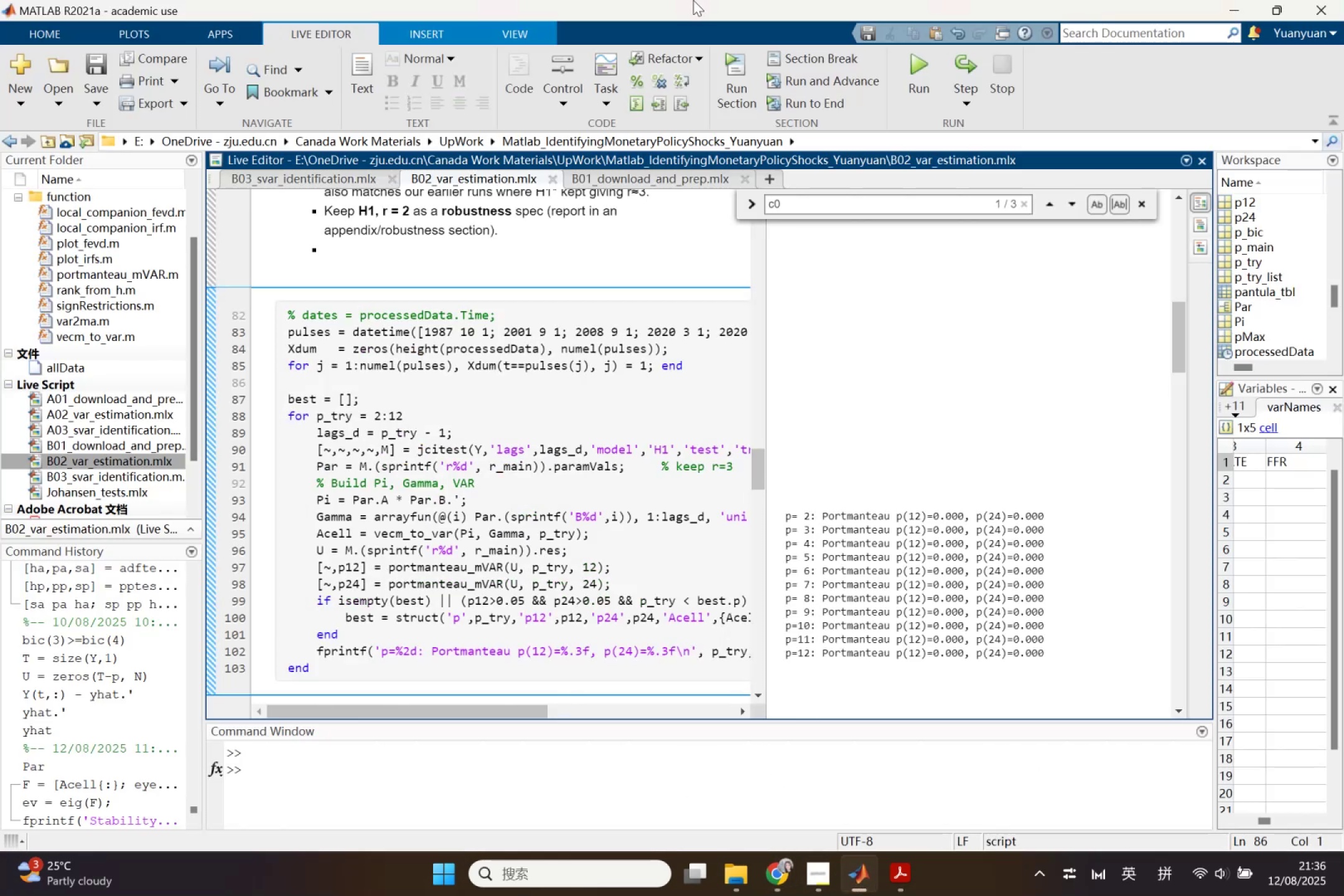 
left_click_drag(start_coordinate=[683, 2], to_coordinate=[852, 499])
 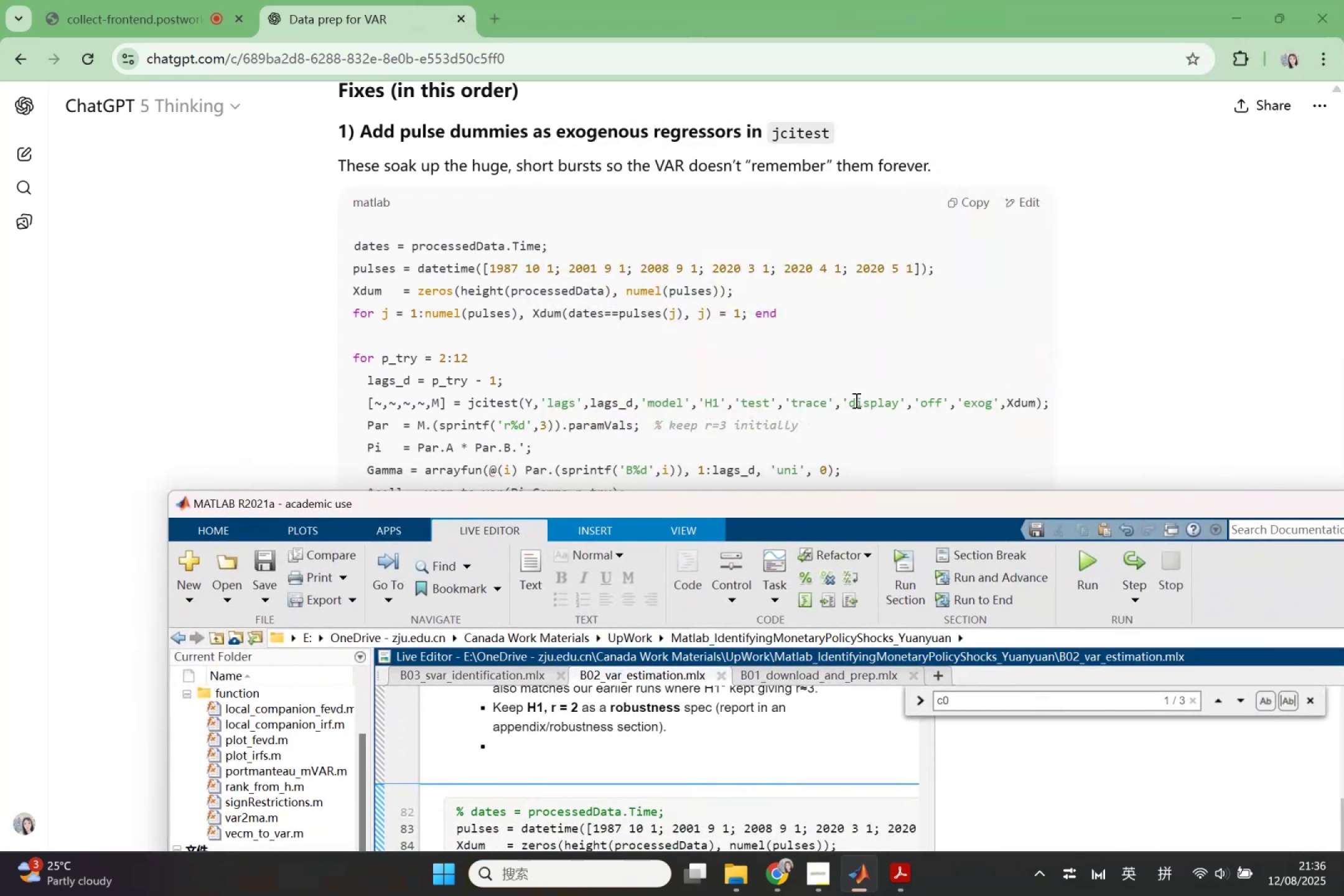 
left_click_drag(start_coordinate=[841, 400], to_coordinate=[1028, 412])
 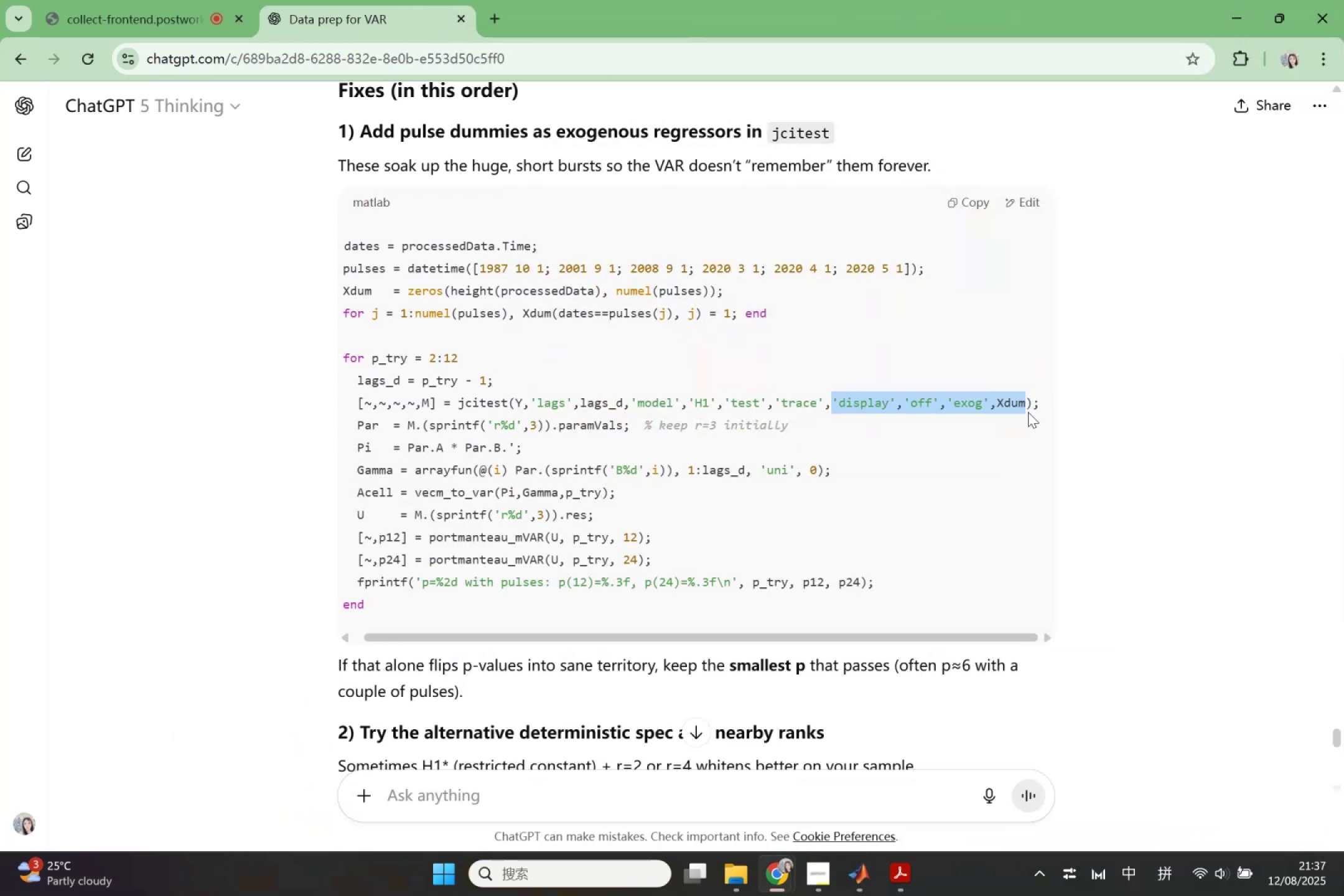 
key(Control+ControlLeft)
 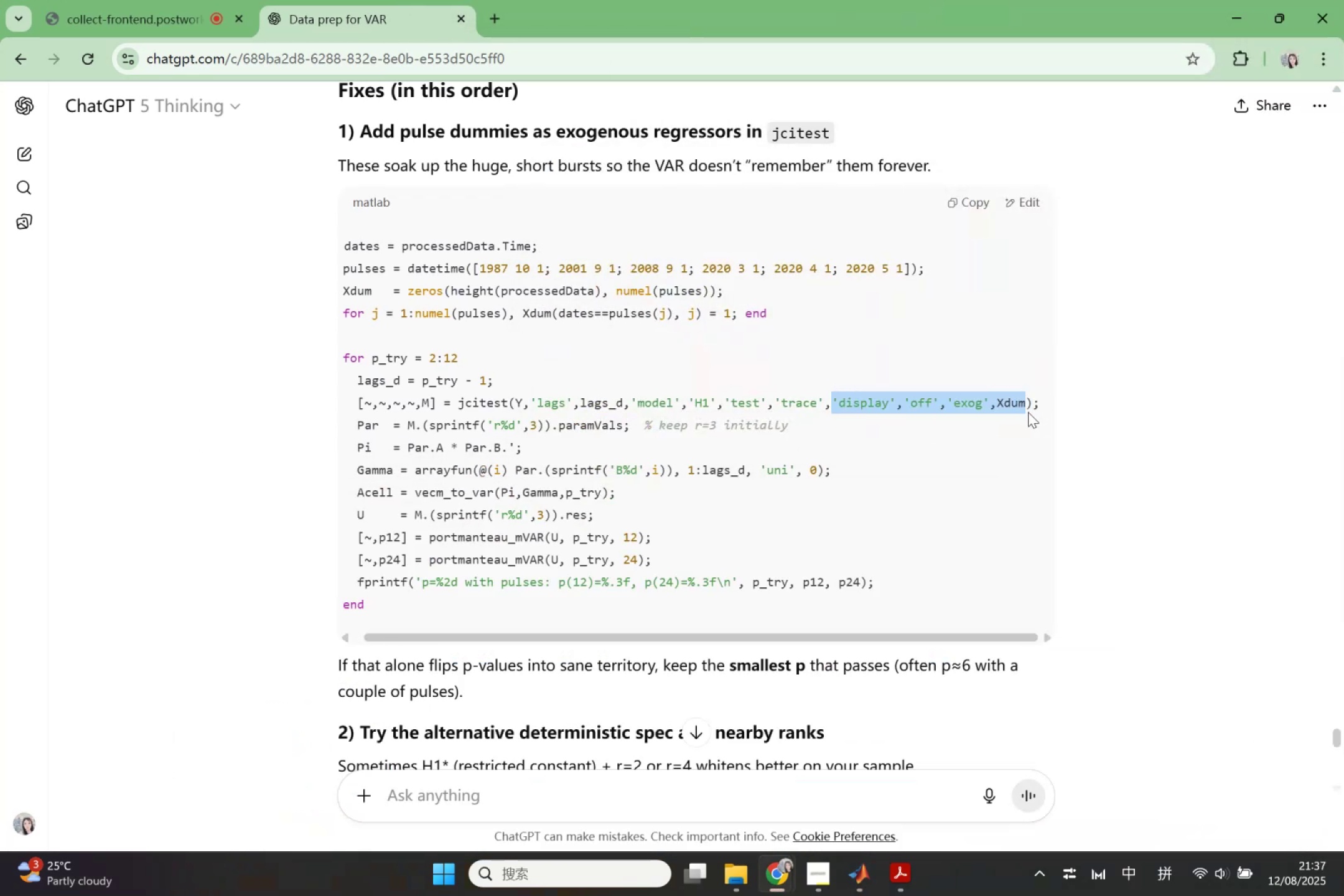 
key(Control+C)
 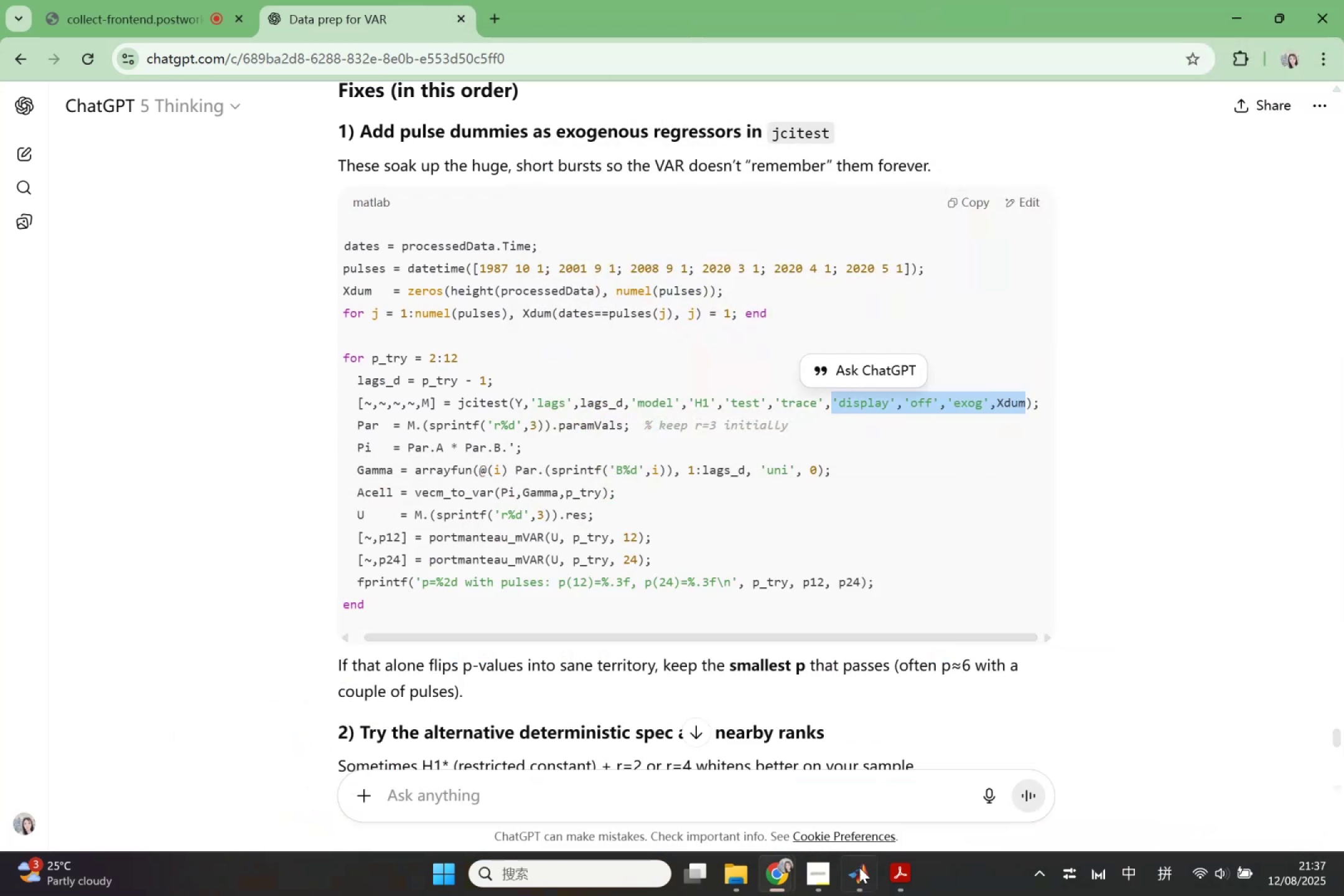 
left_click([874, 880])
 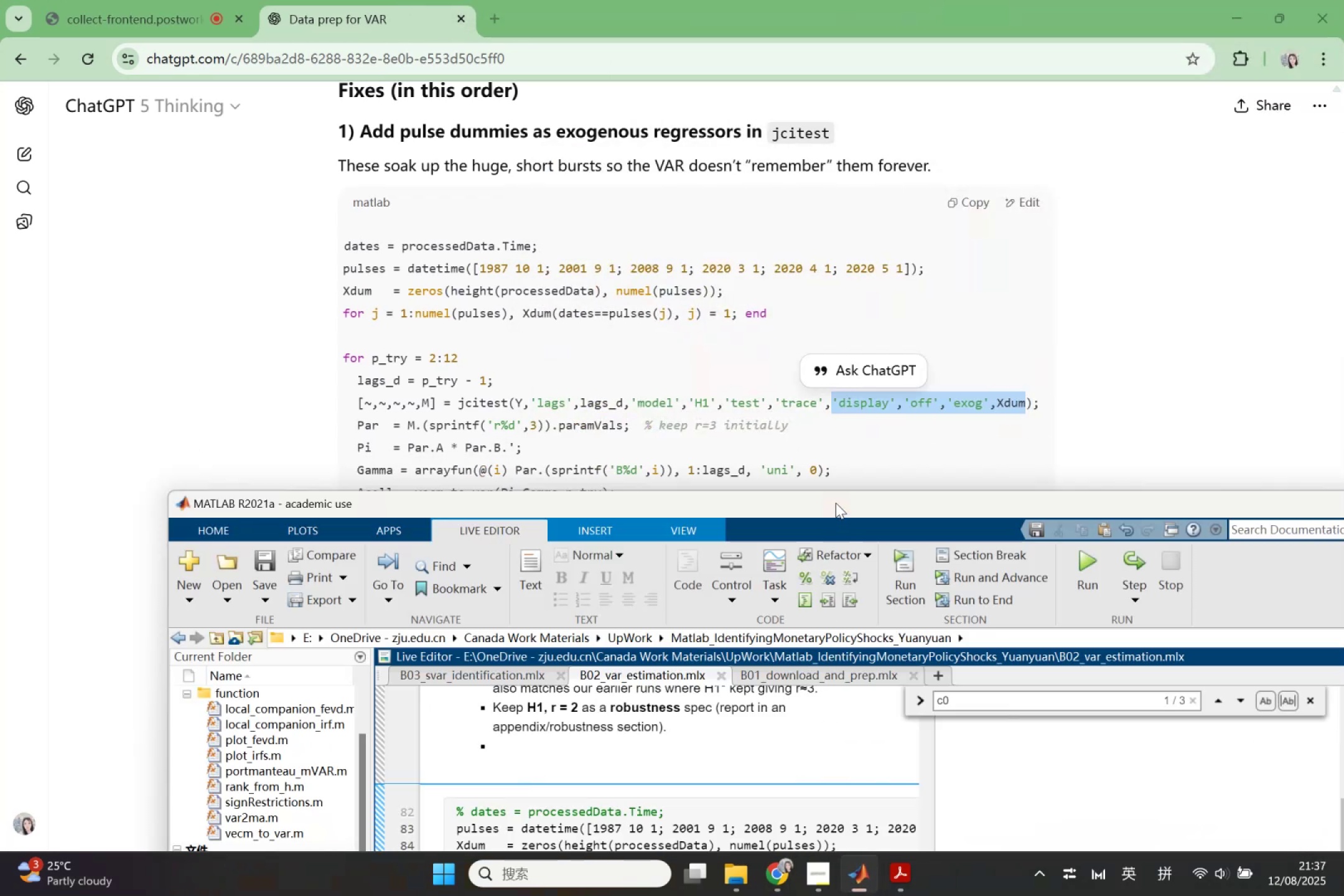 
double_click([836, 493])
 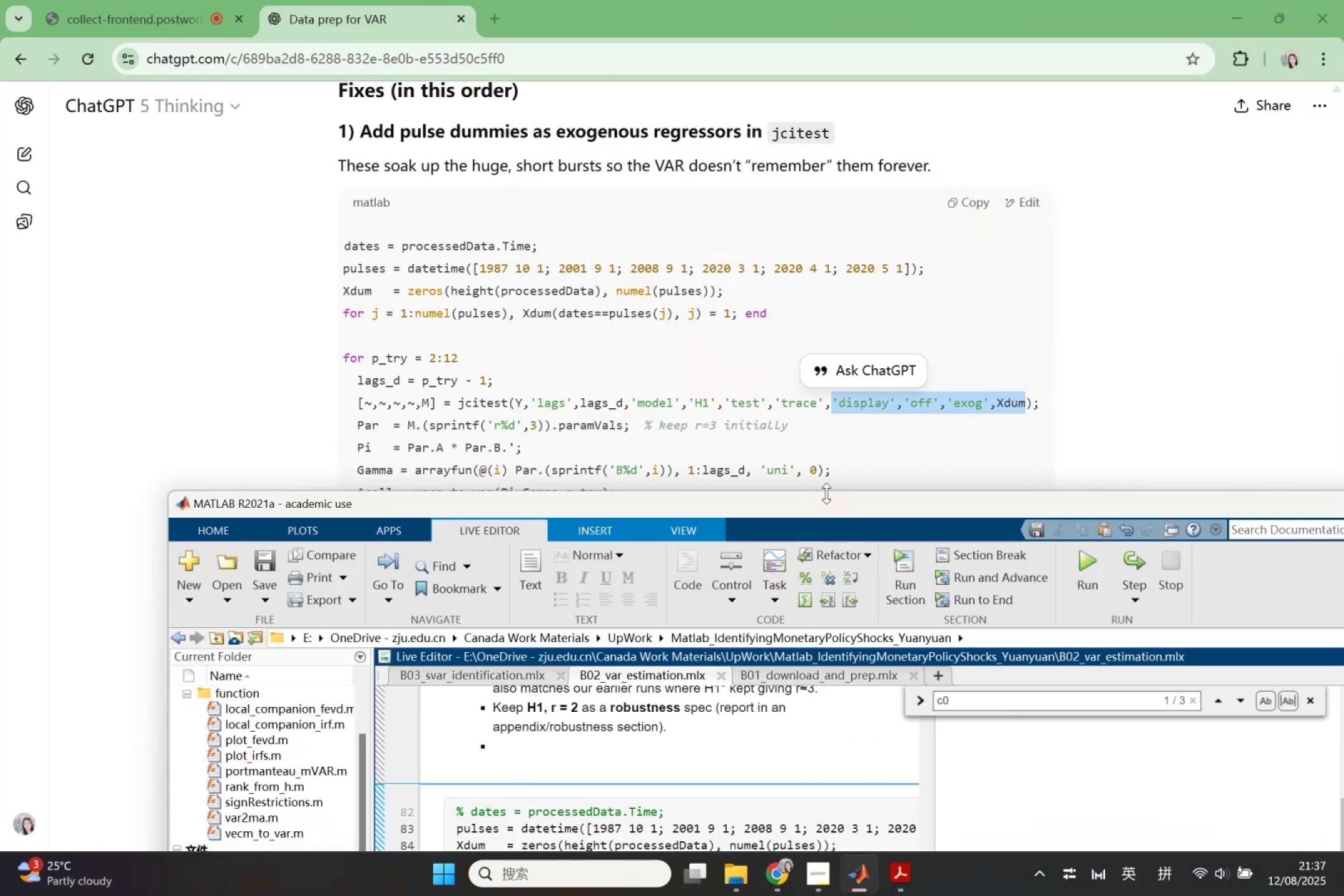 
left_click([826, 493])
 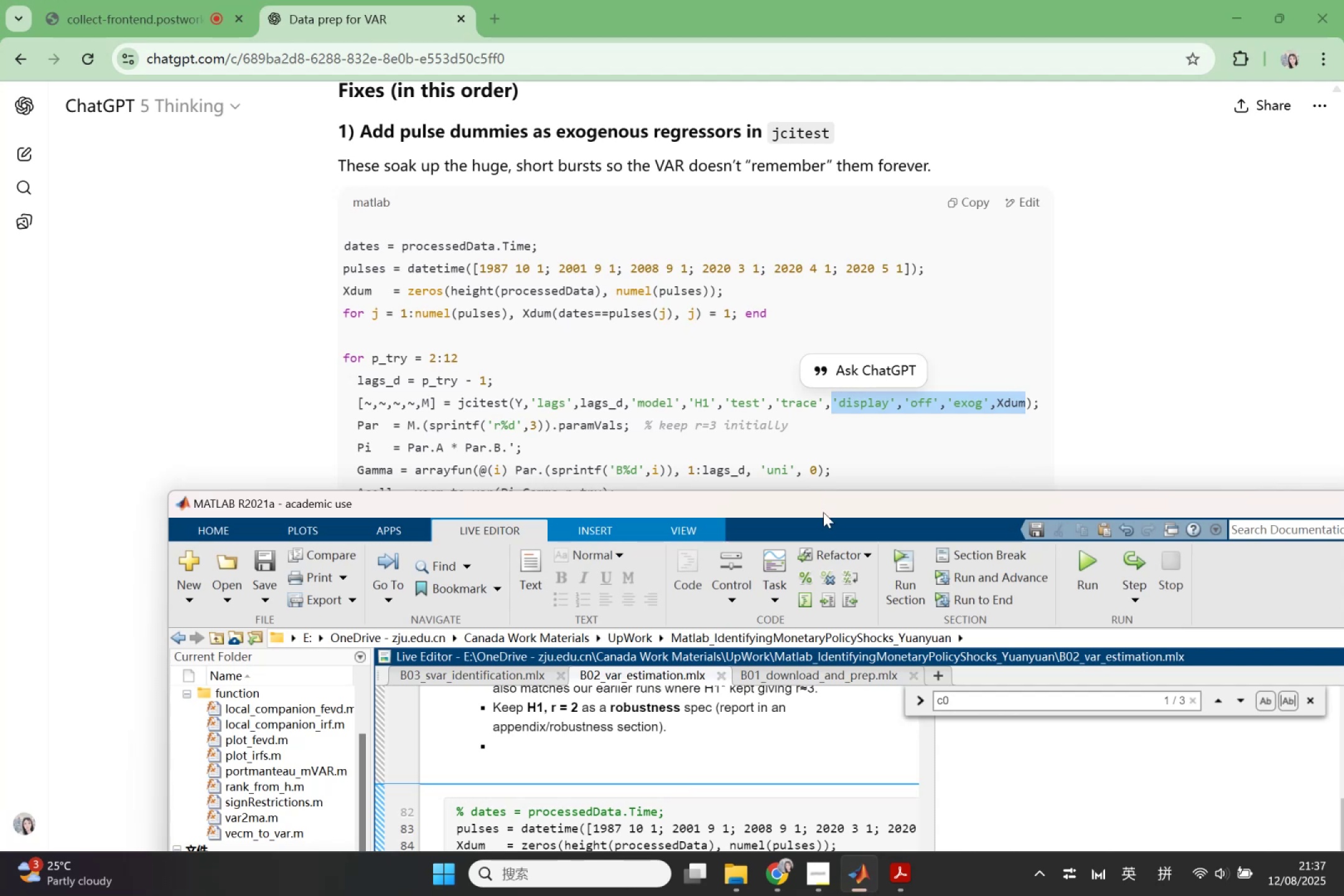 
triple_click([823, 513])
 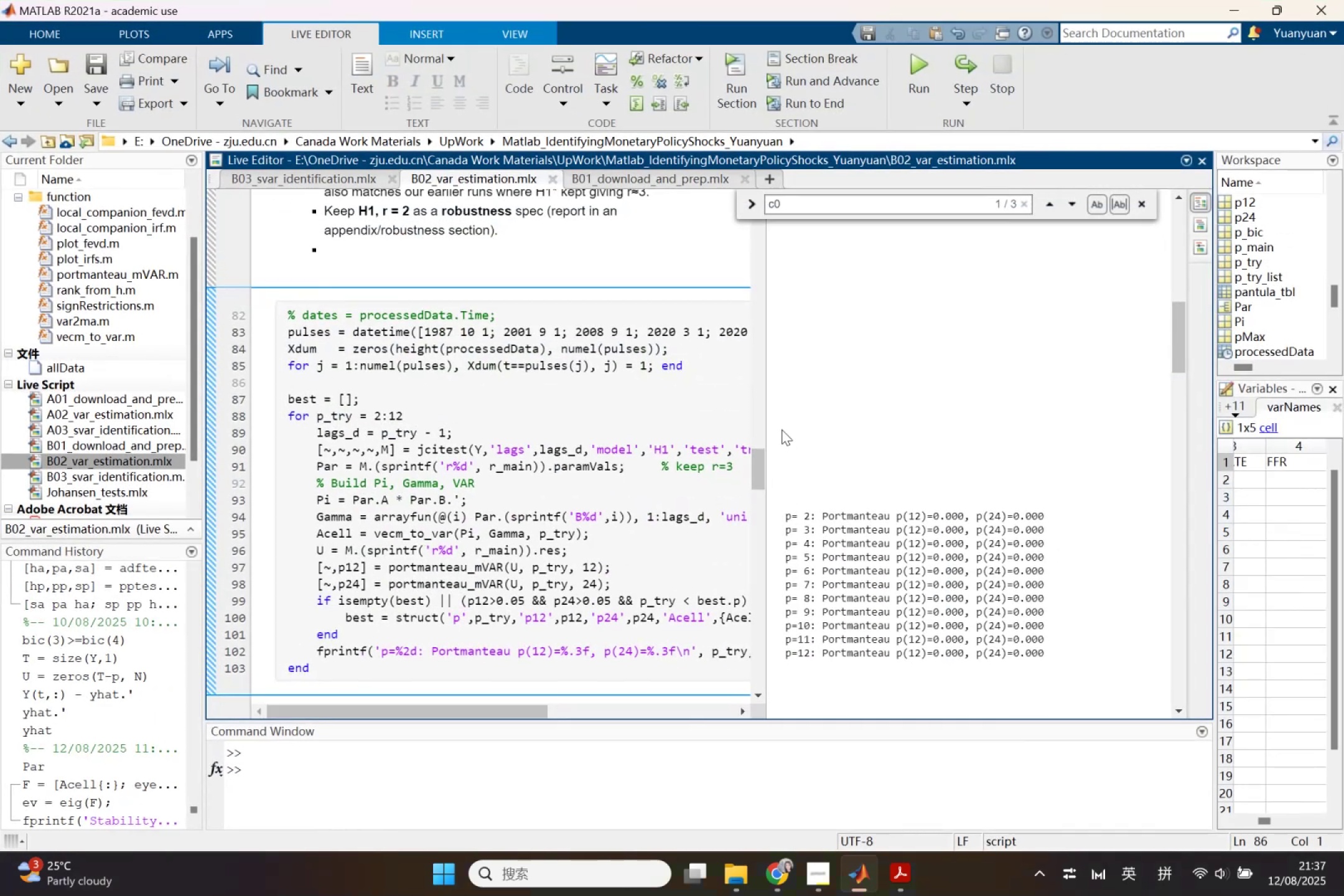 
left_click_drag(start_coordinate=[768, 421], to_coordinate=[1022, 431])
 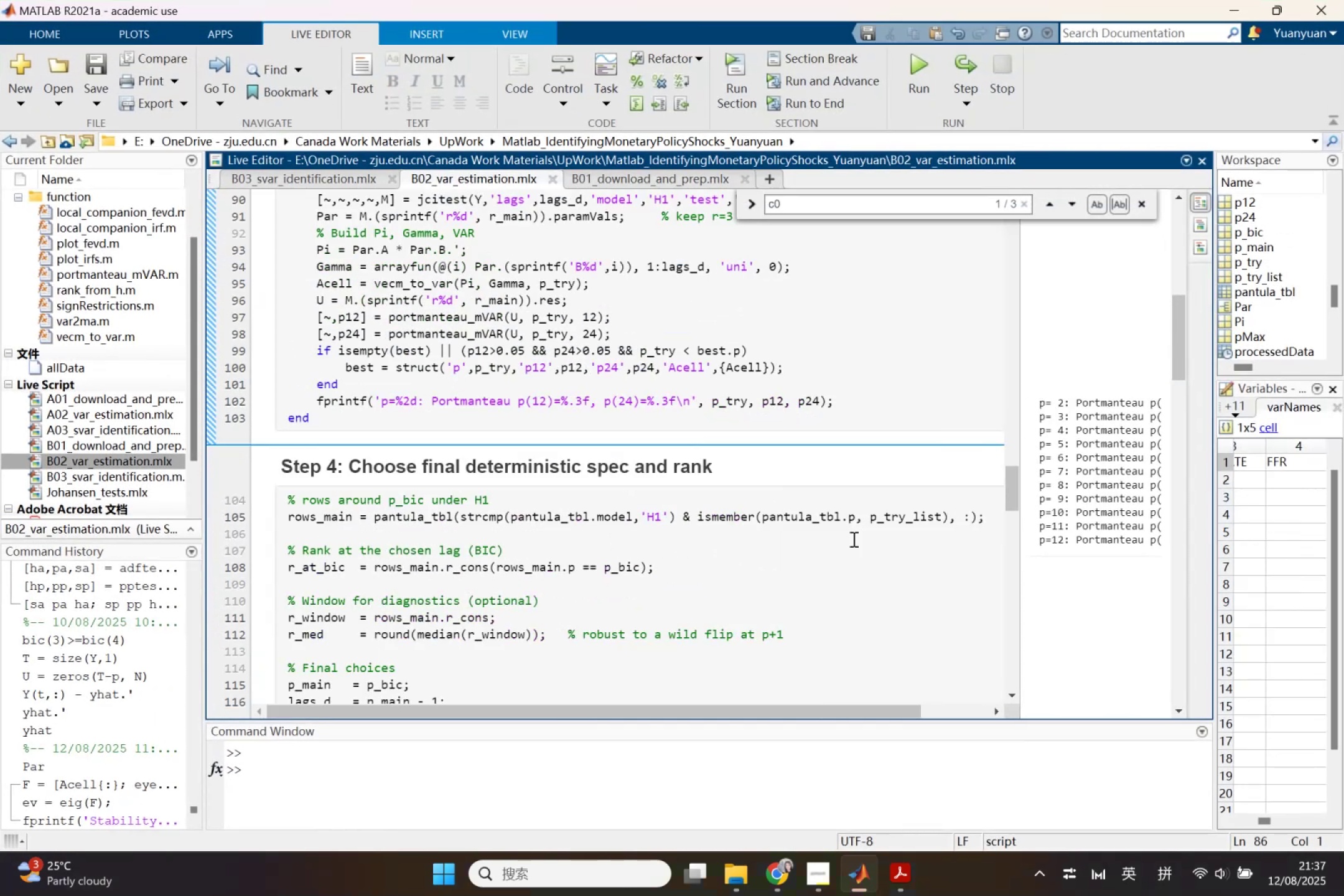 
scroll: coordinate [810, 566], scroll_direction: up, amount: 2.0
 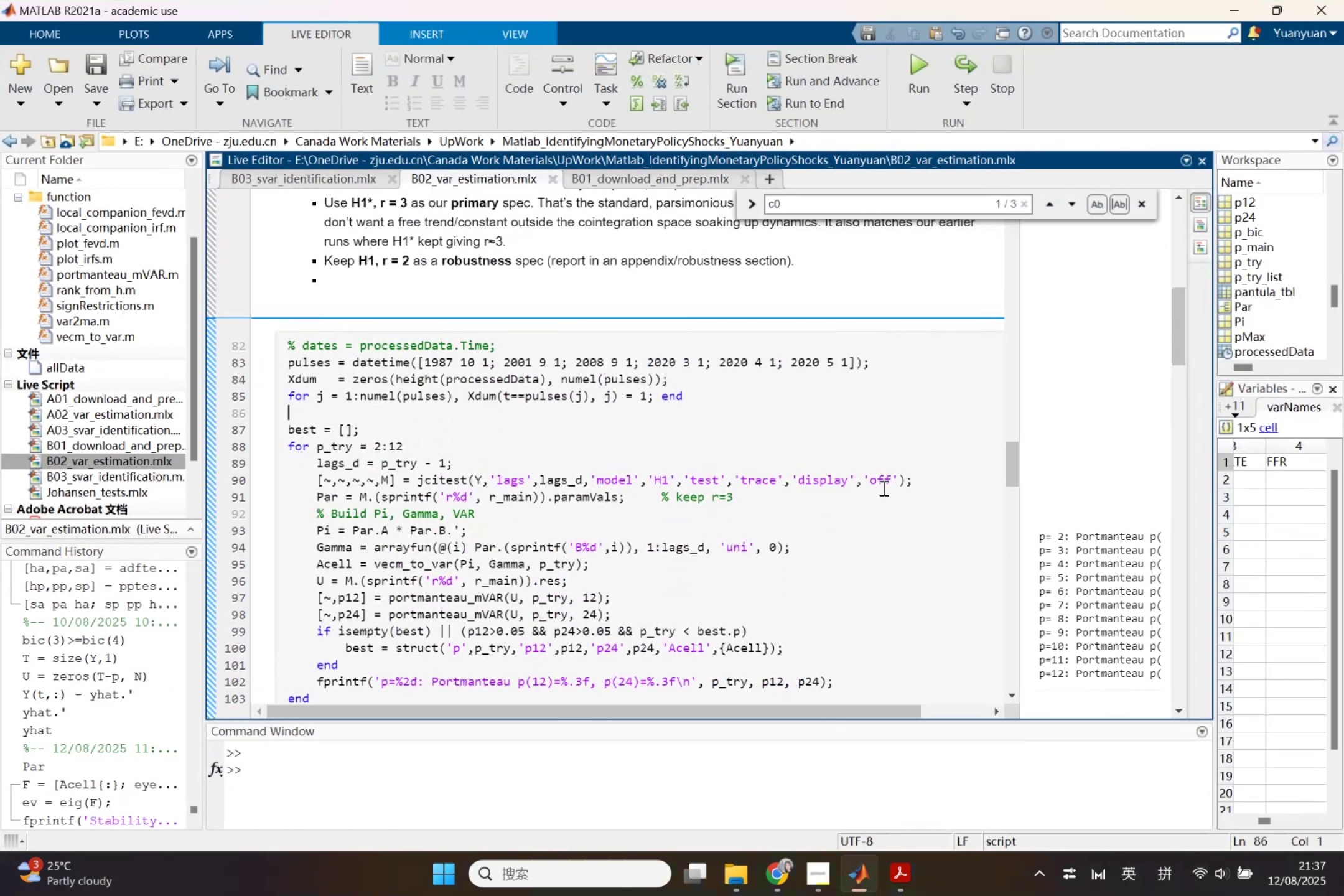 
double_click([898, 480])
 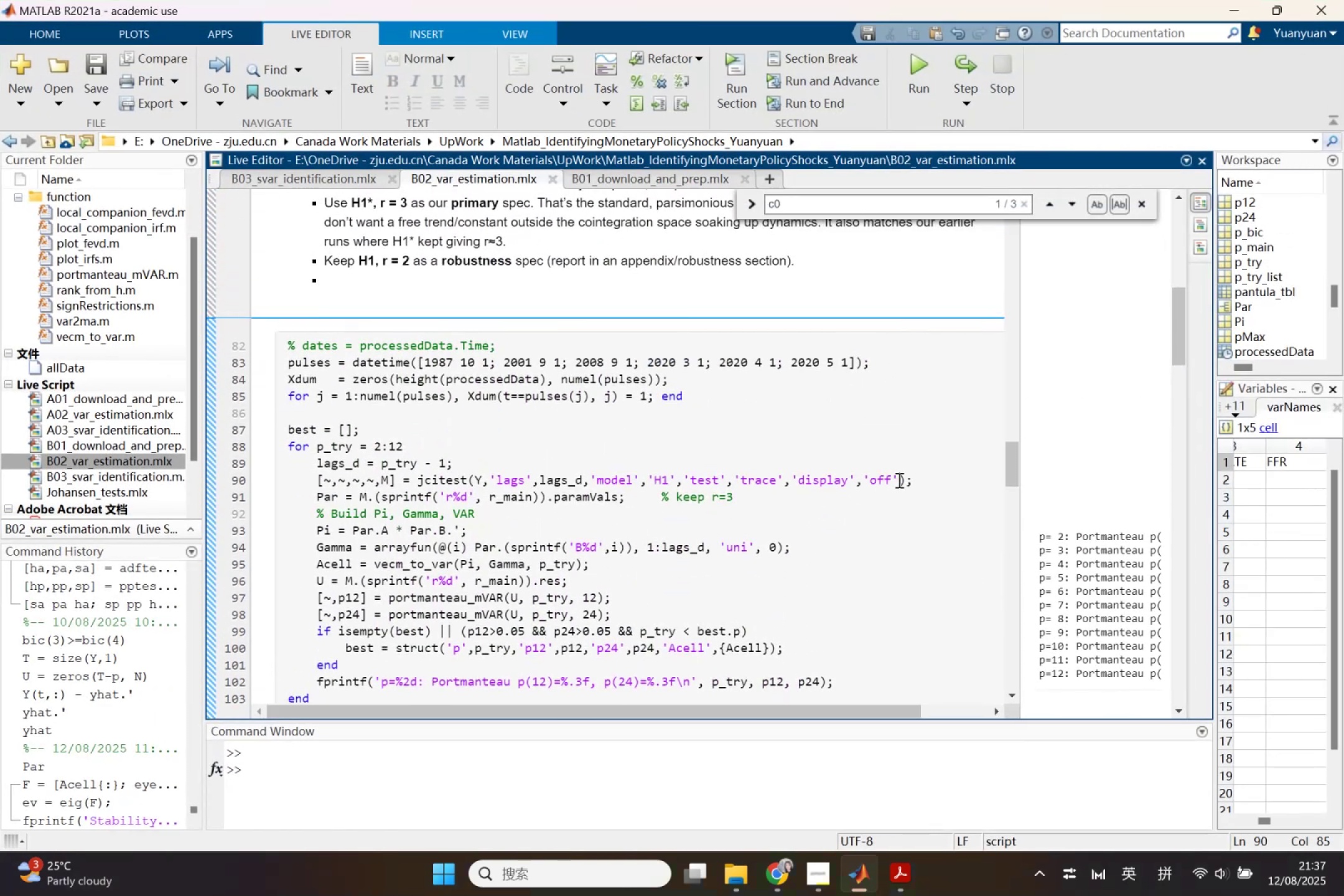 
key(Control+ControlLeft)
 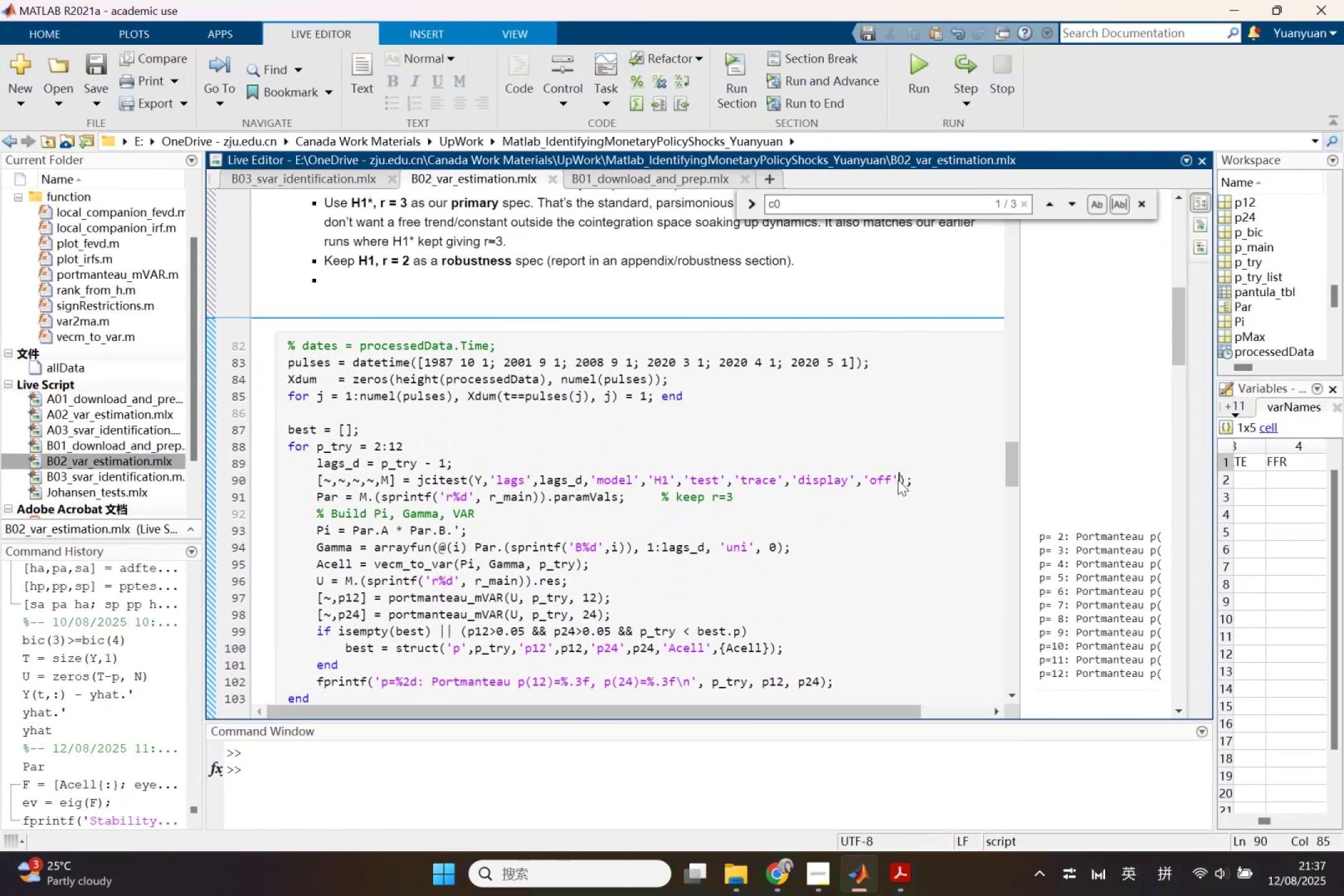 
key(Control+V)
 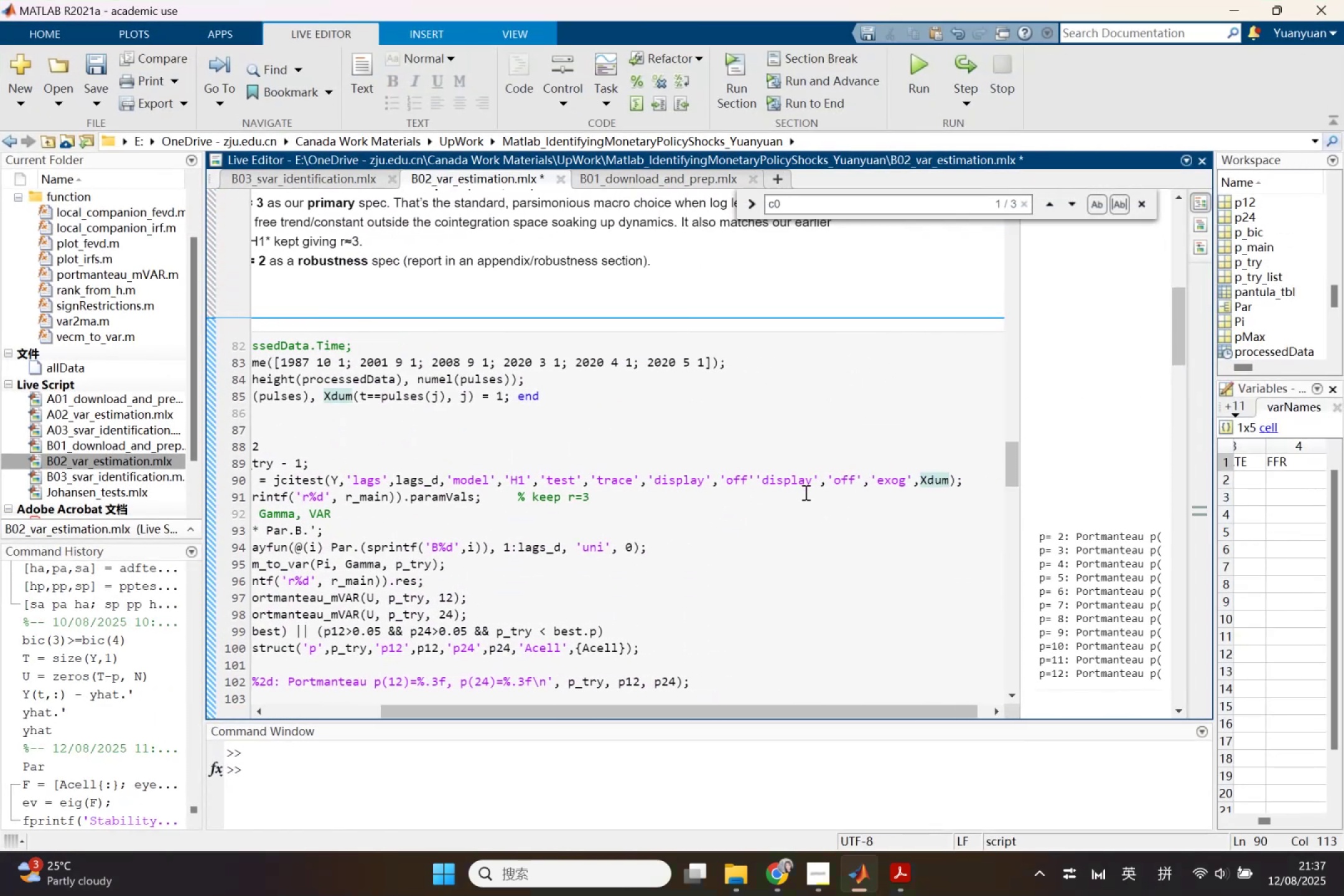 
left_click_drag(start_coordinate=[757, 479], to_coordinate=[862, 486])
 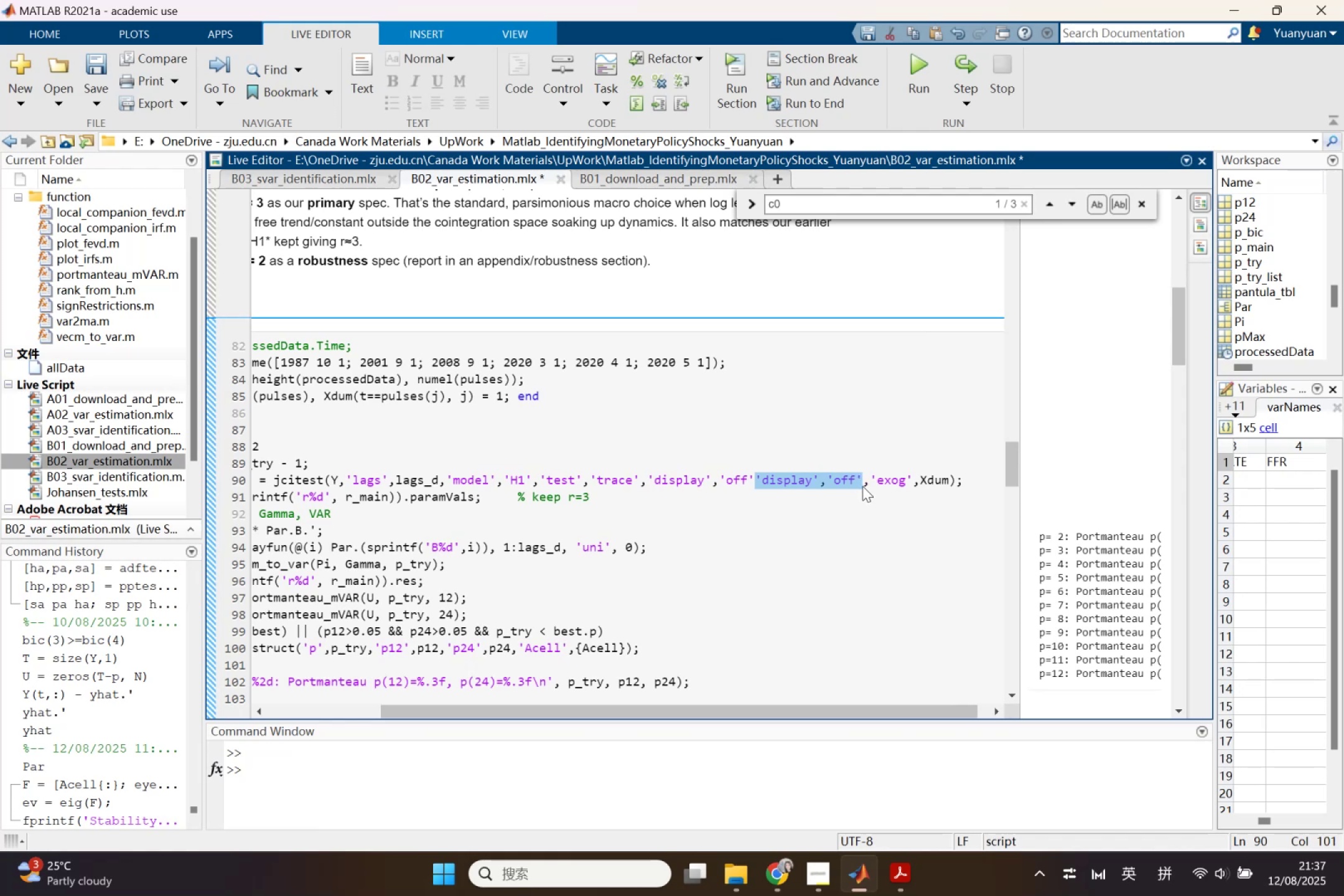 
wait(6.11)
 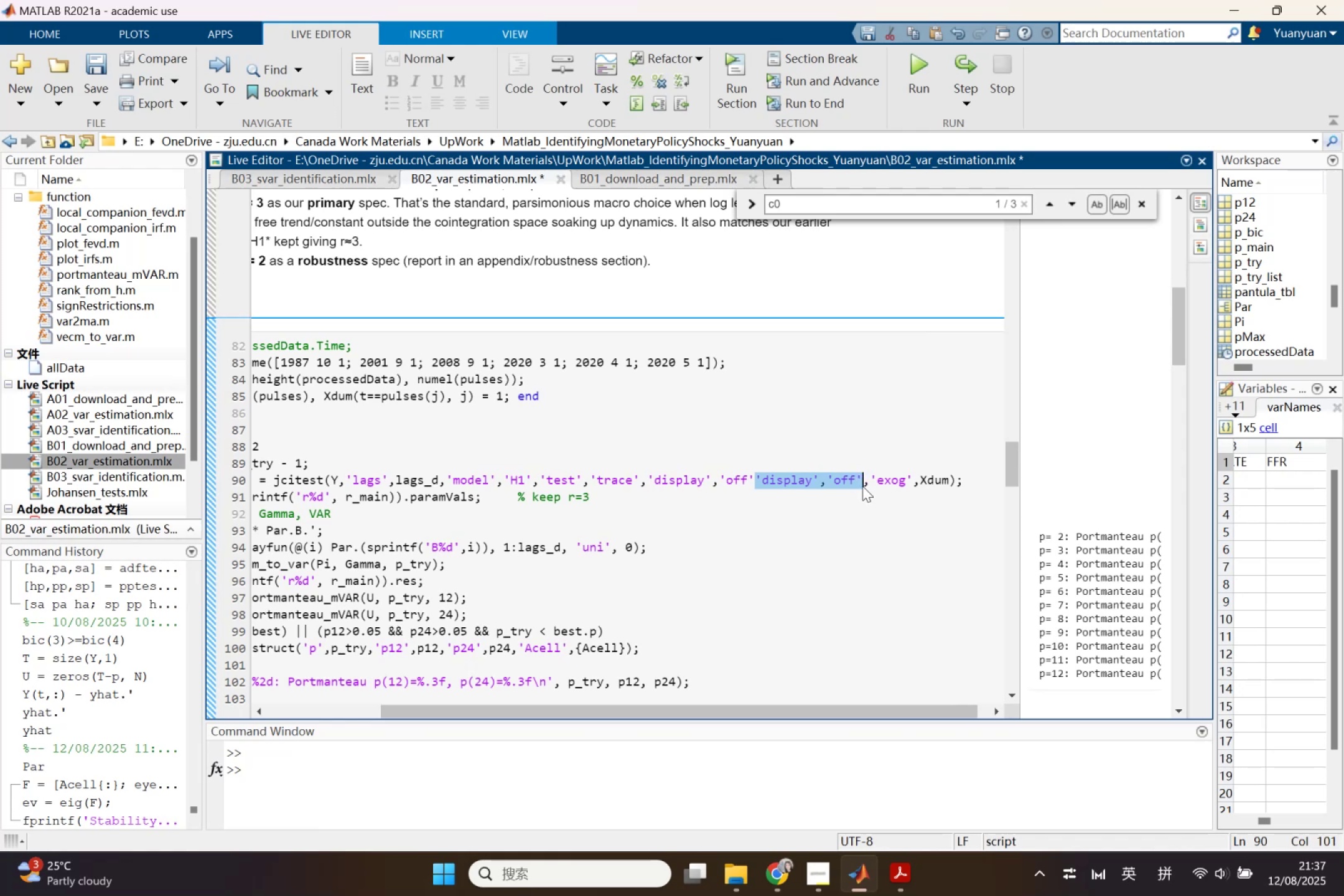 
key(Backspace)
 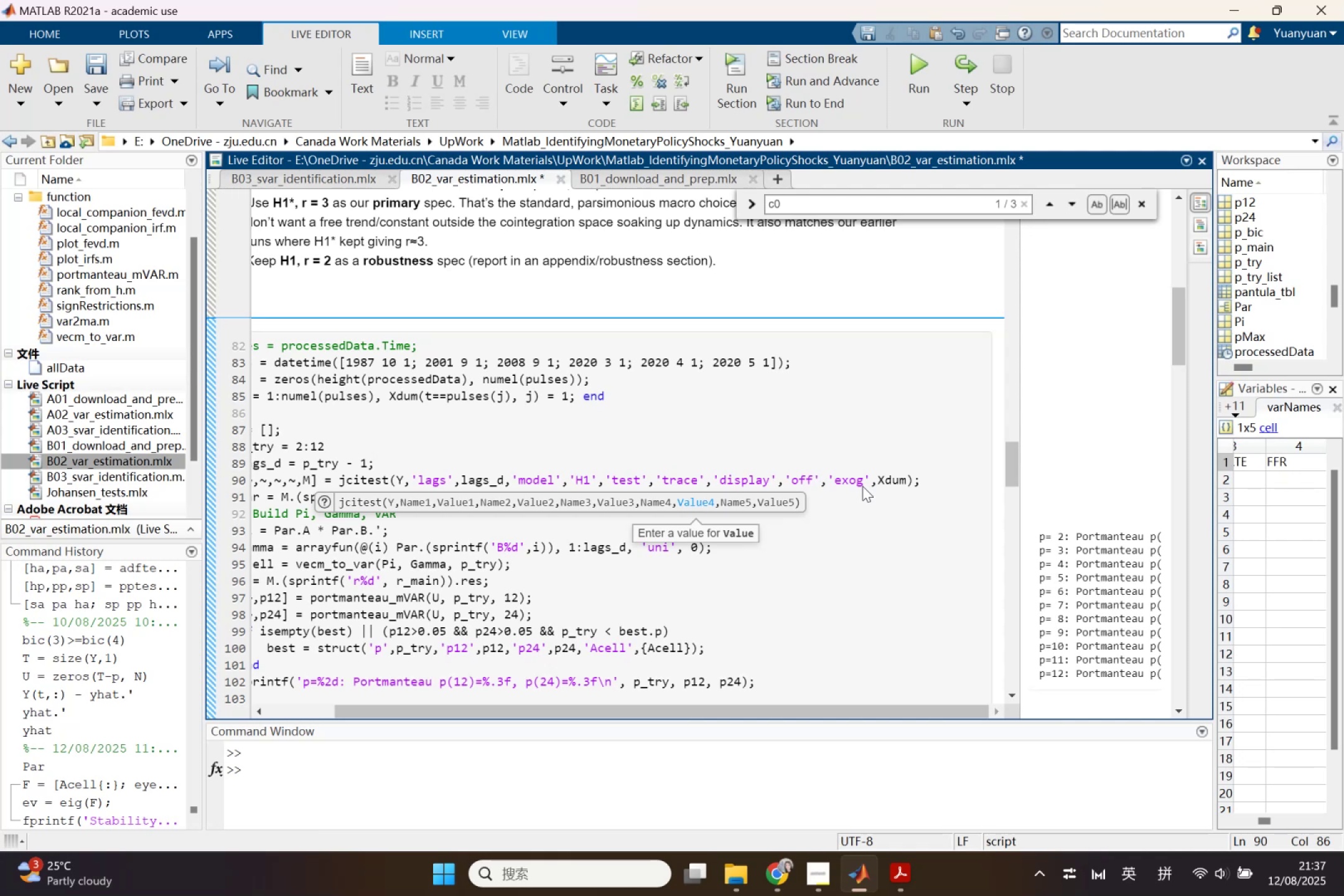 
left_click([870, 569])
 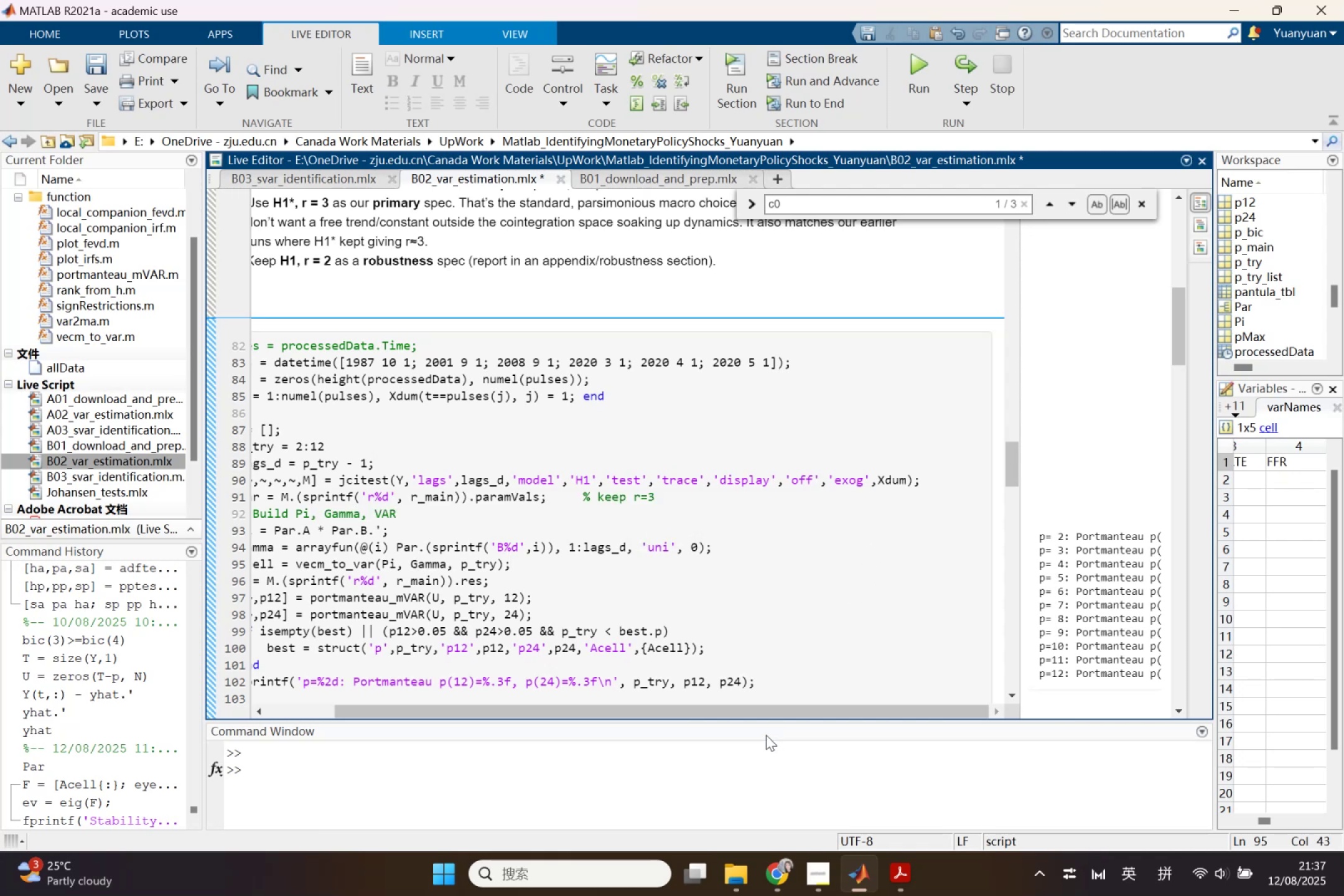 
left_click_drag(start_coordinate=[747, 711], to_coordinate=[633, 725])
 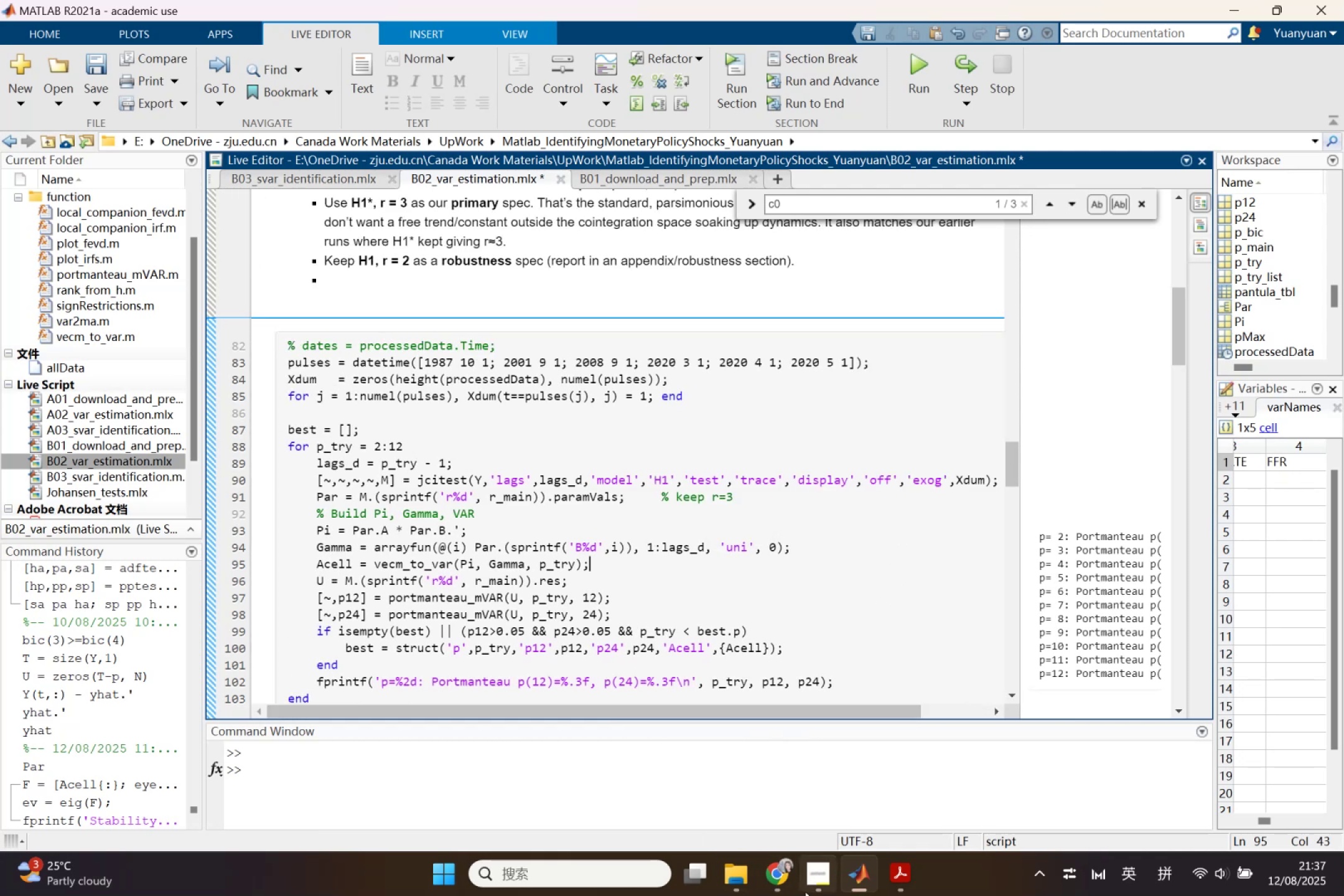 
left_click([783, 879])
 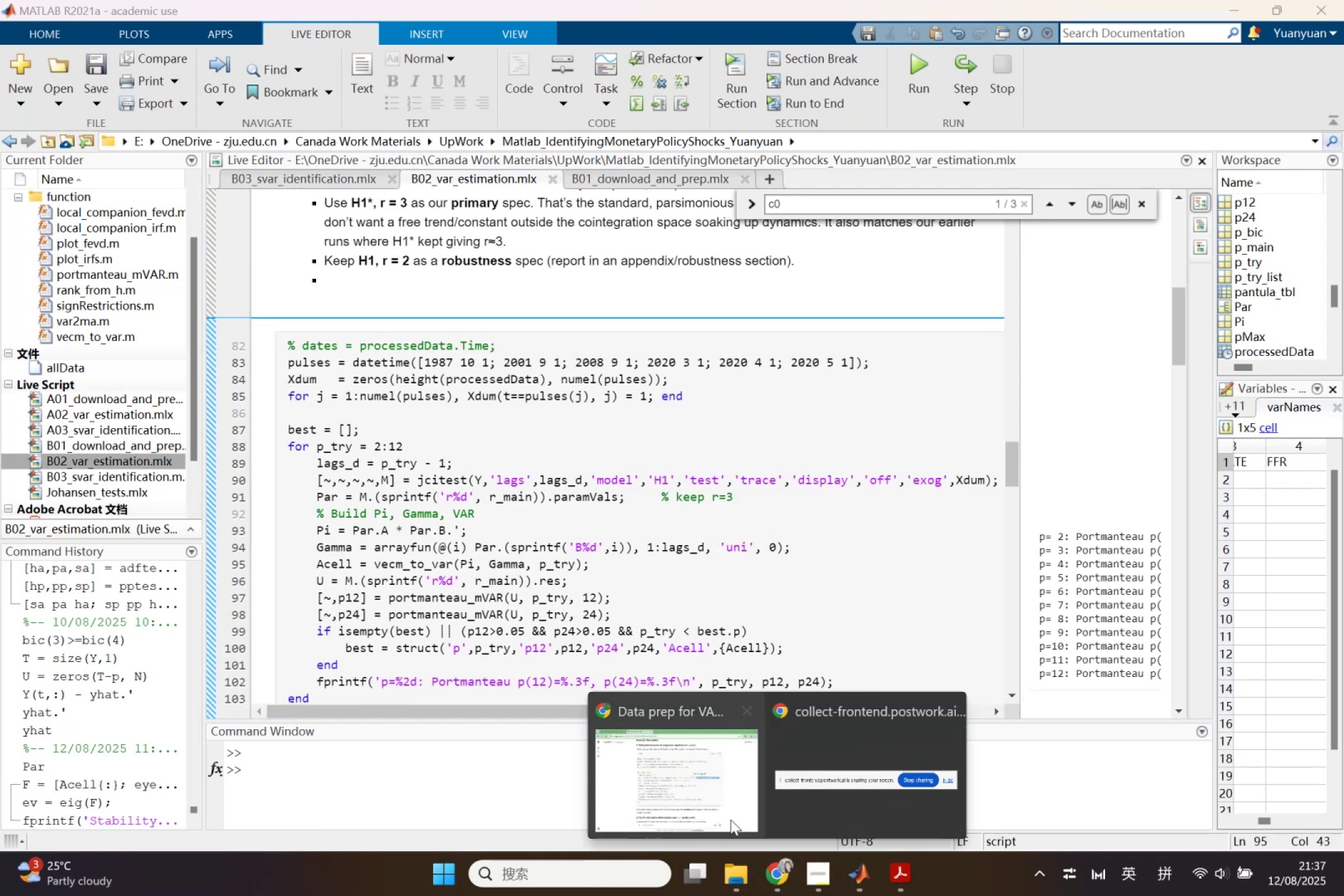 
left_click([722, 808])
 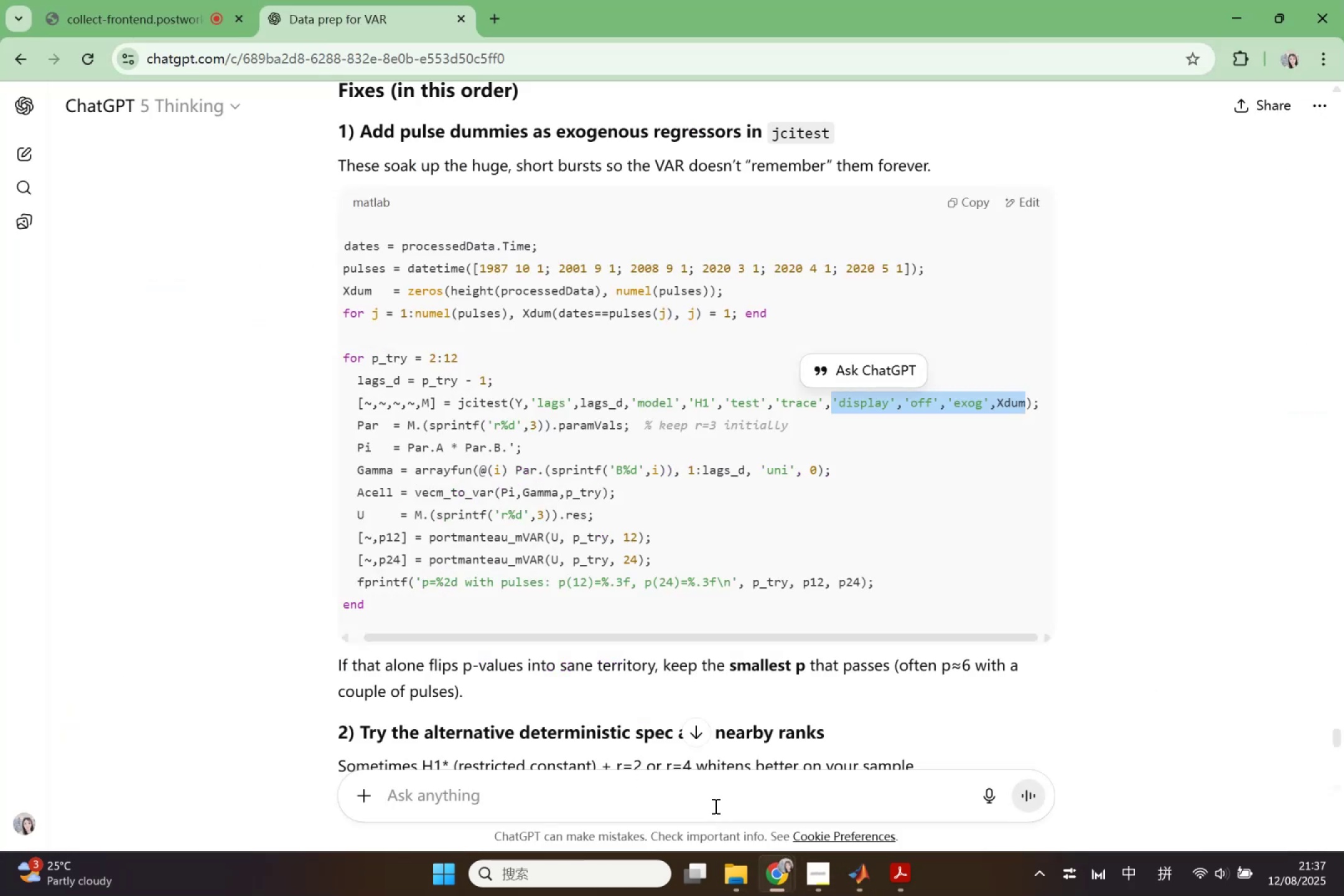 
left_click([789, 880])
 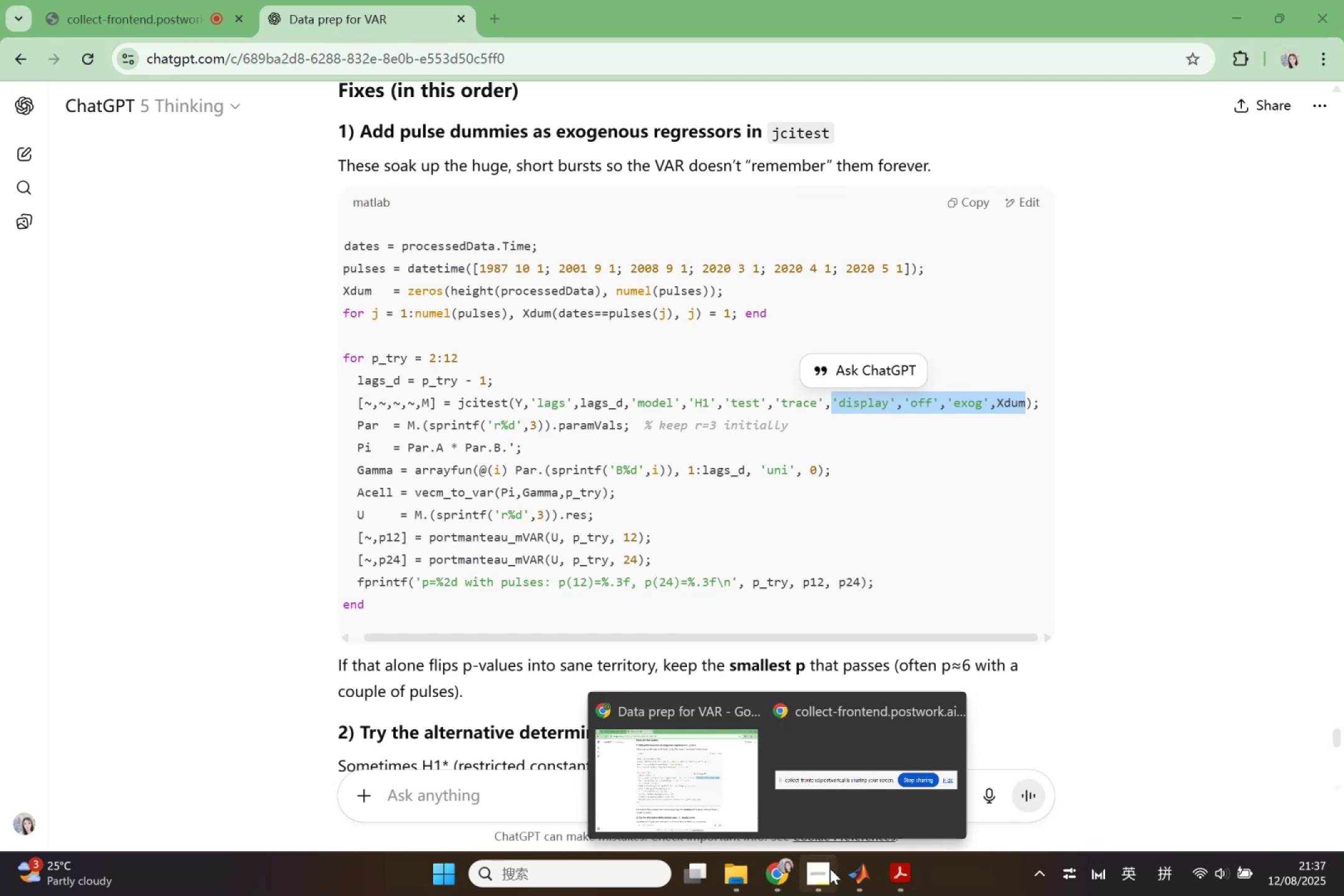 
left_click([854, 880])
 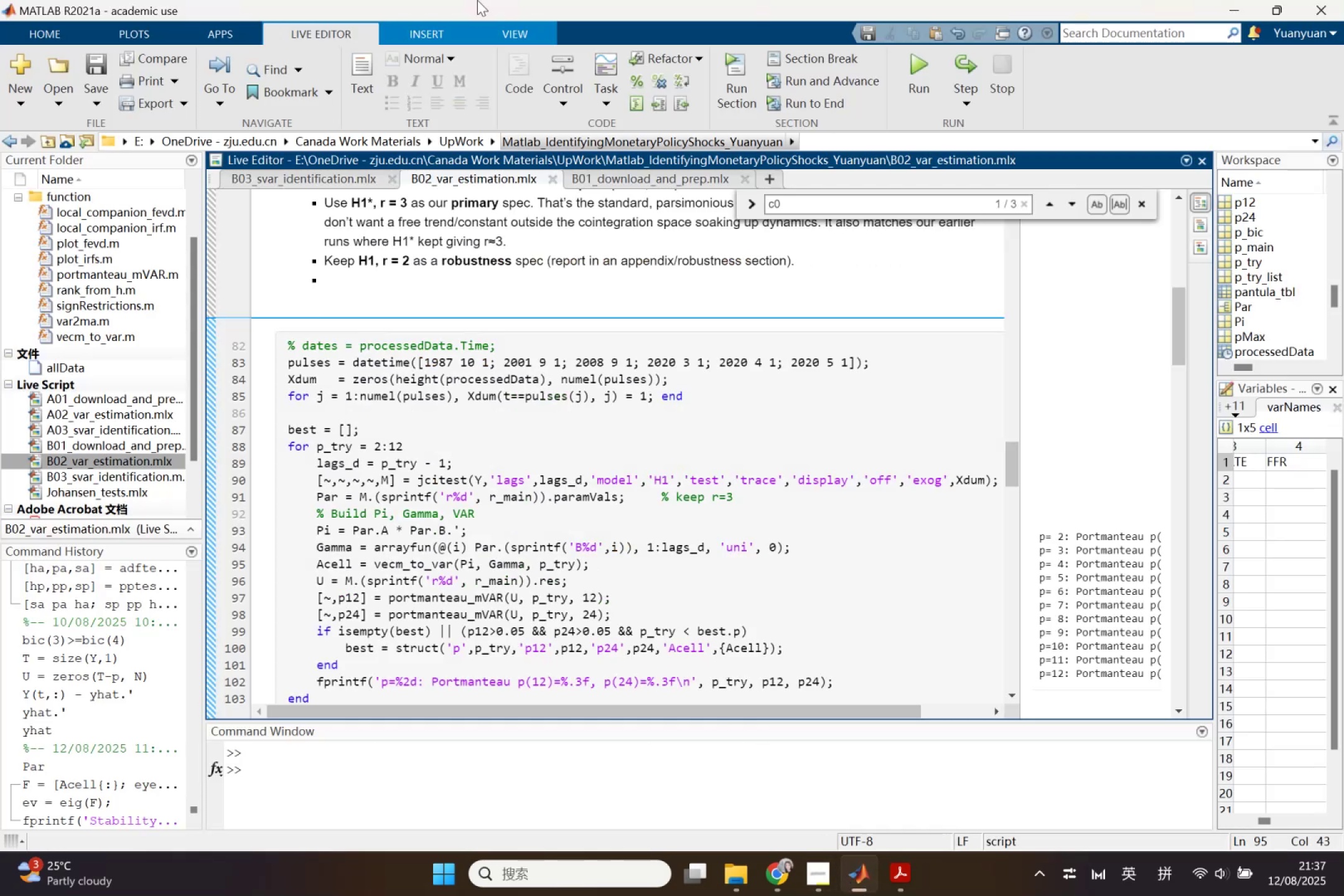 
left_click_drag(start_coordinate=[478, 2], to_coordinate=[862, 126])
 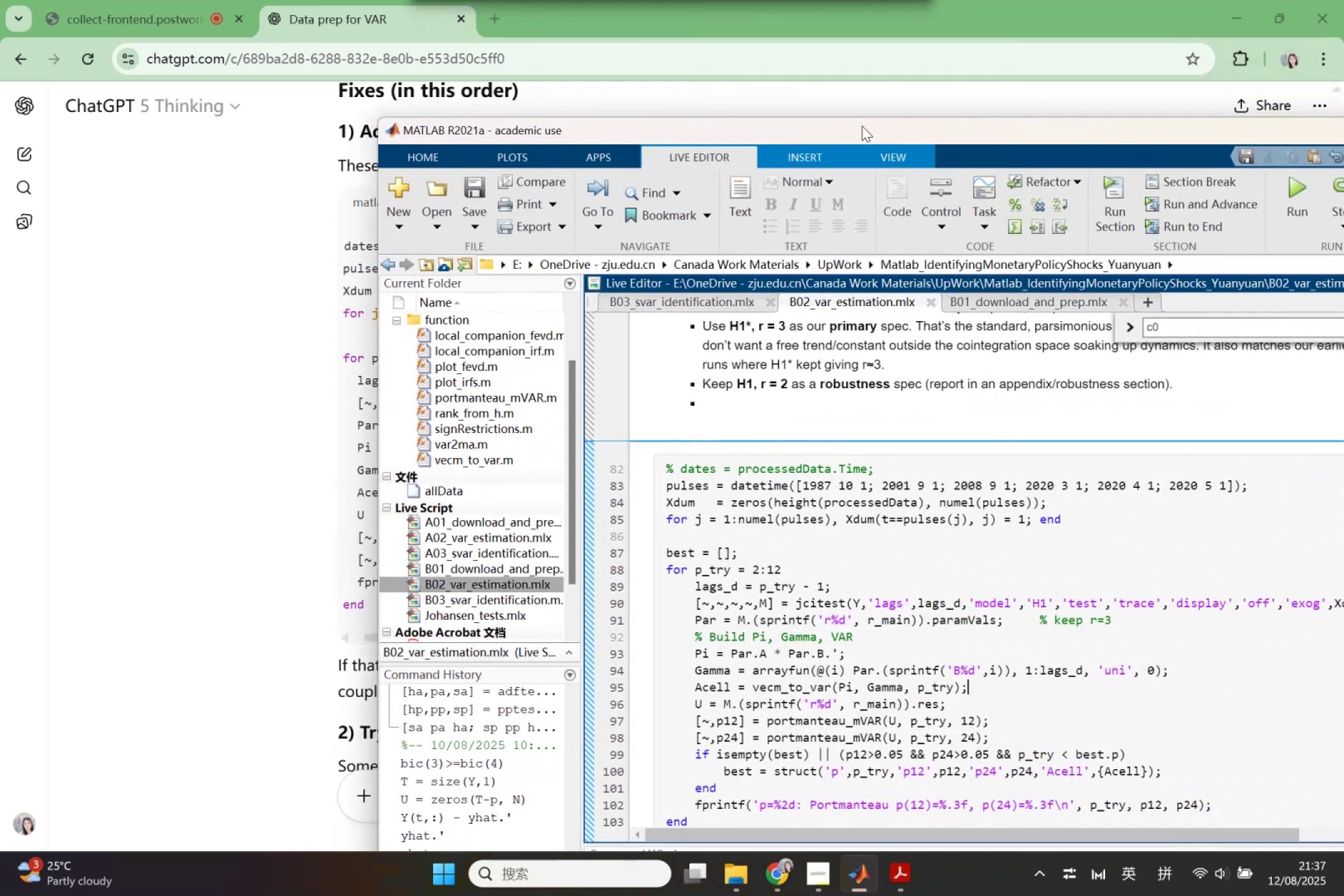 
left_click([862, 126])
 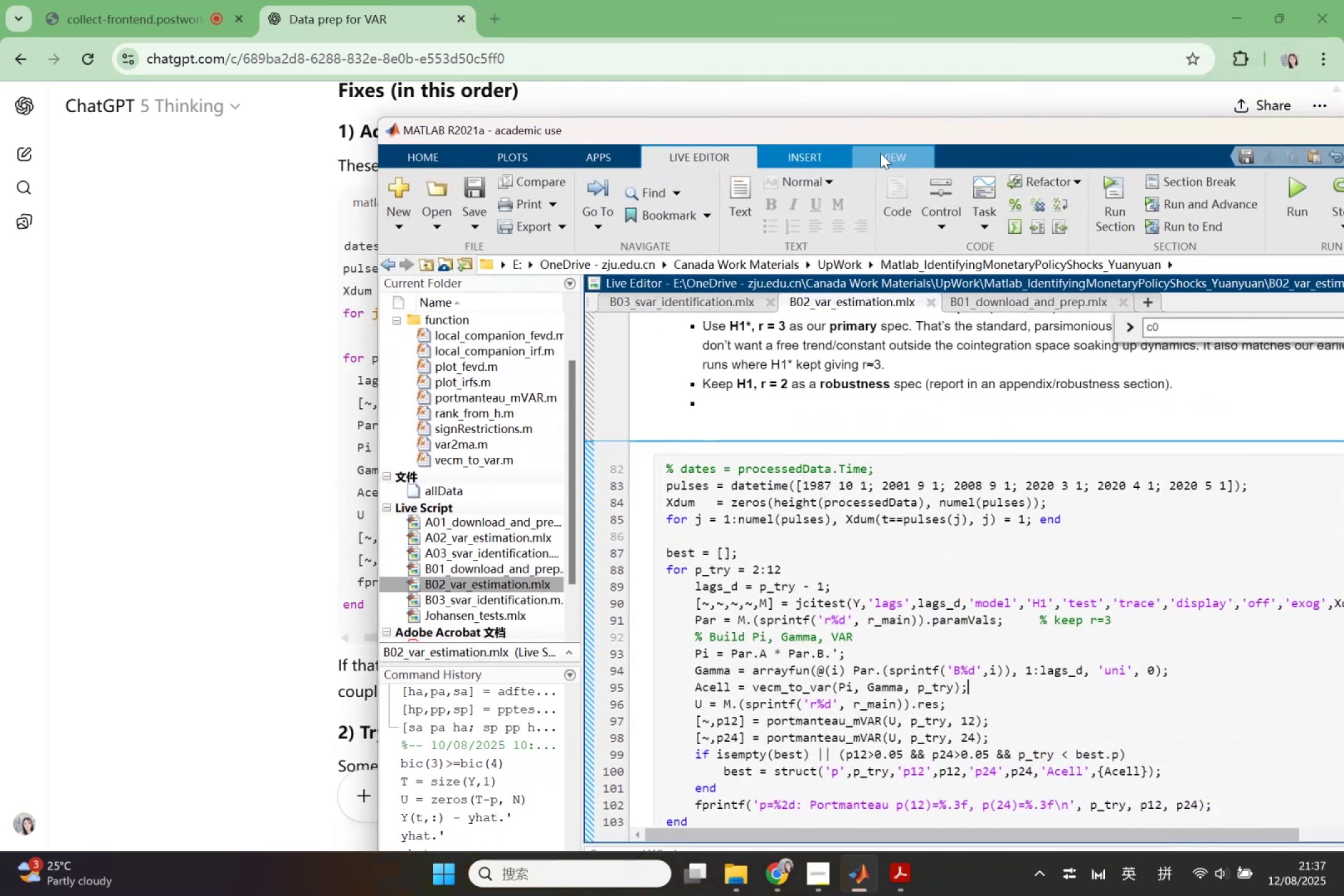 
double_click([877, 126])
 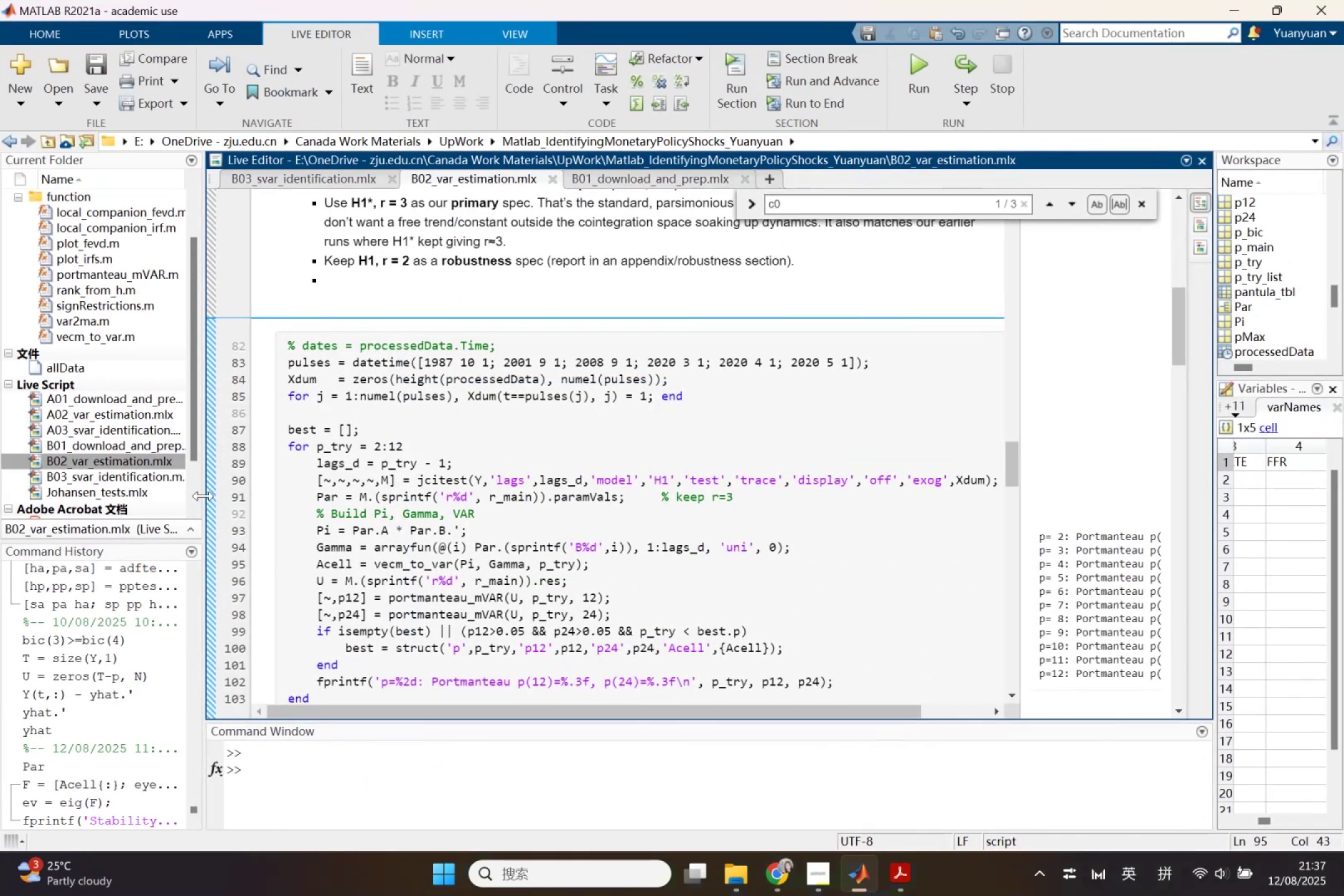 
left_click([211, 496])
 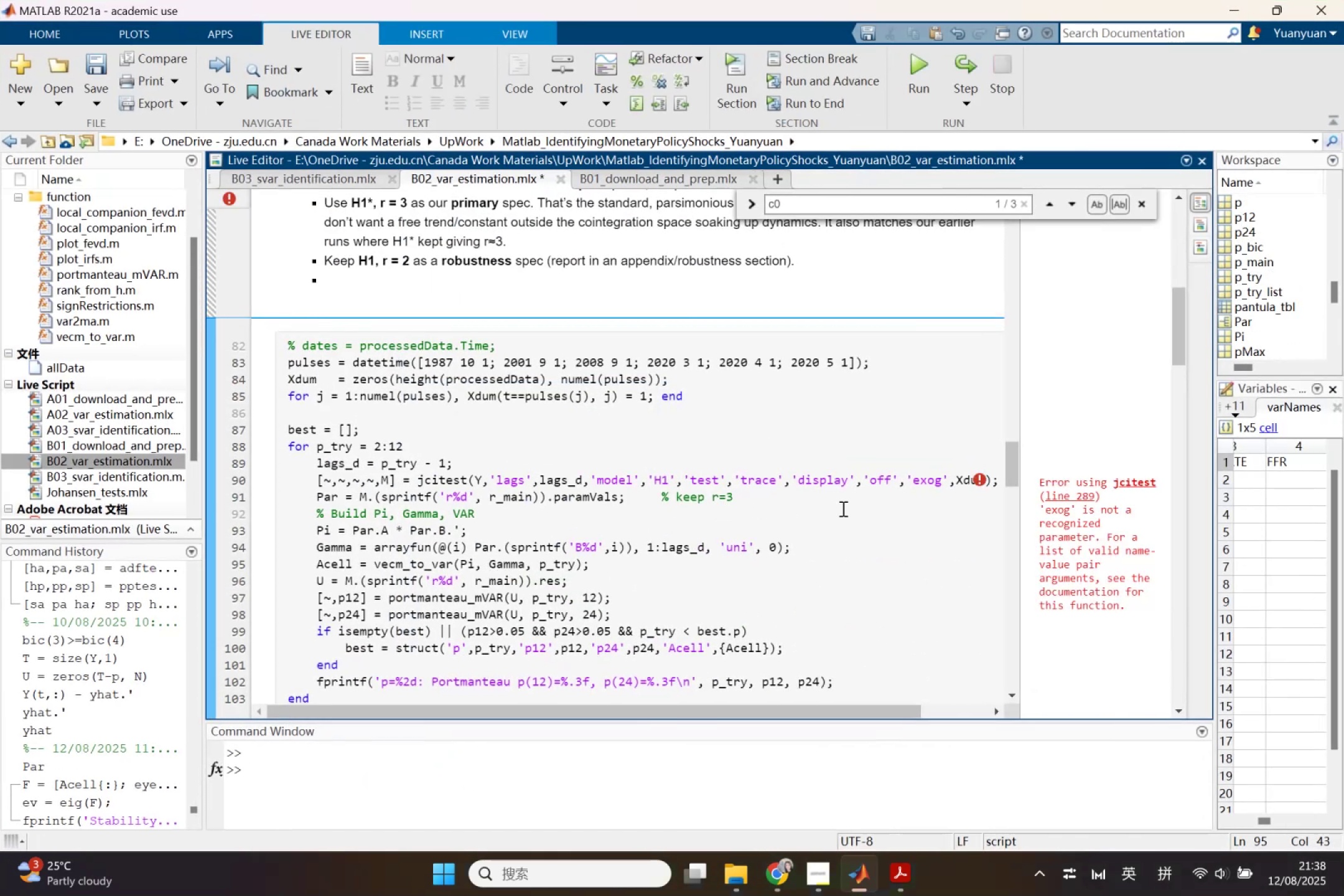 
wait(7.98)
 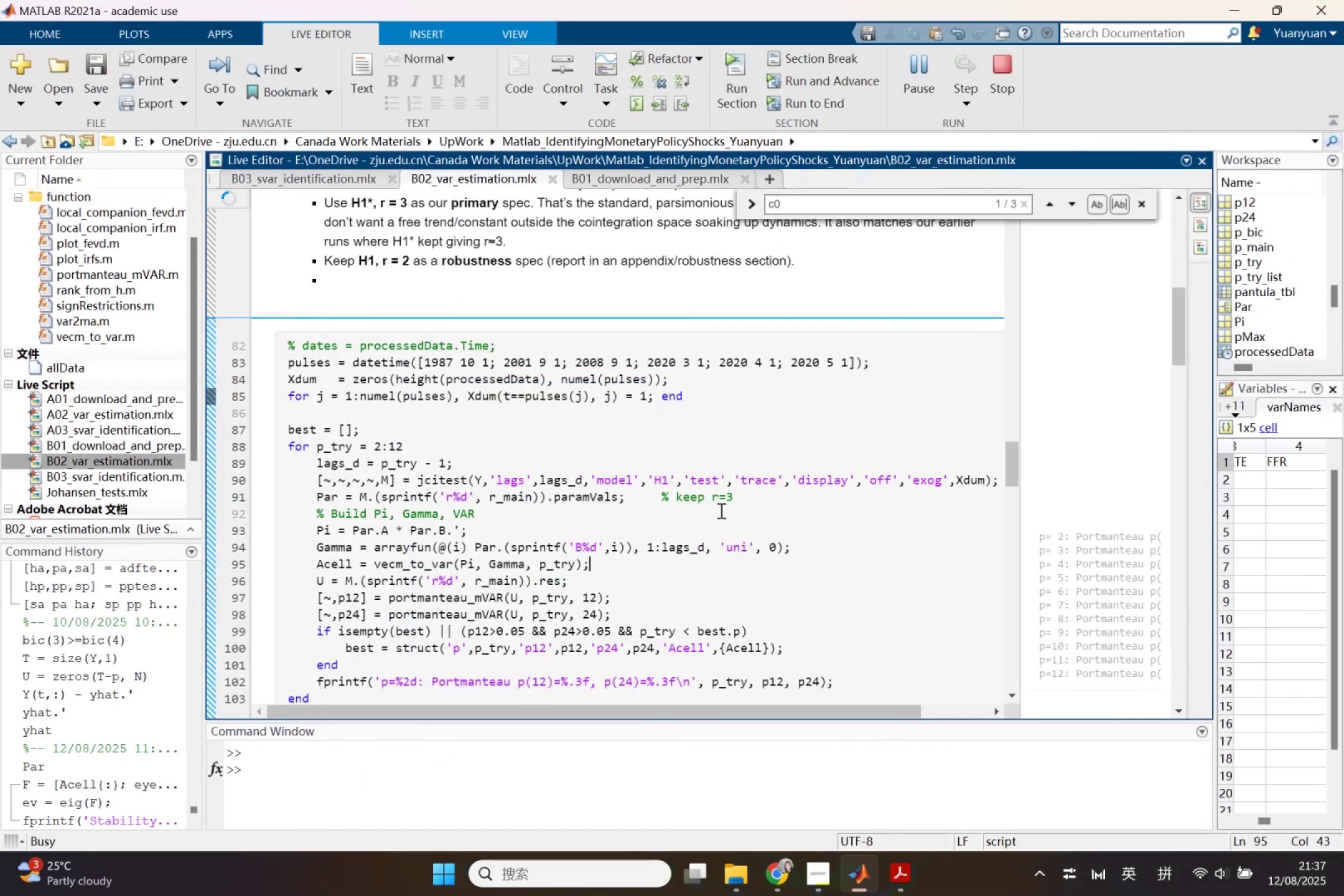 
left_click_drag(start_coordinate=[1022, 421], to_coordinate=[938, 427])
 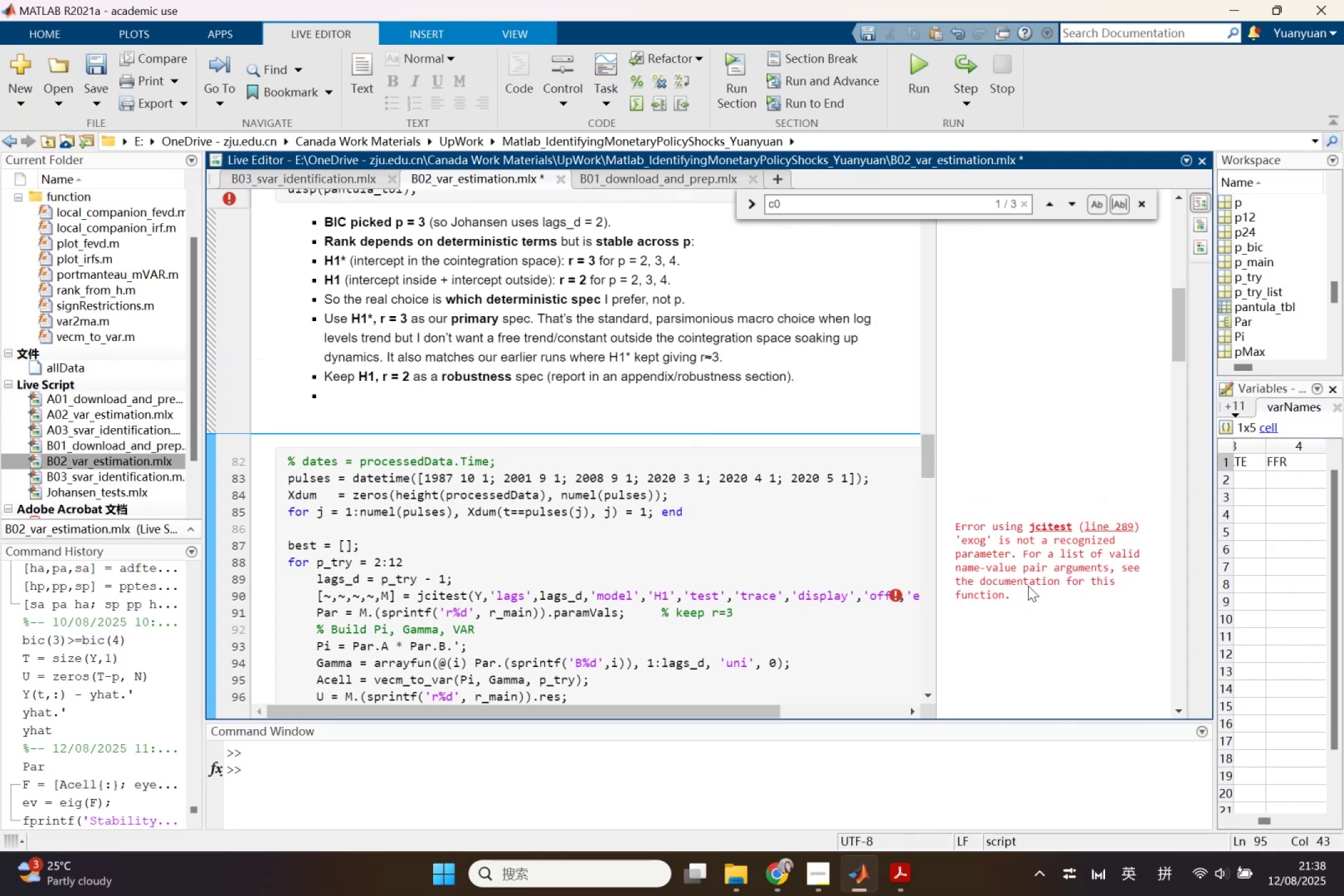 
right_click([1028, 586])
 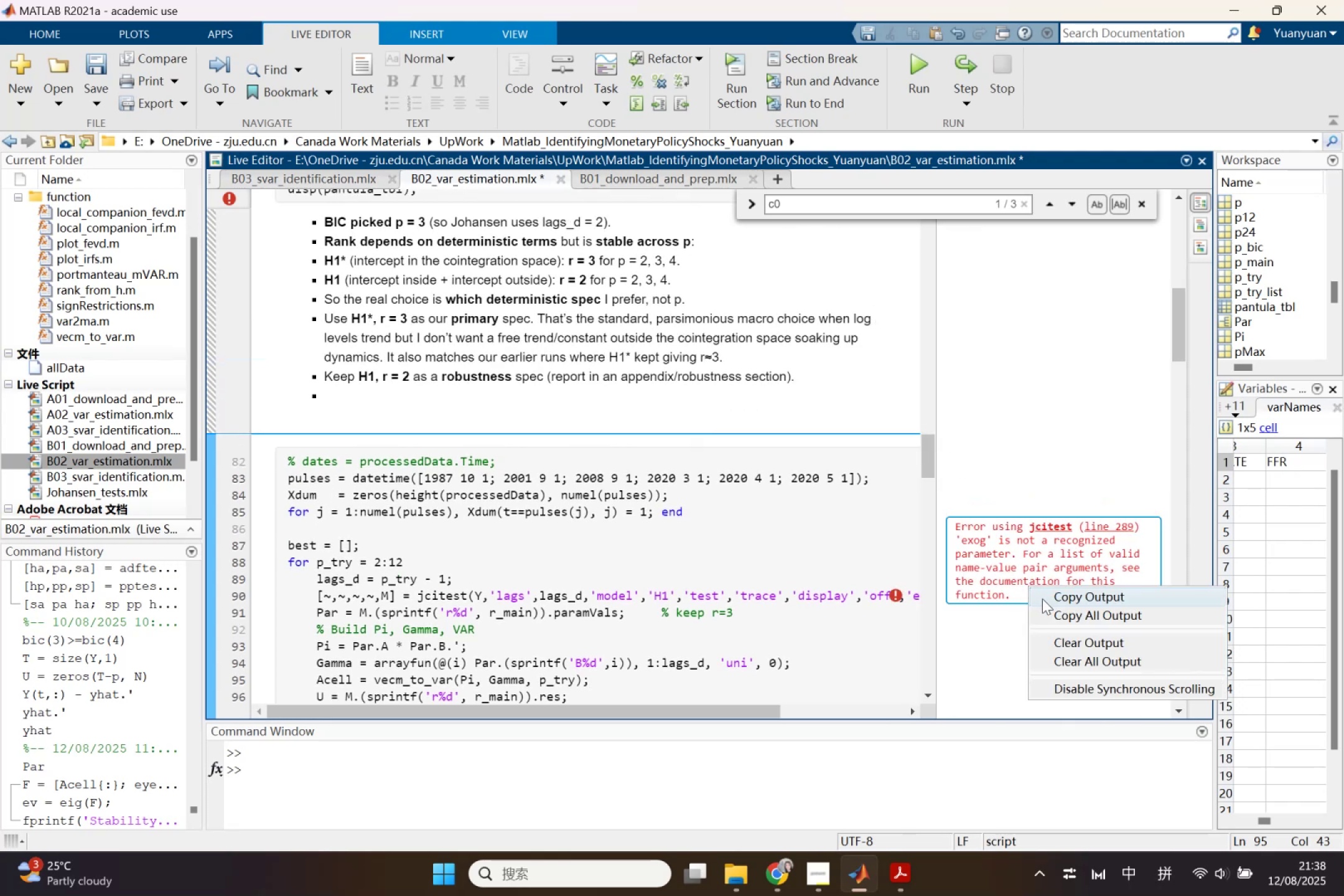 
left_click([1042, 599])
 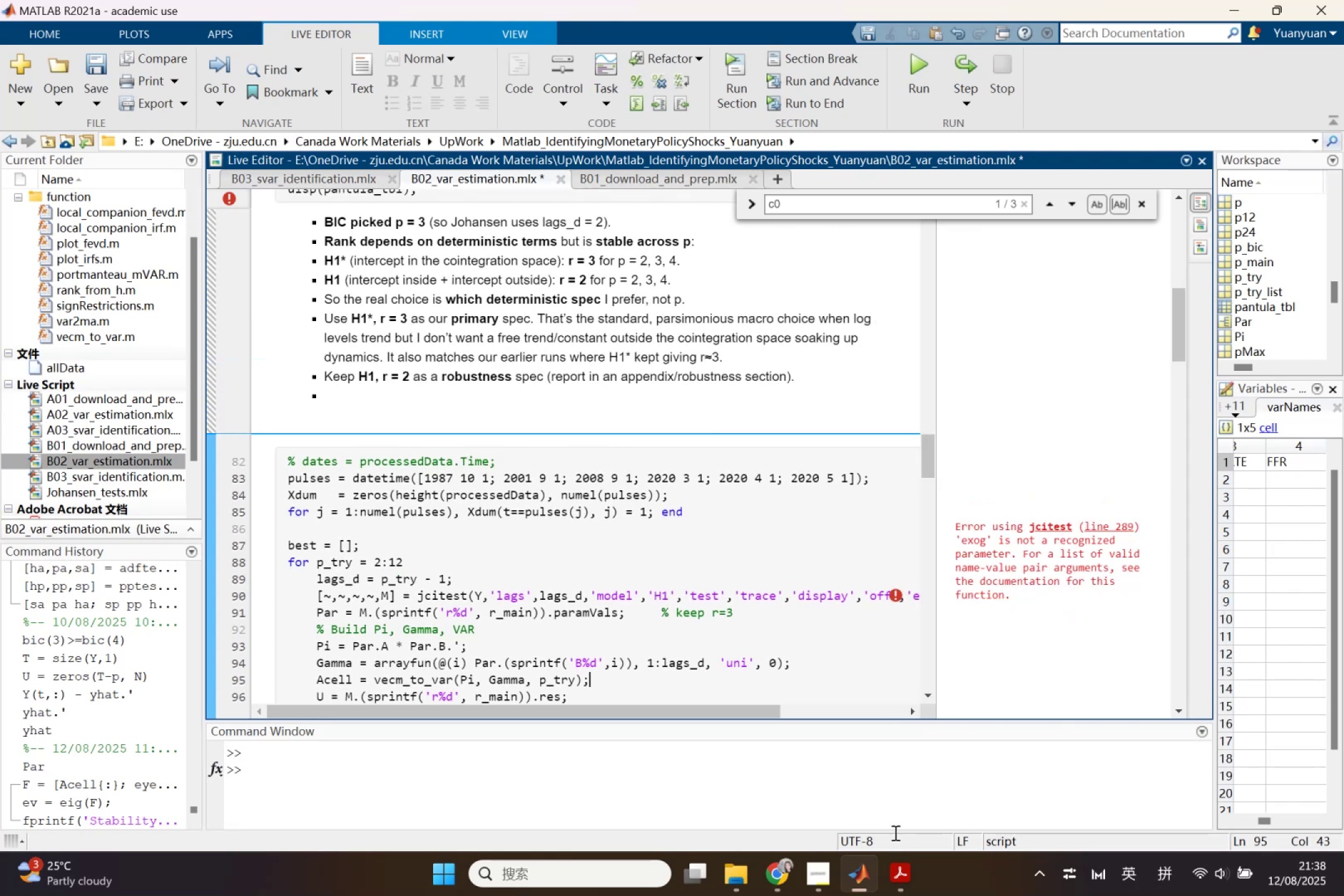 
left_click([779, 874])
 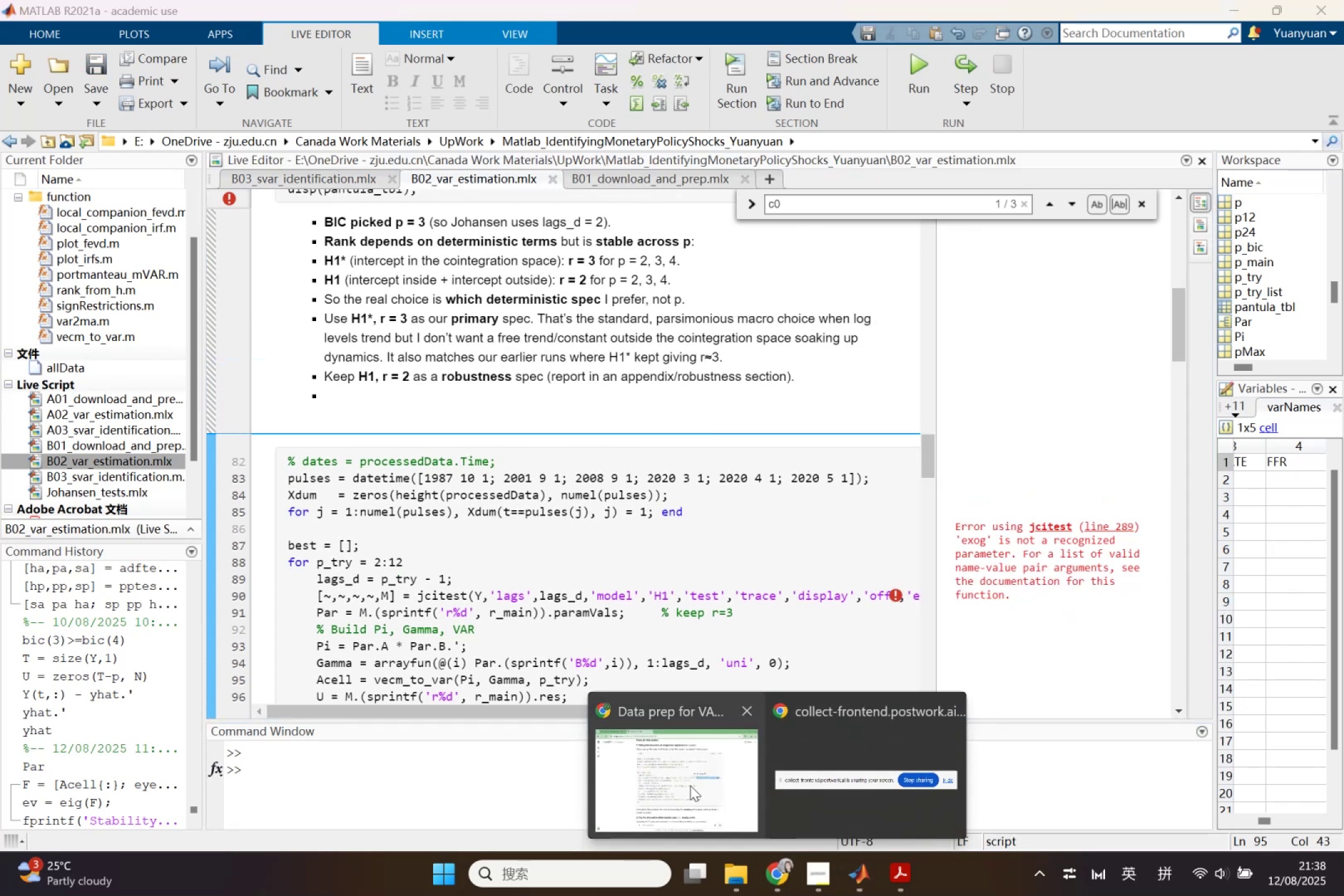 
double_click([689, 781])
 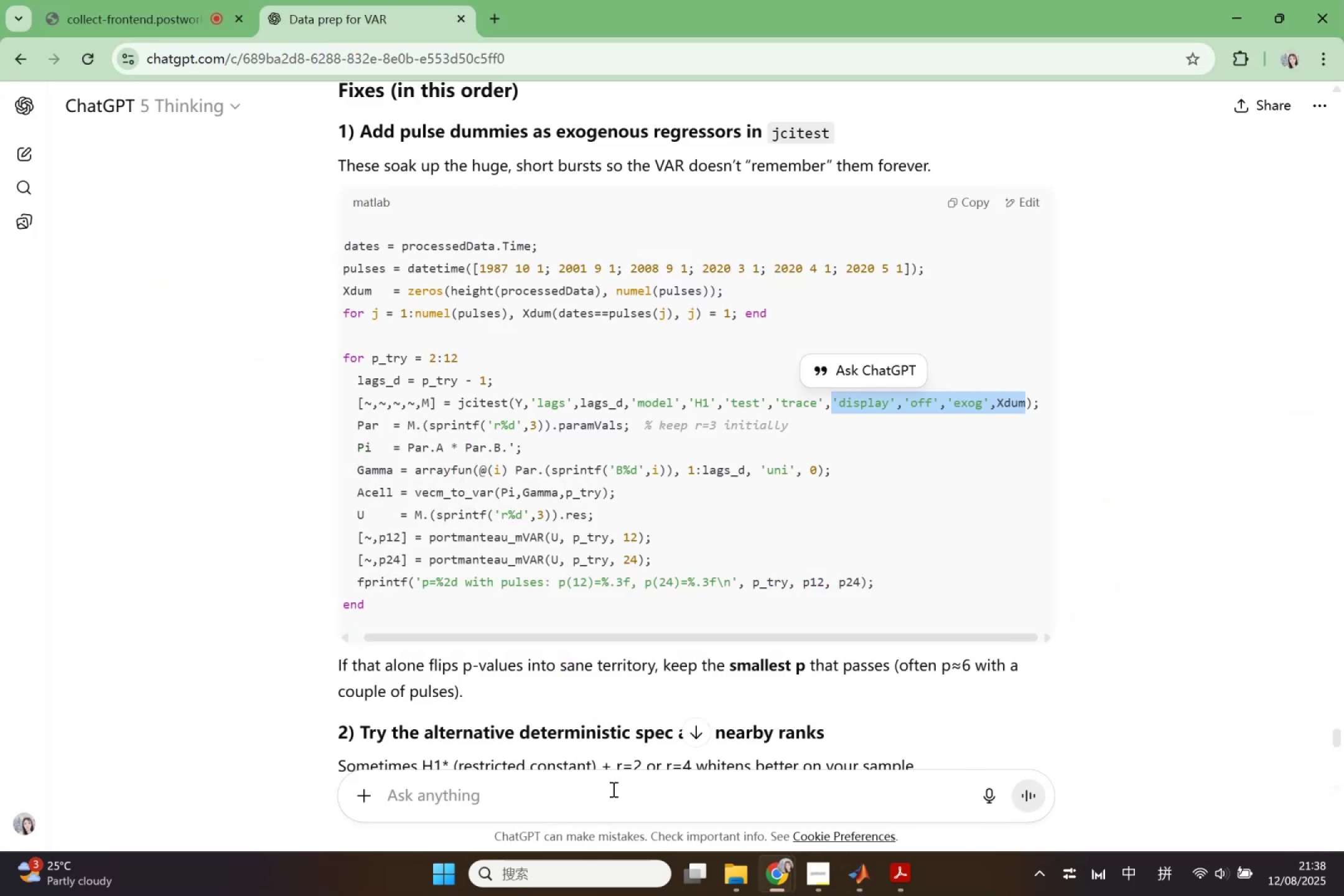 
left_click([592, 808])
 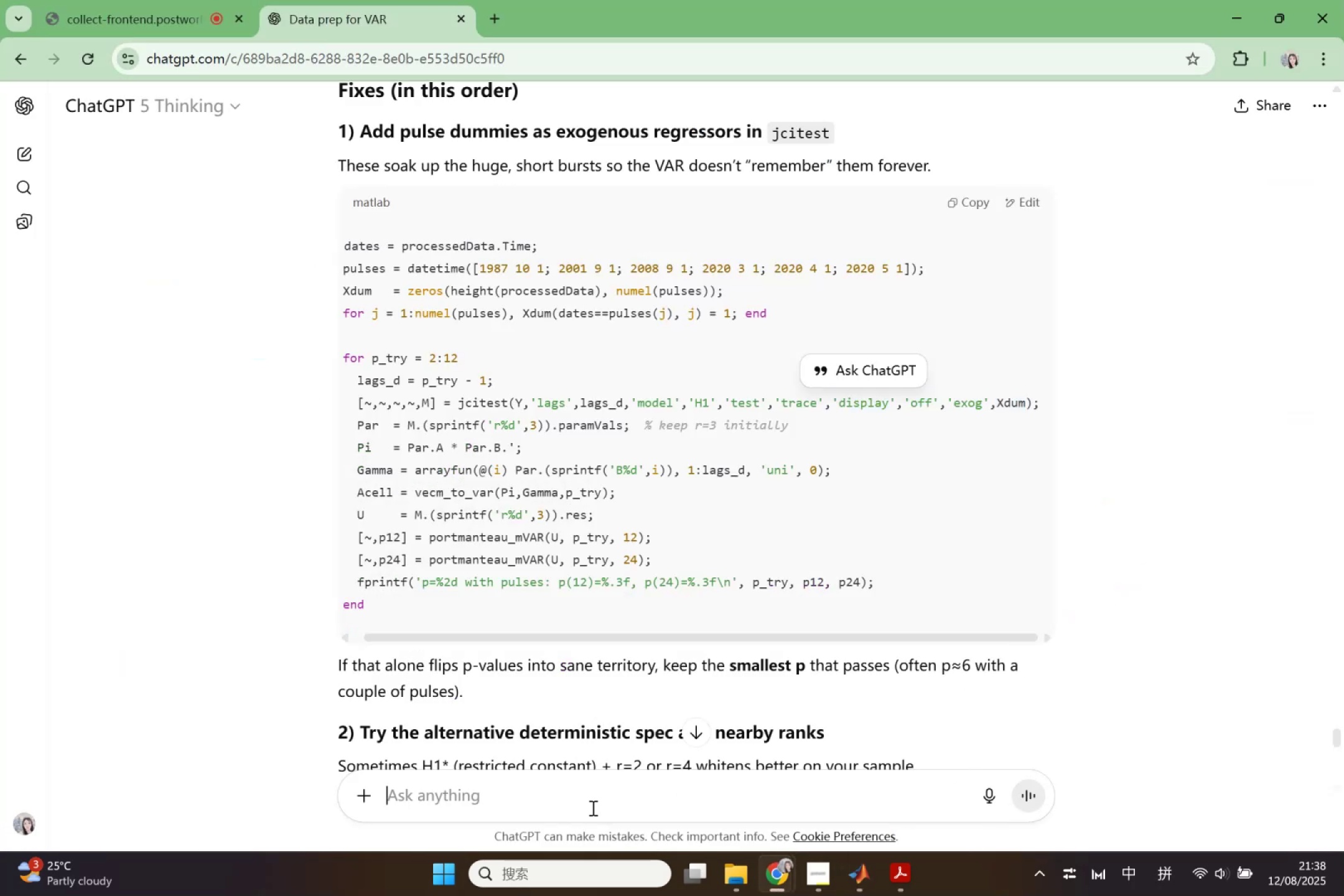 
key(Control+ControlLeft)
 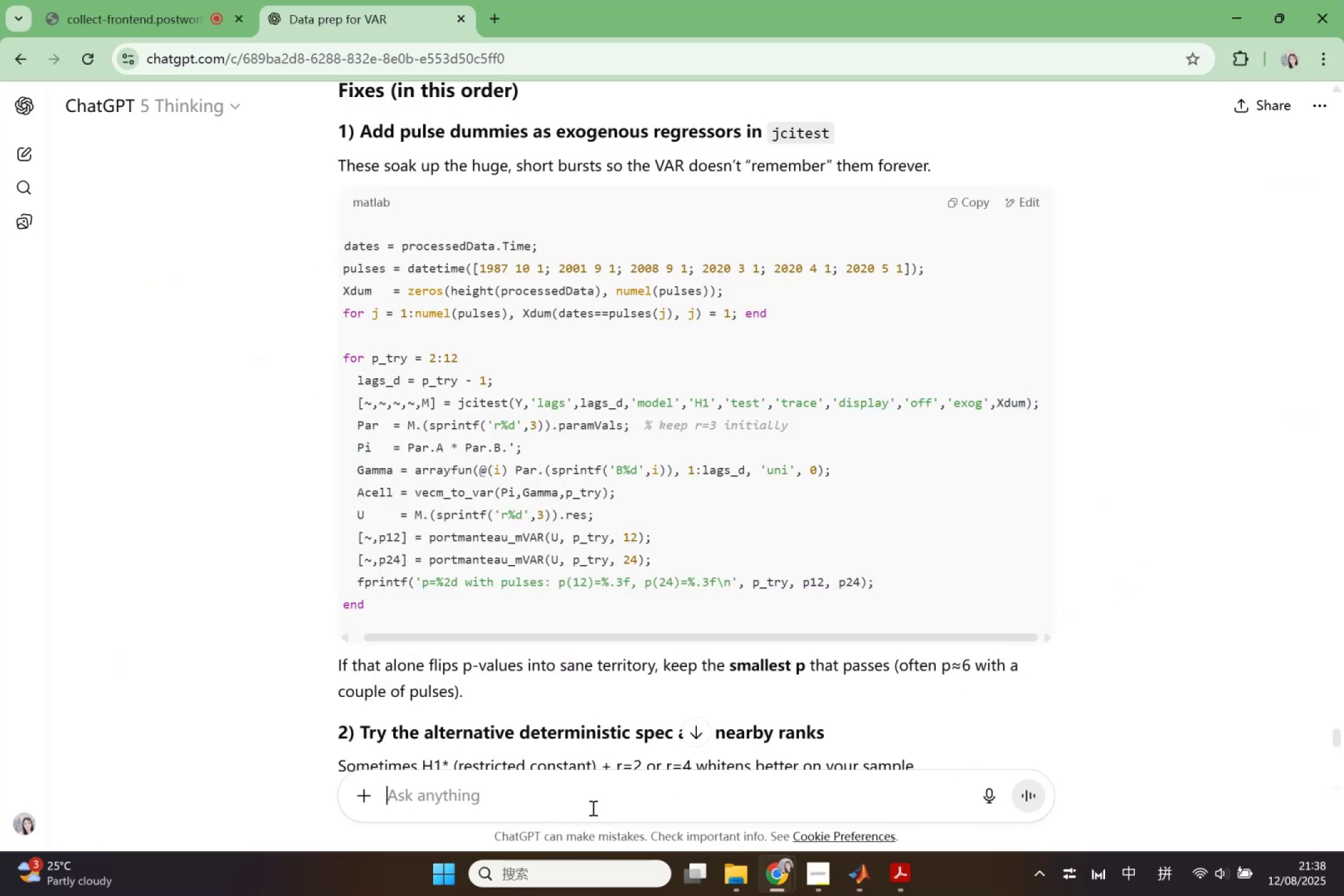 
key(Control+V)
 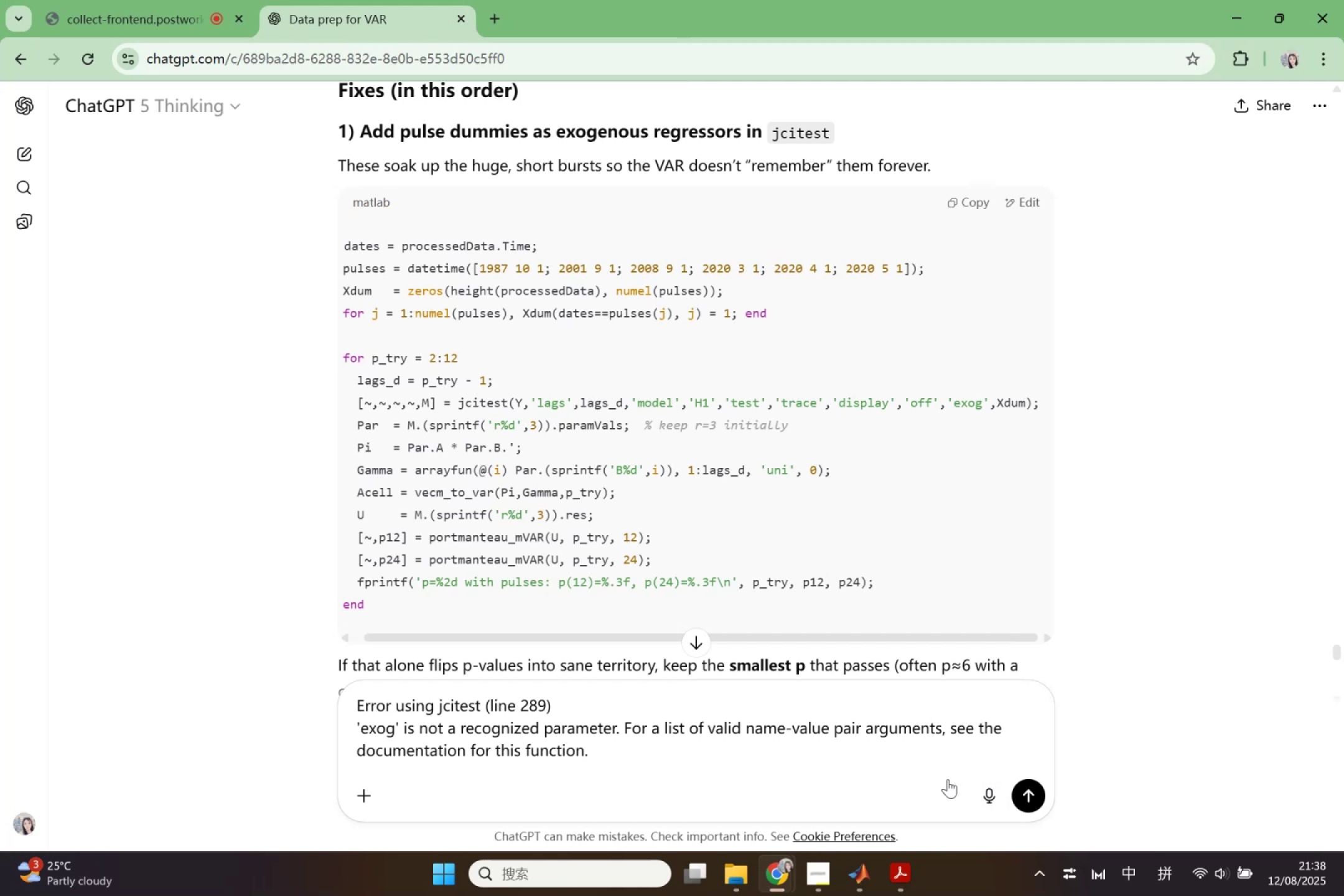 
scroll: coordinate [688, 678], scroll_direction: up, amount: 9.0
 